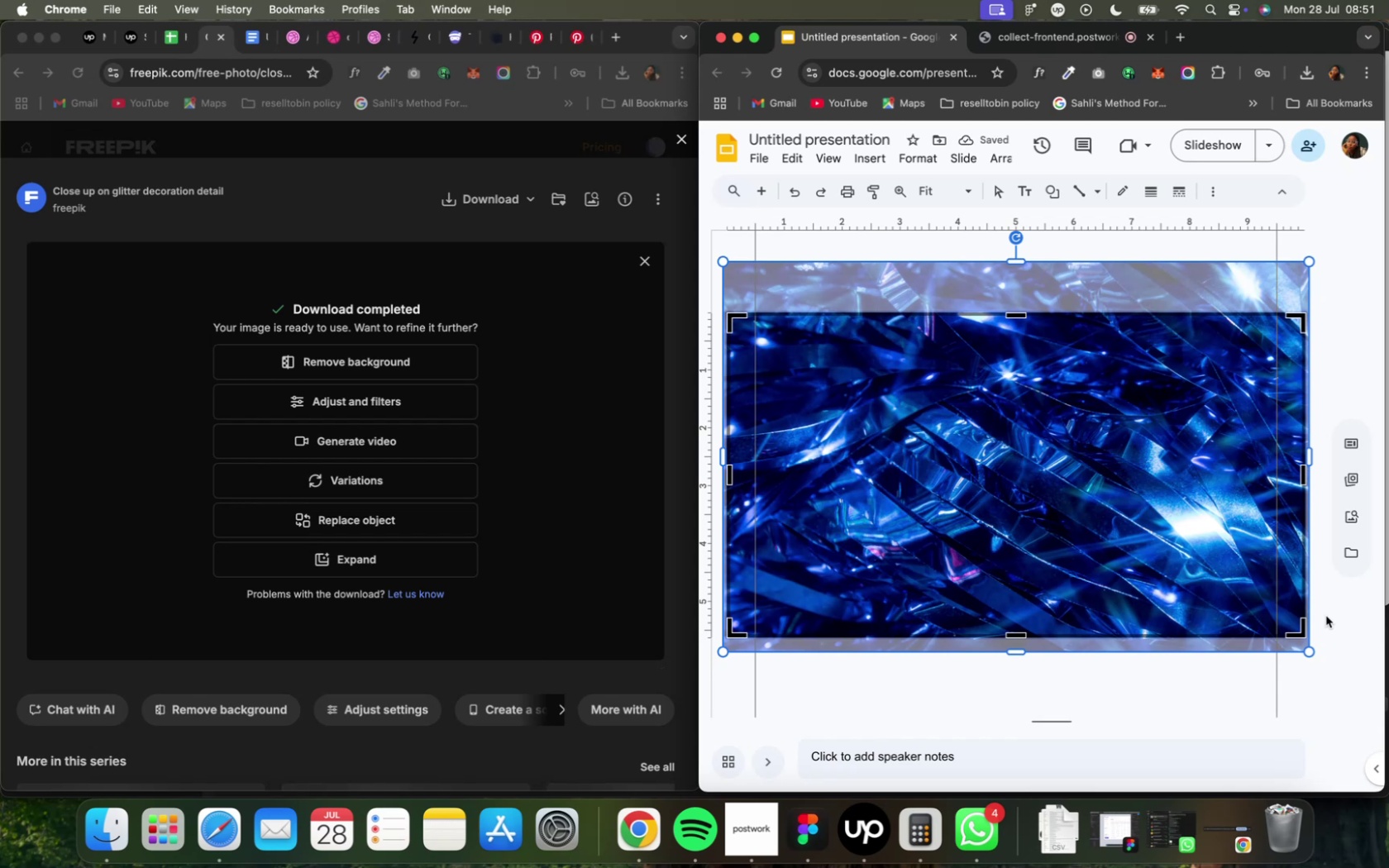 
double_click([1325, 616])
 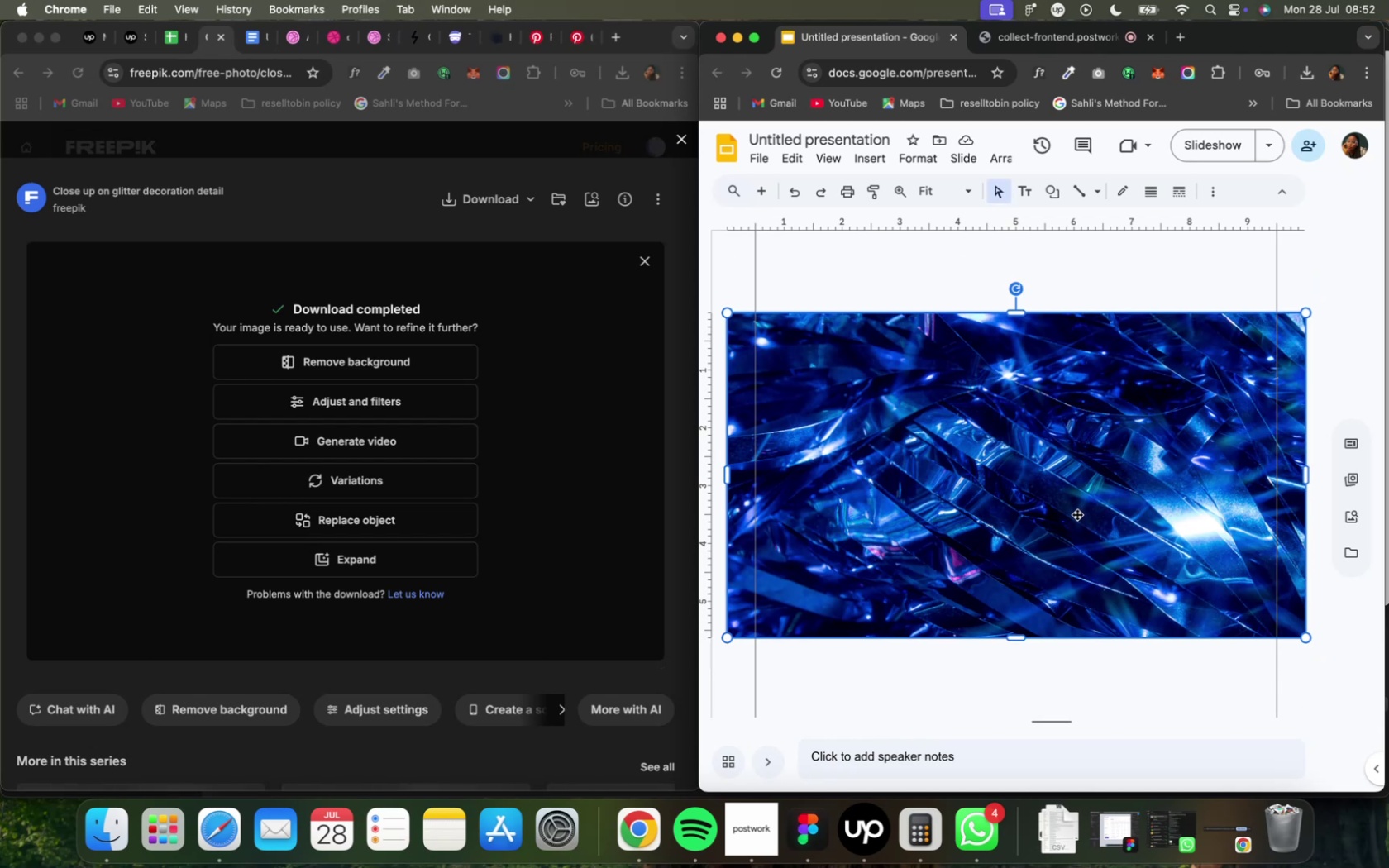 
wait(9.56)
 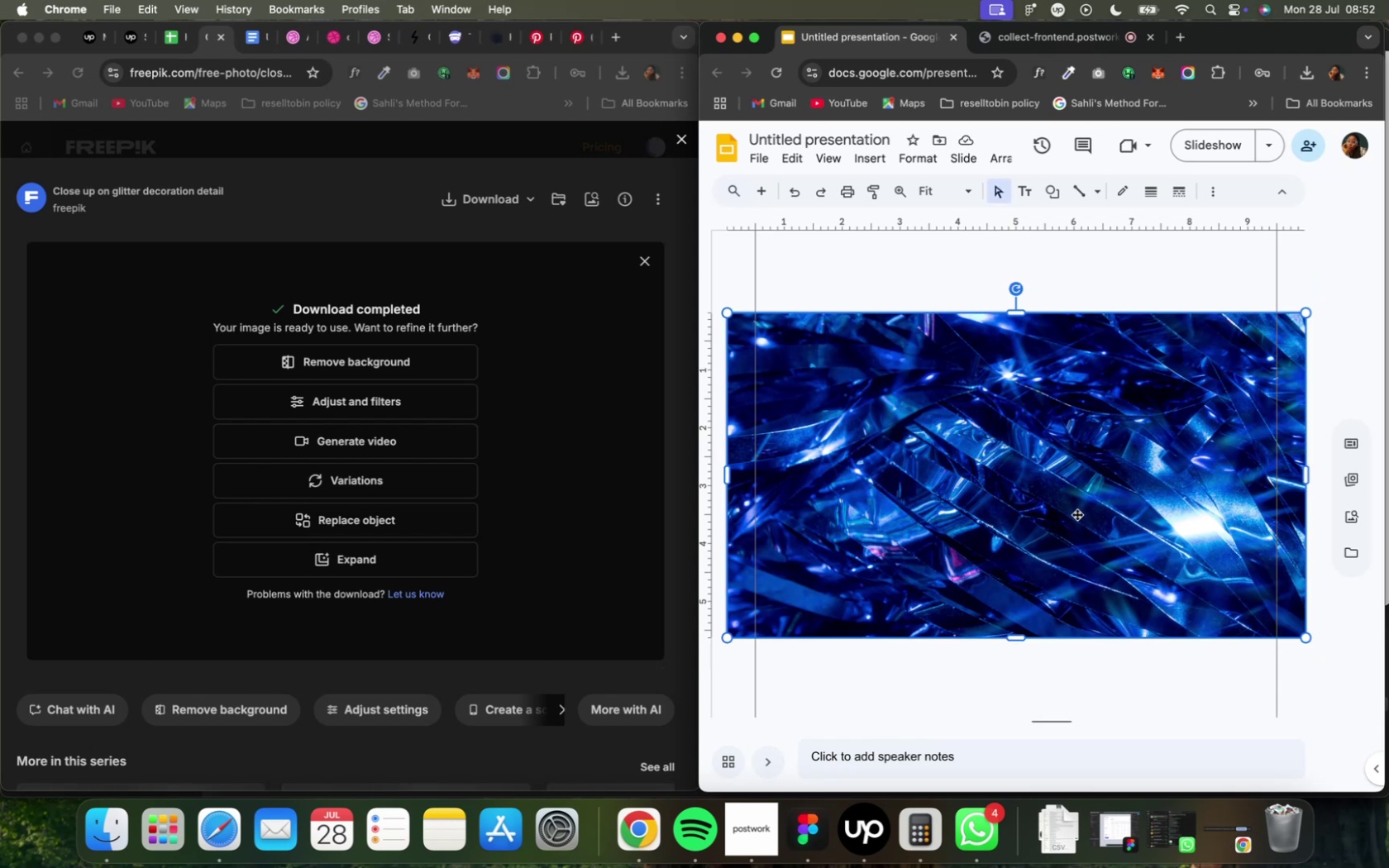 
mouse_move([1094, 244])
 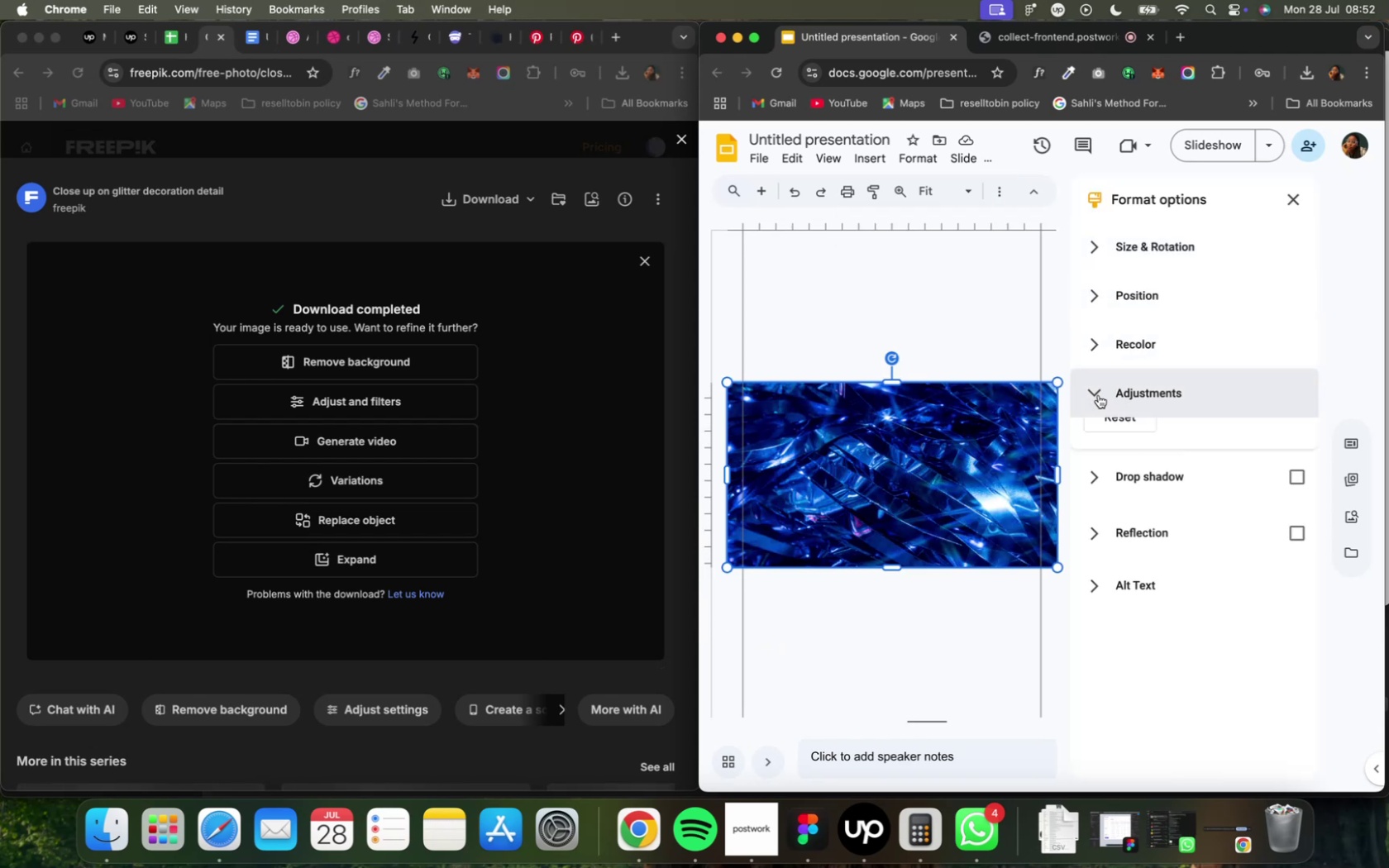 
left_click([1169, 458])
 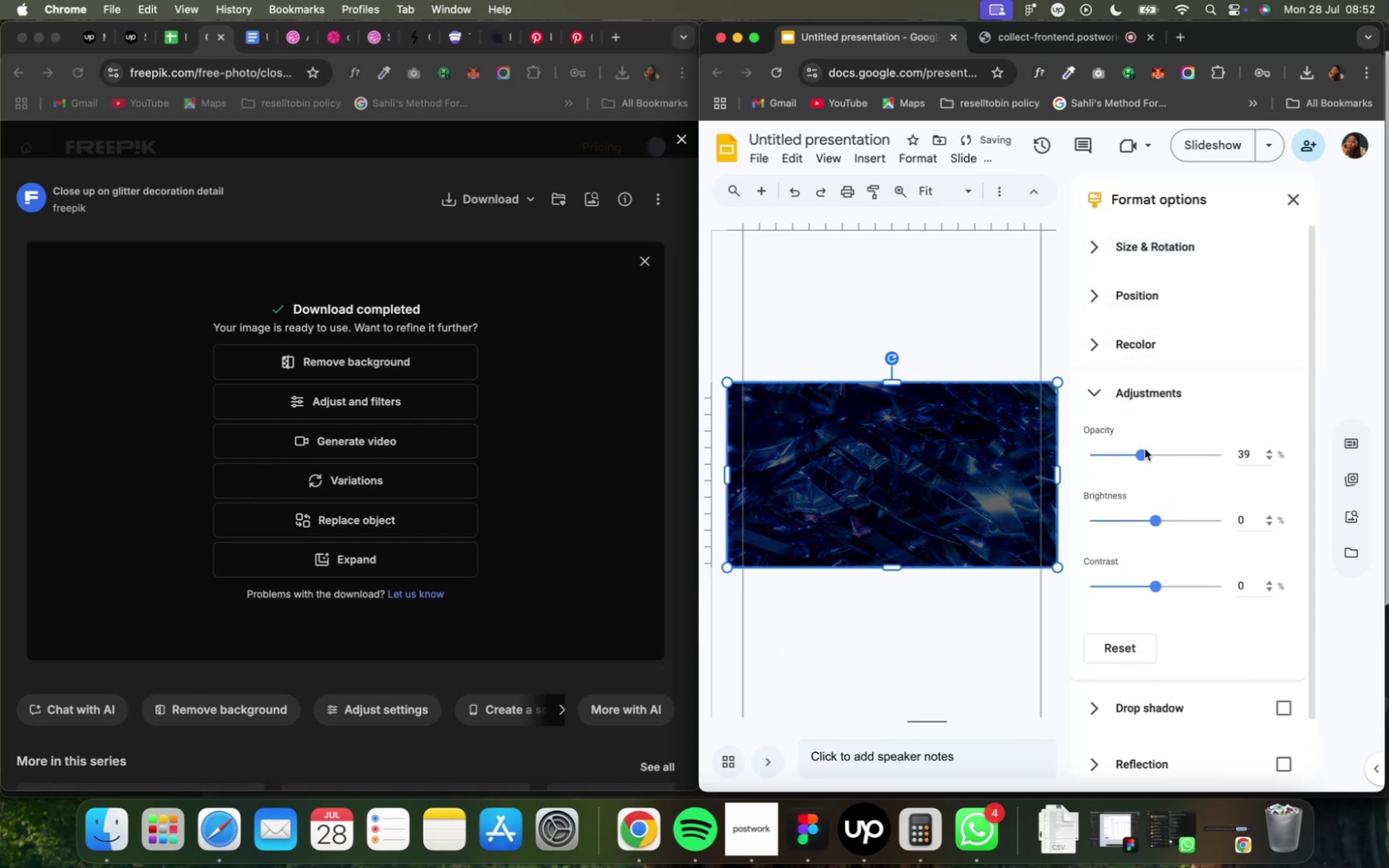 
left_click_drag(start_coordinate=[1141, 451], to_coordinate=[1153, 453])
 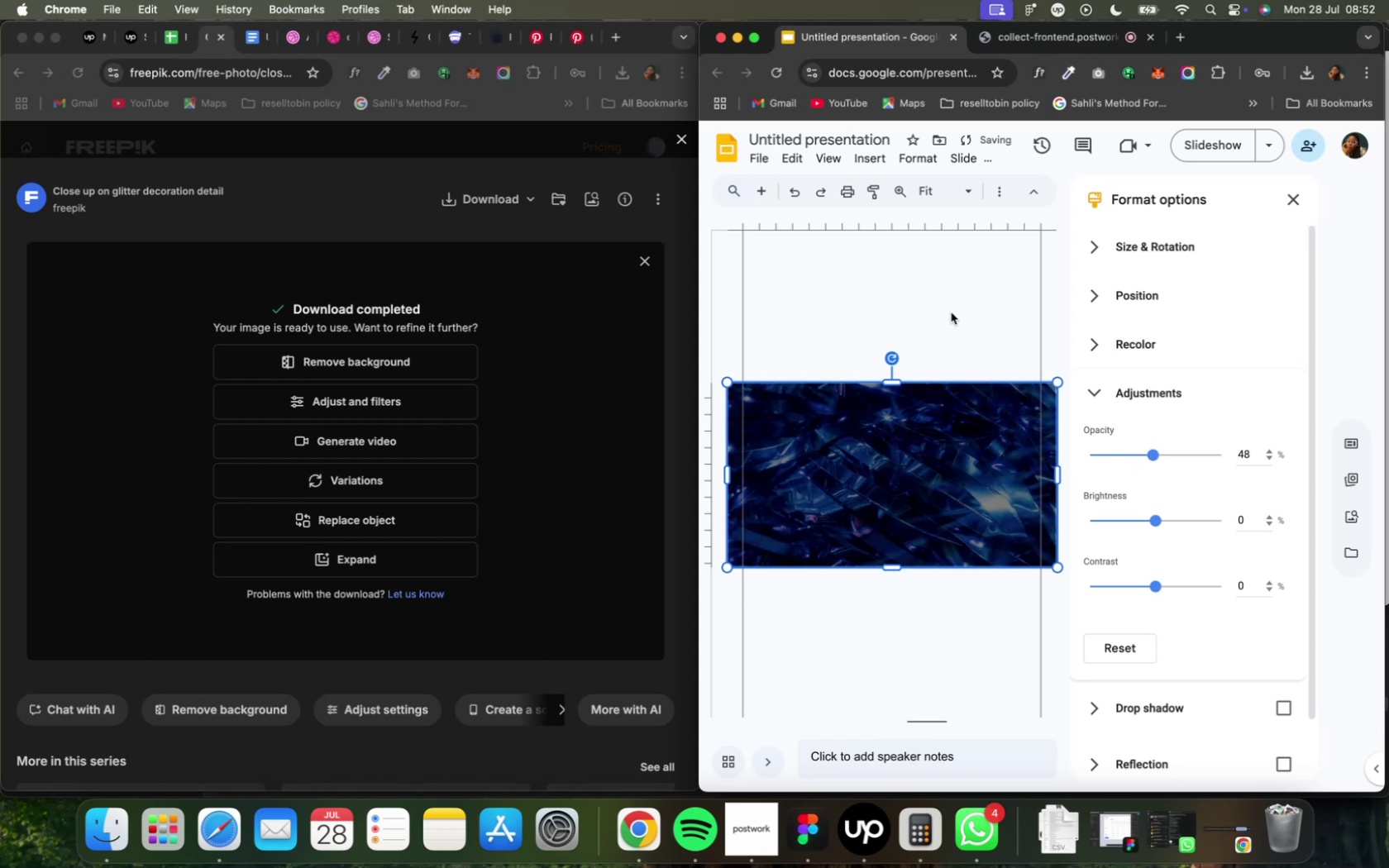 
left_click([950, 312])
 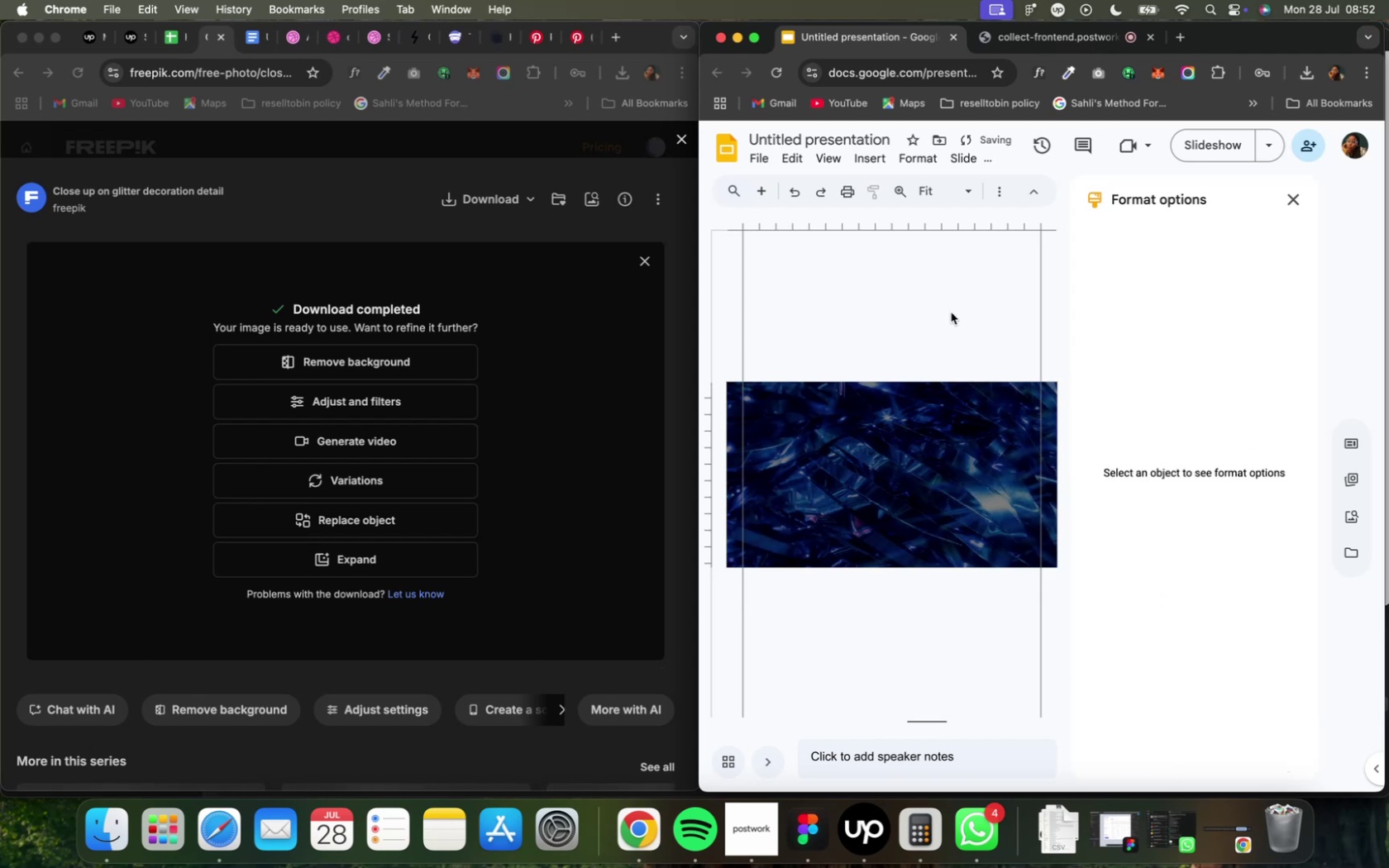 
left_click([950, 312])
 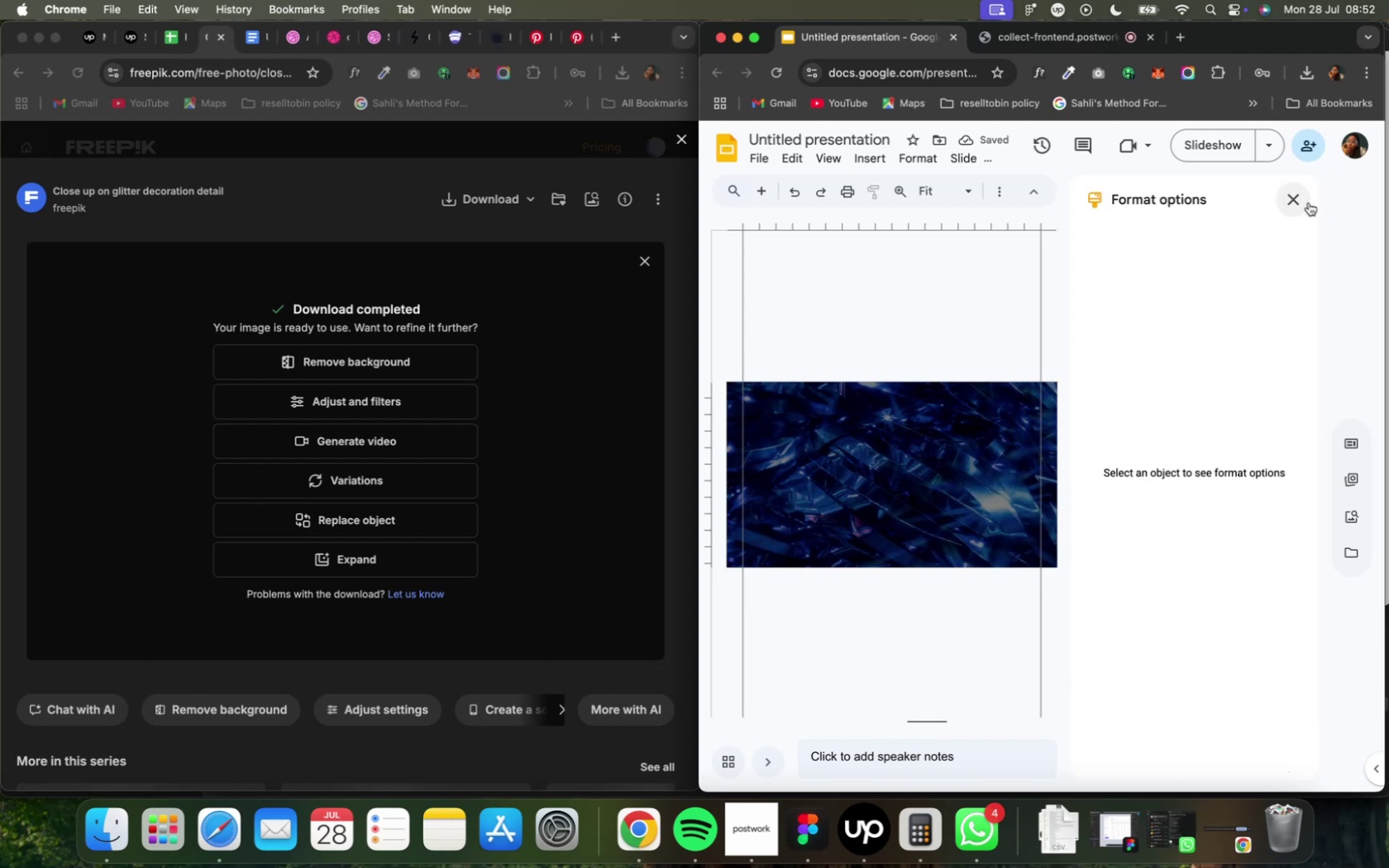 
left_click([1302, 202])
 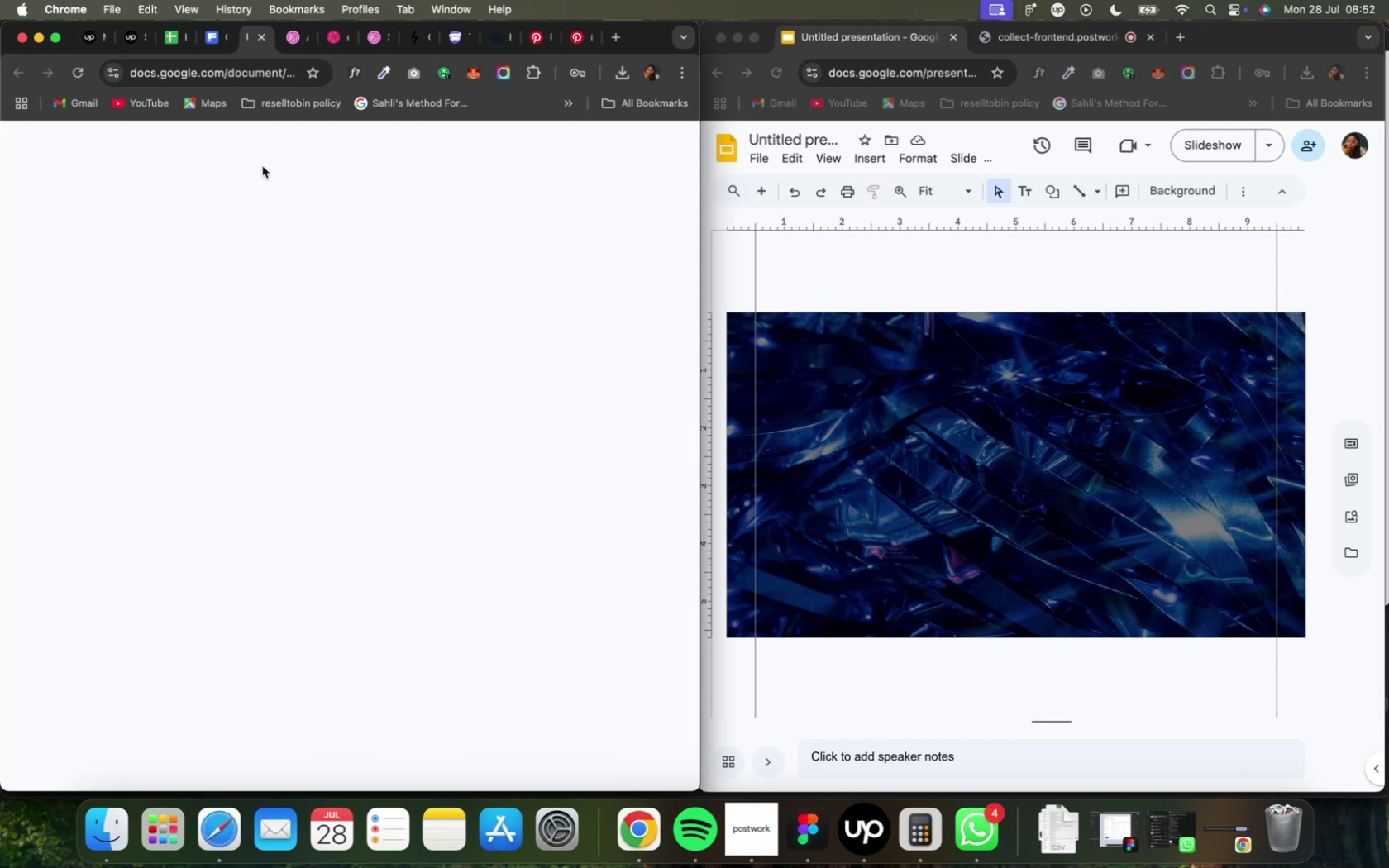 
wait(19.8)
 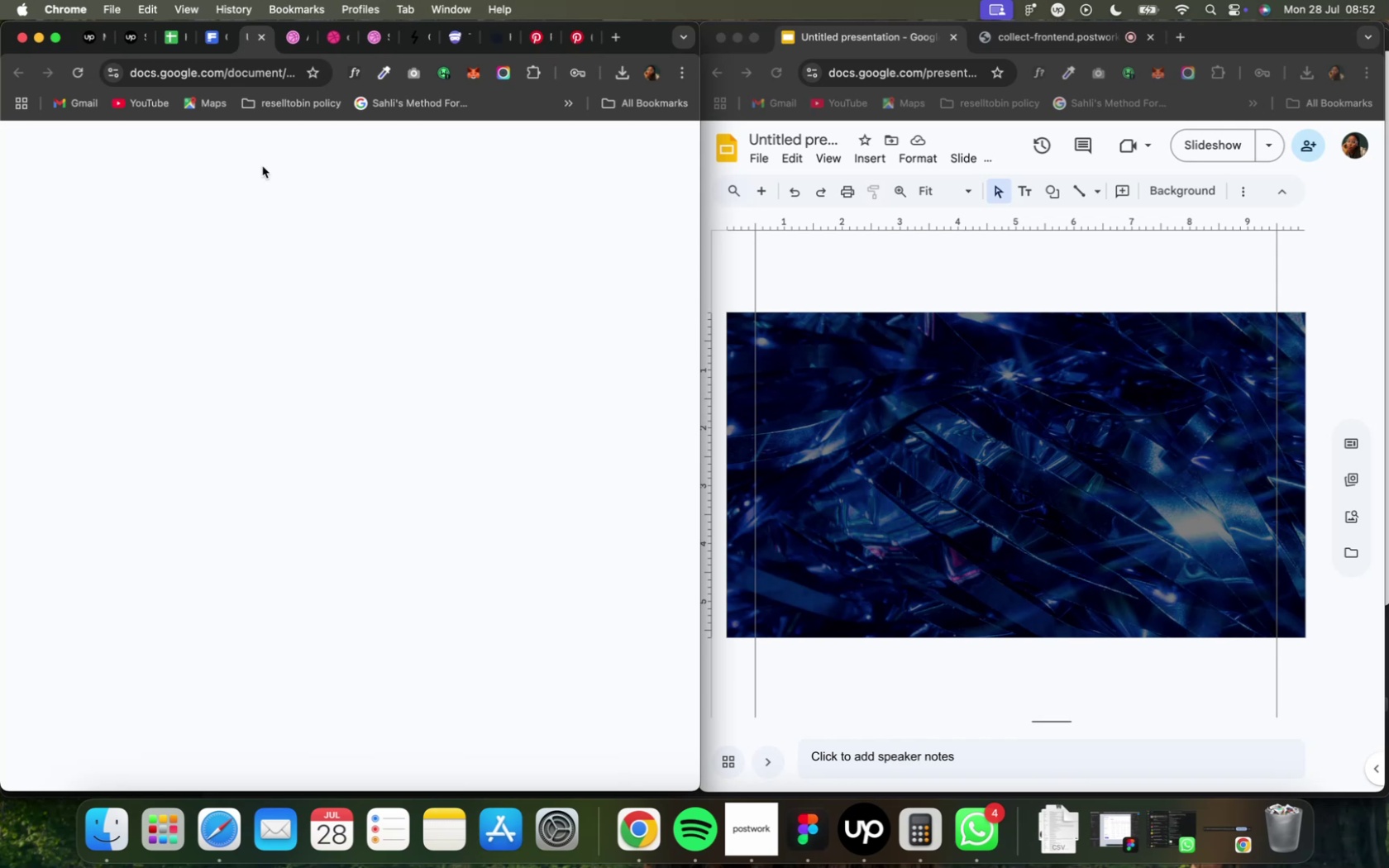 
key(Meta+C)
 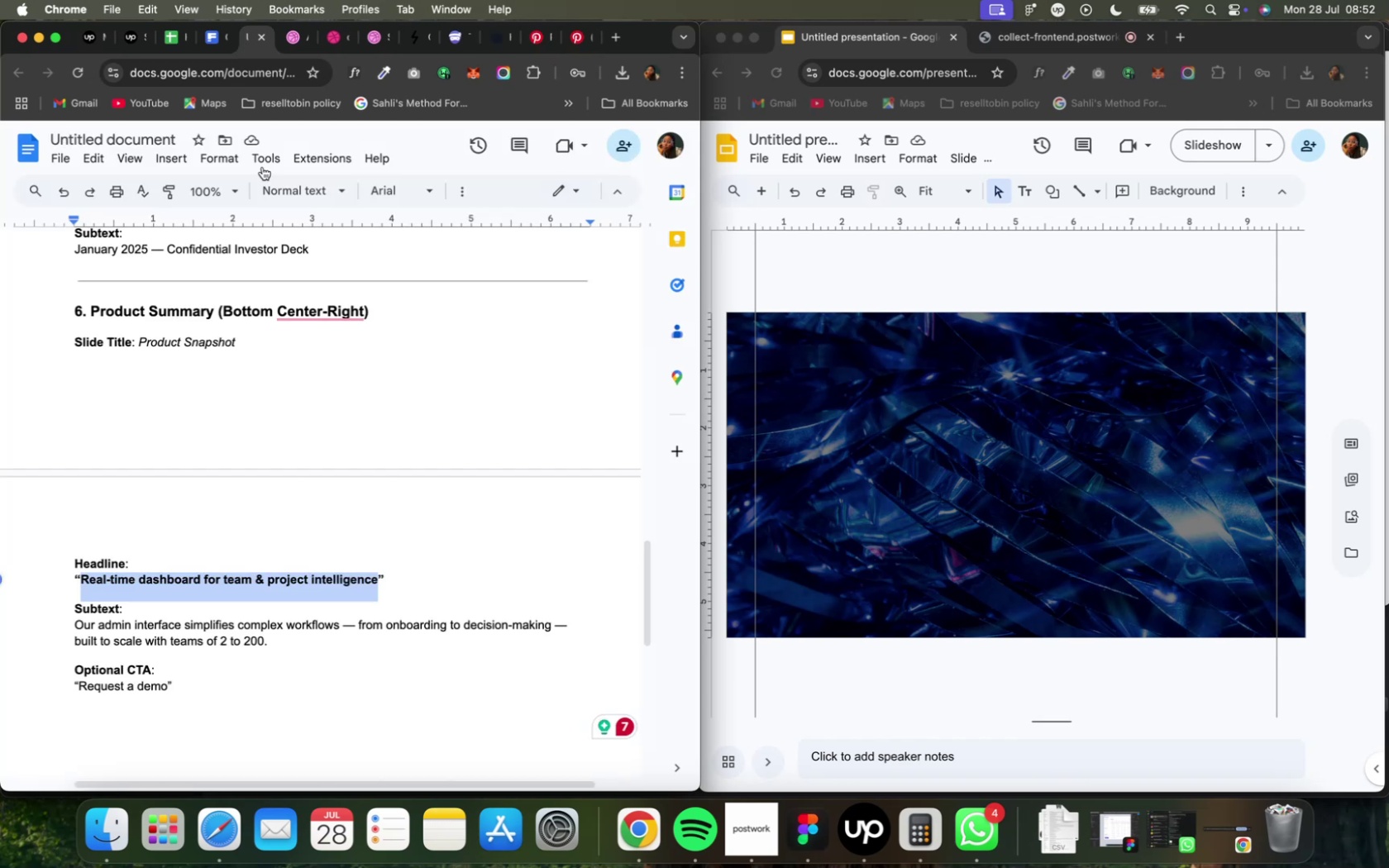 
key(Meta+C)
 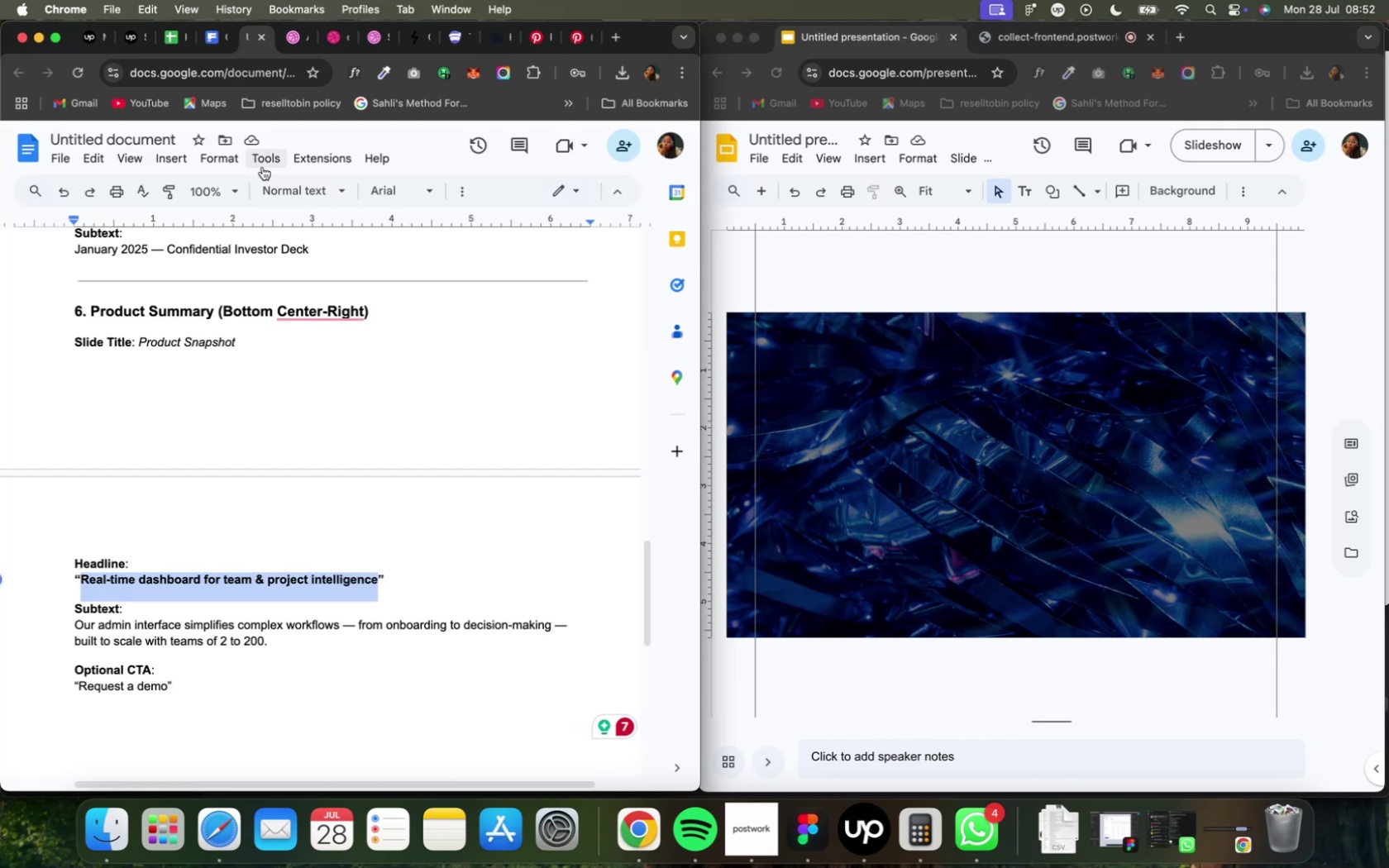 
key(Meta+C)
 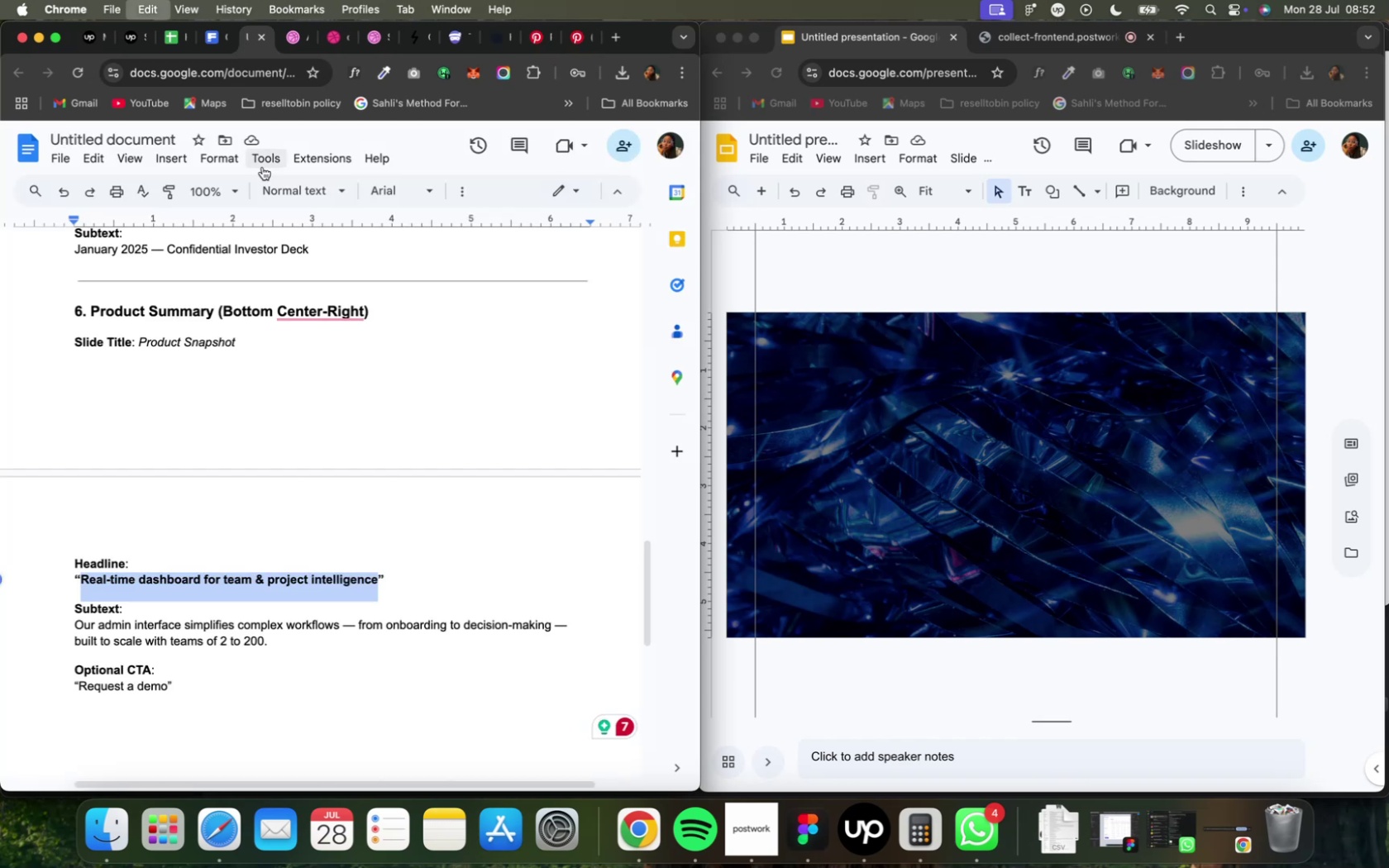 
key(Meta+C)
 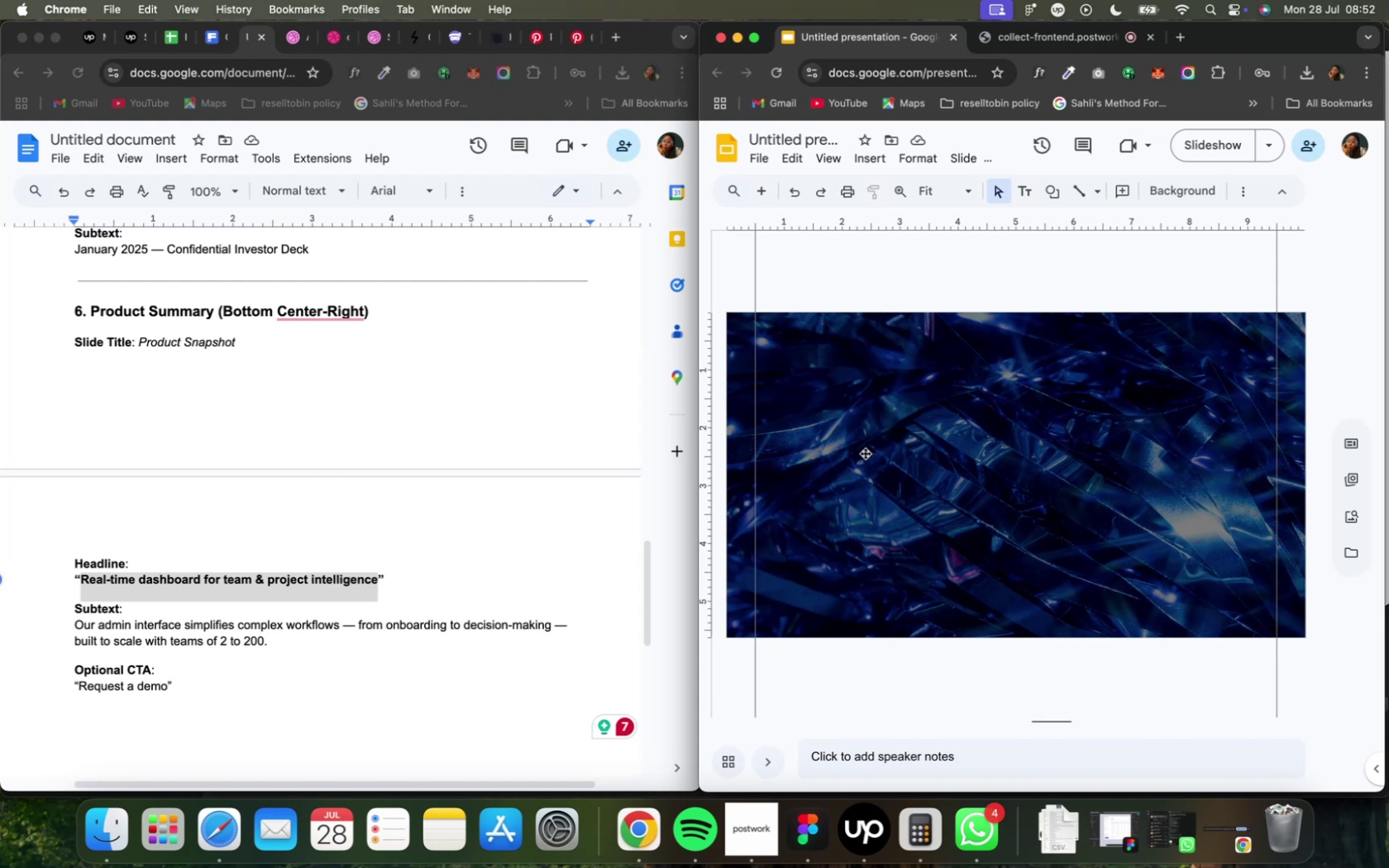 
wait(8.52)
 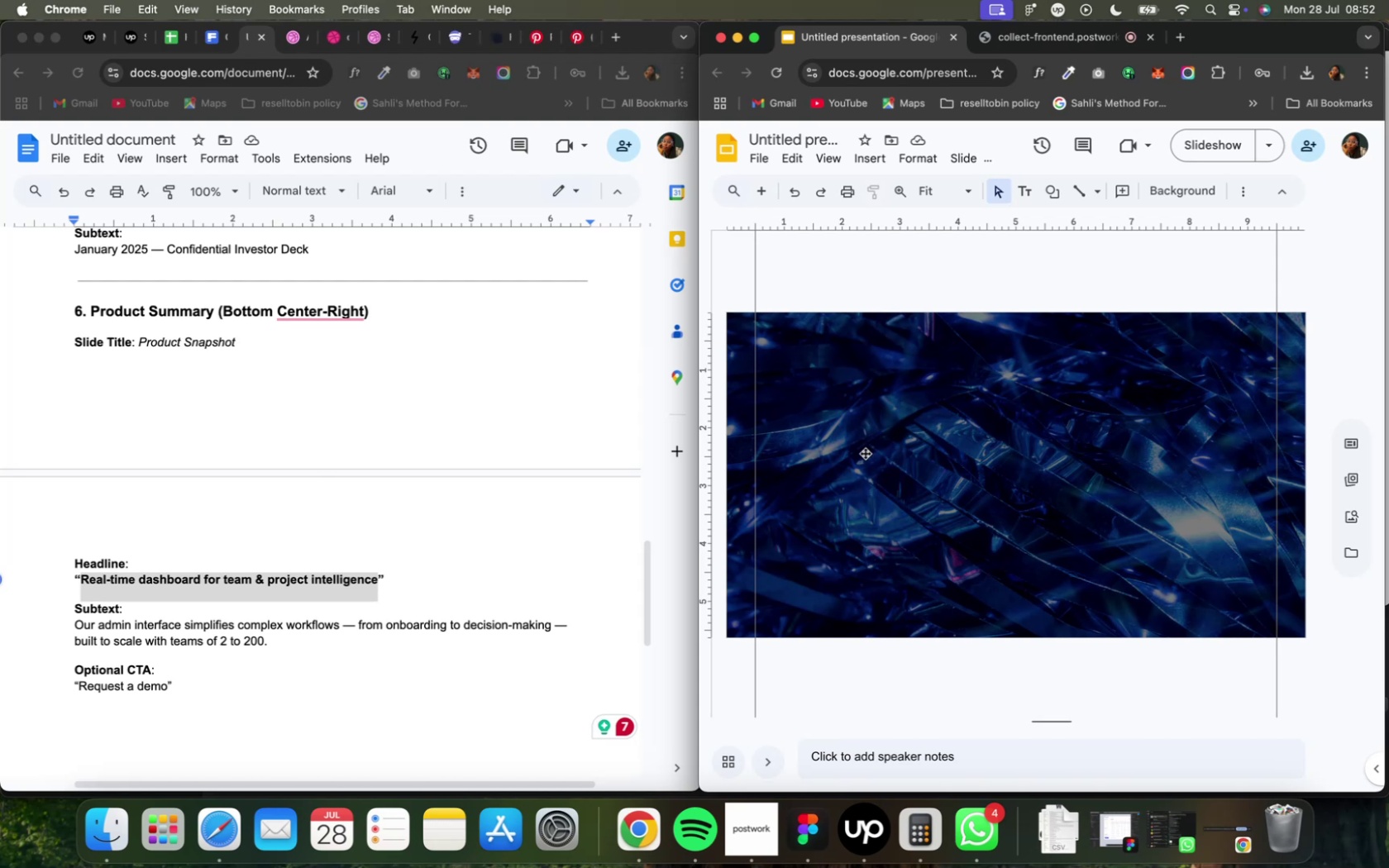 
left_click([895, 338])
 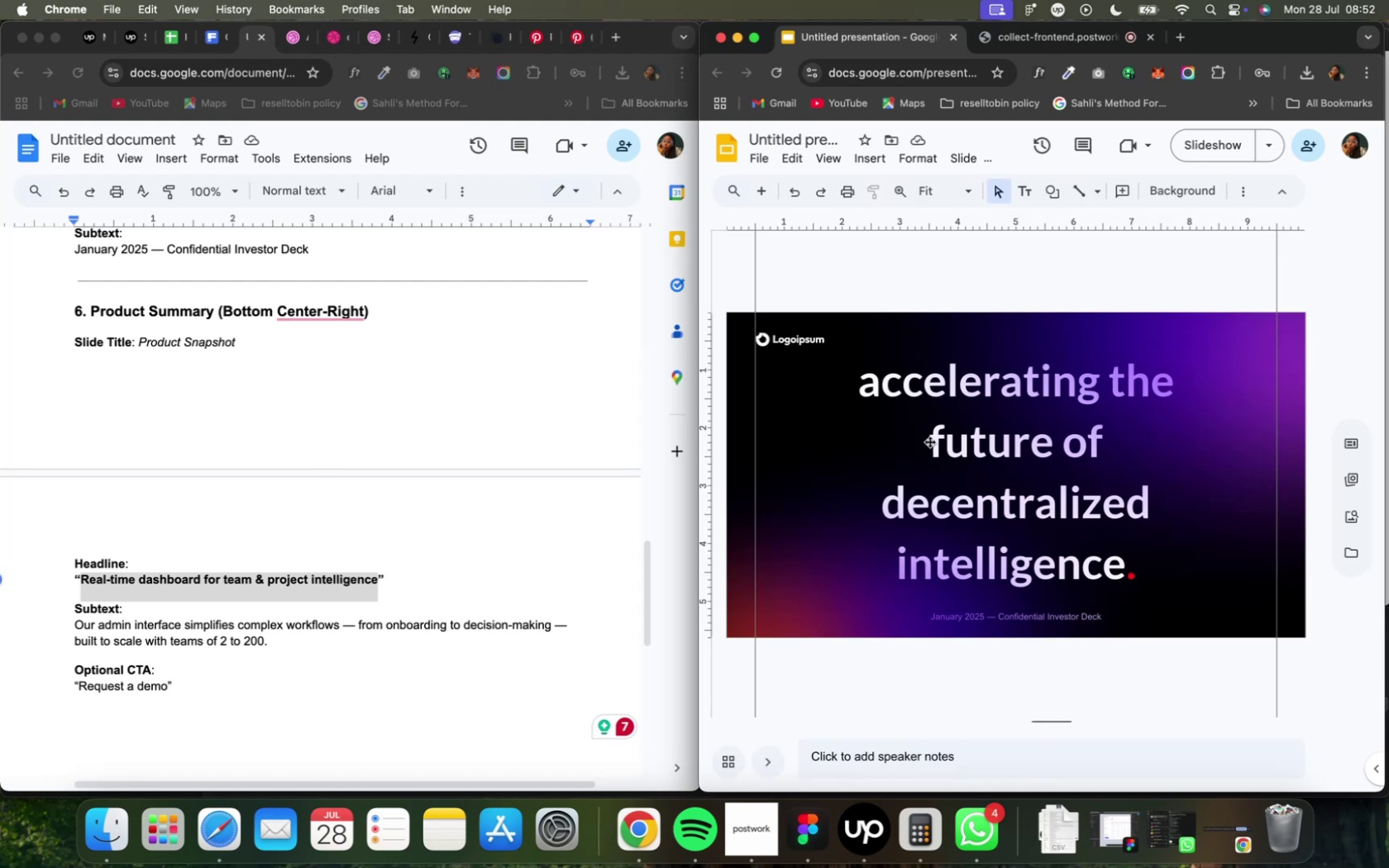 
wait(8.35)
 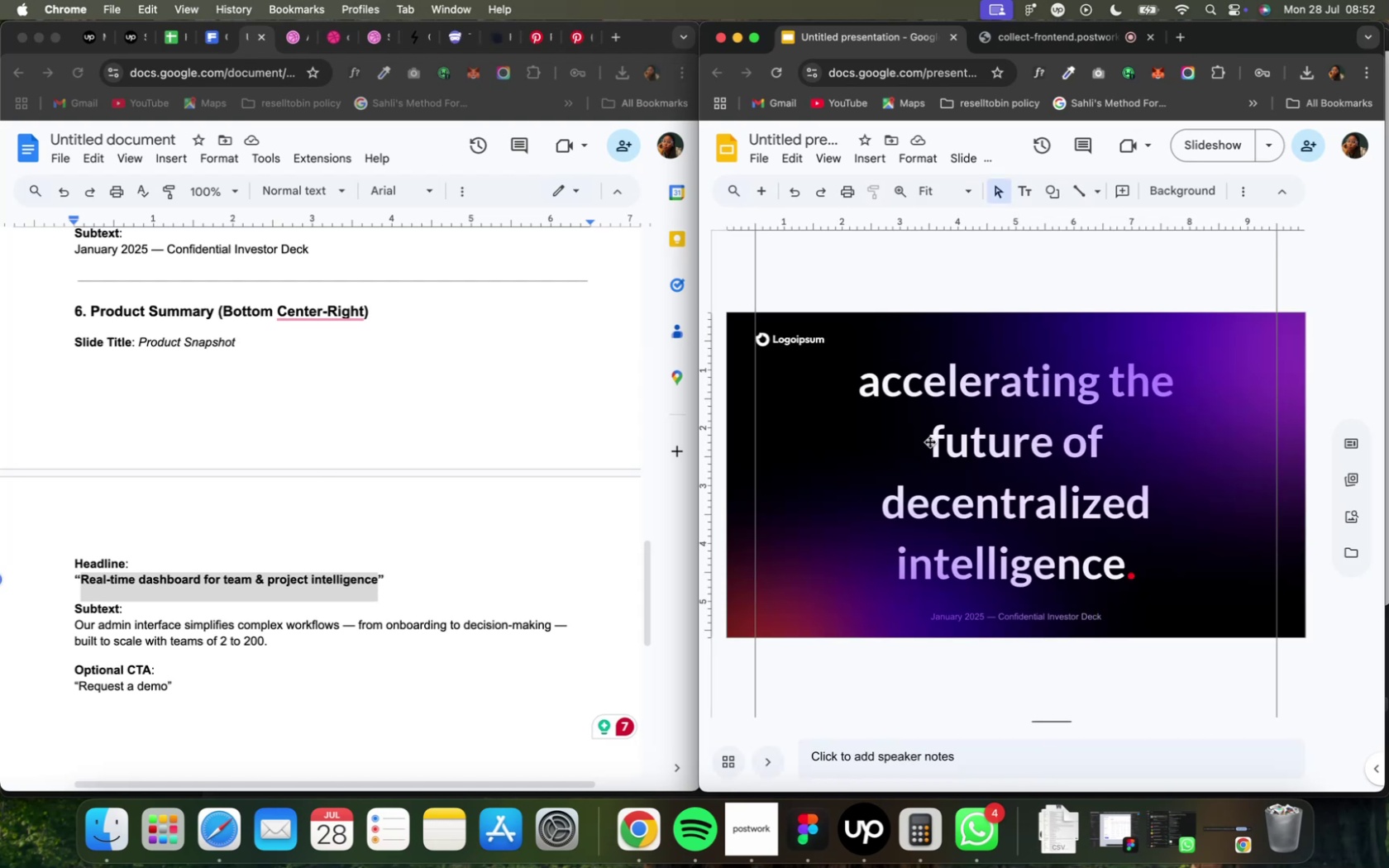 
hold_key(key=ShiftLeft, duration=2.12)
 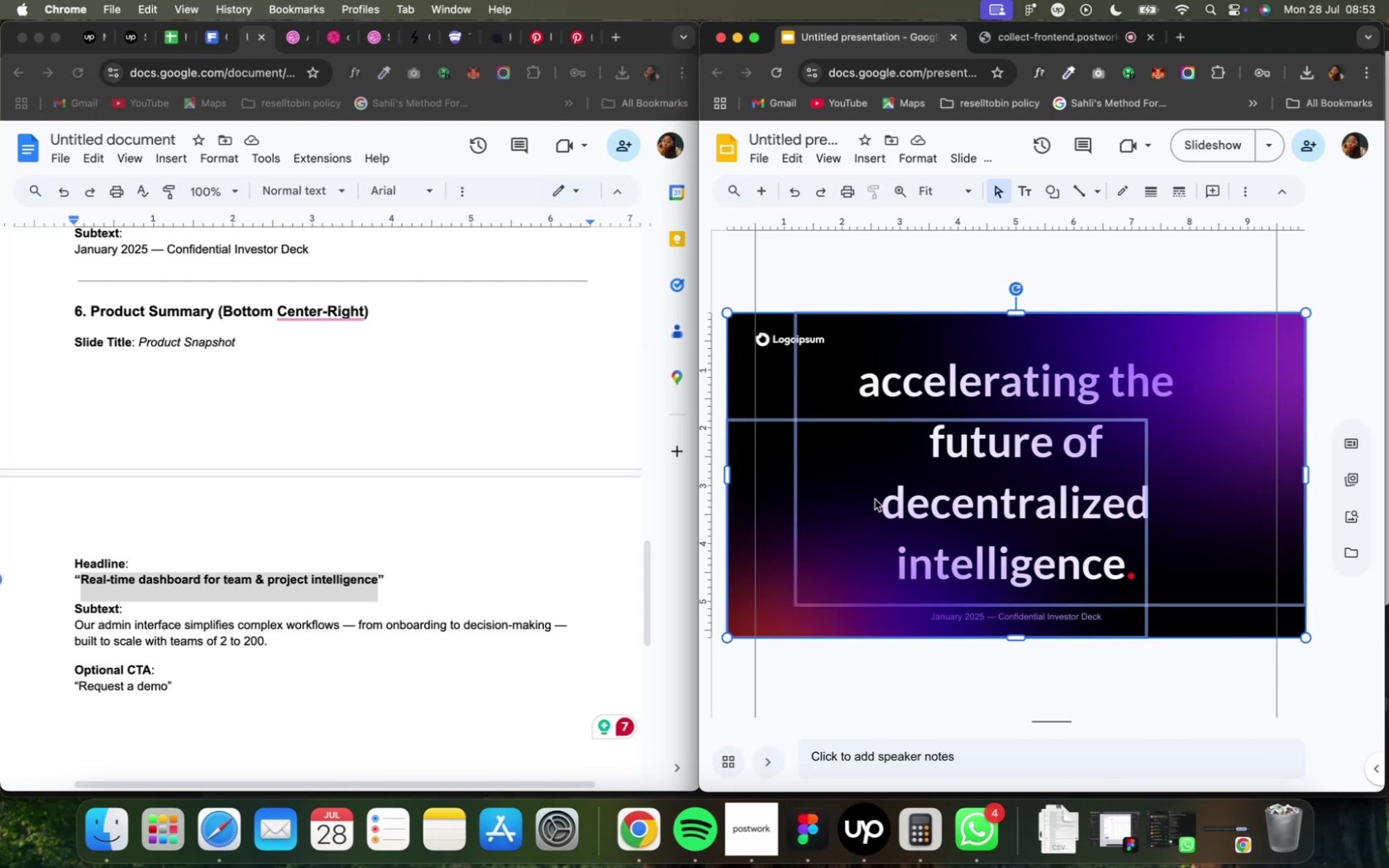 
right_click([874, 499])
 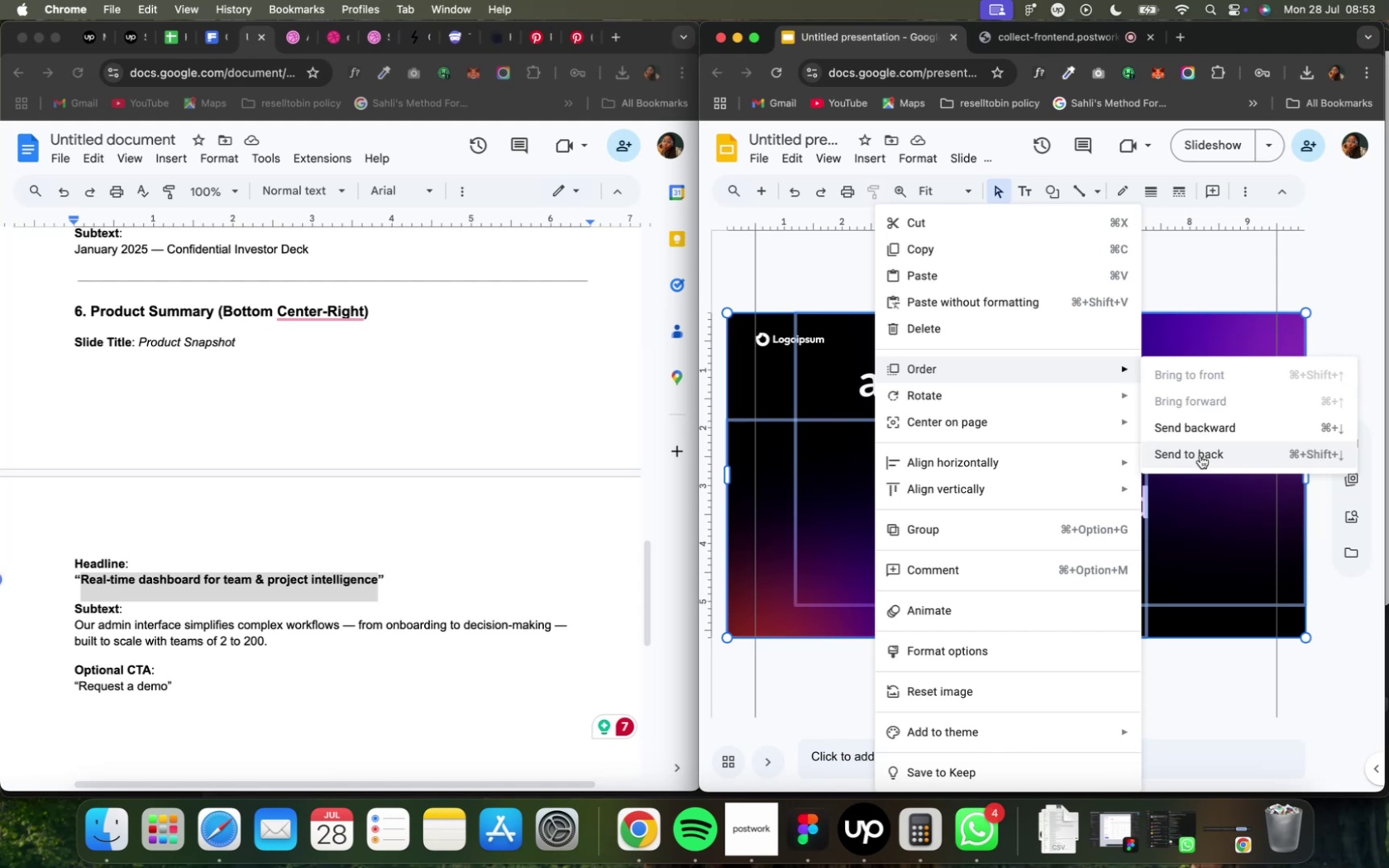 
wait(8.19)
 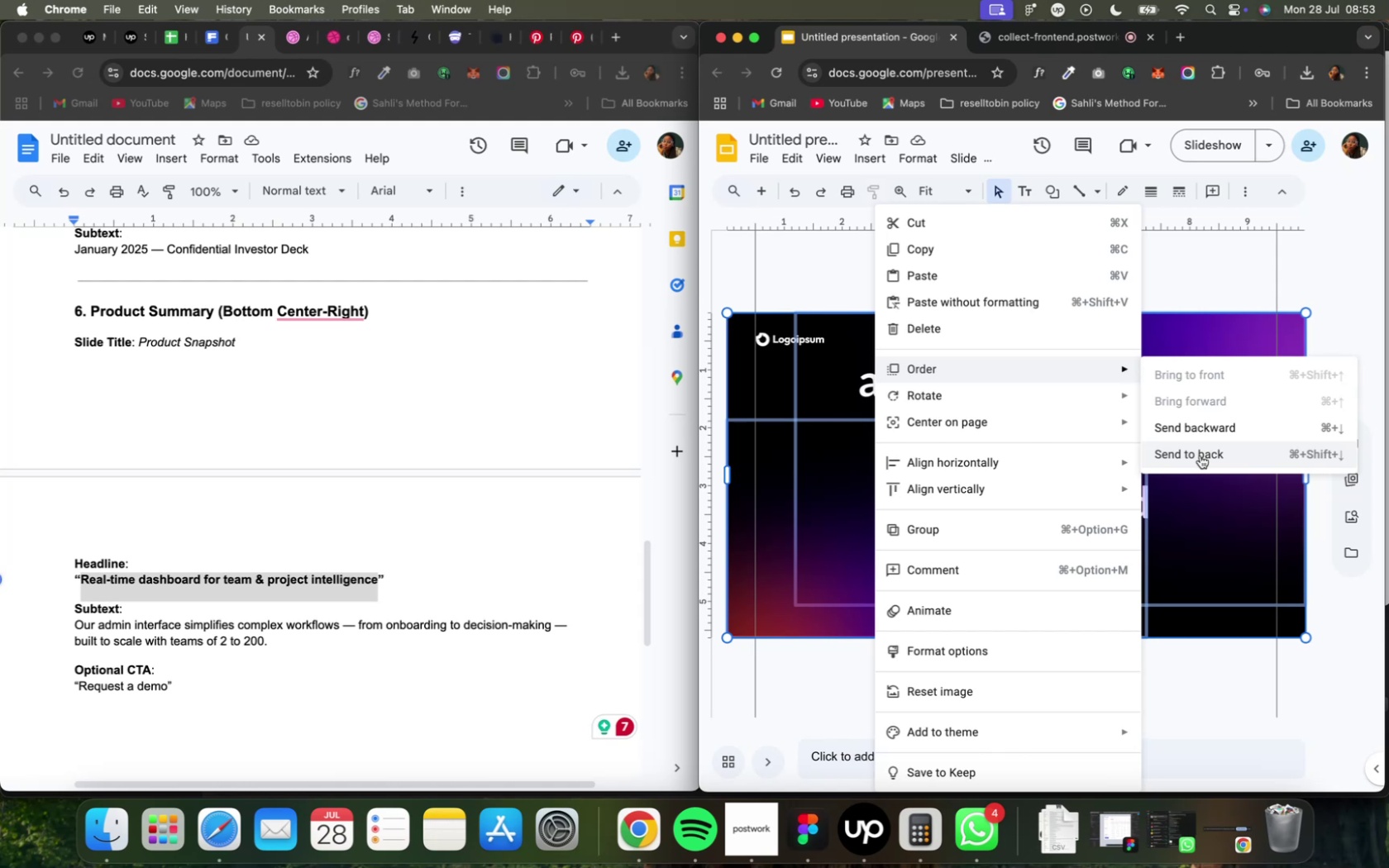 
left_click([1146, 592])
 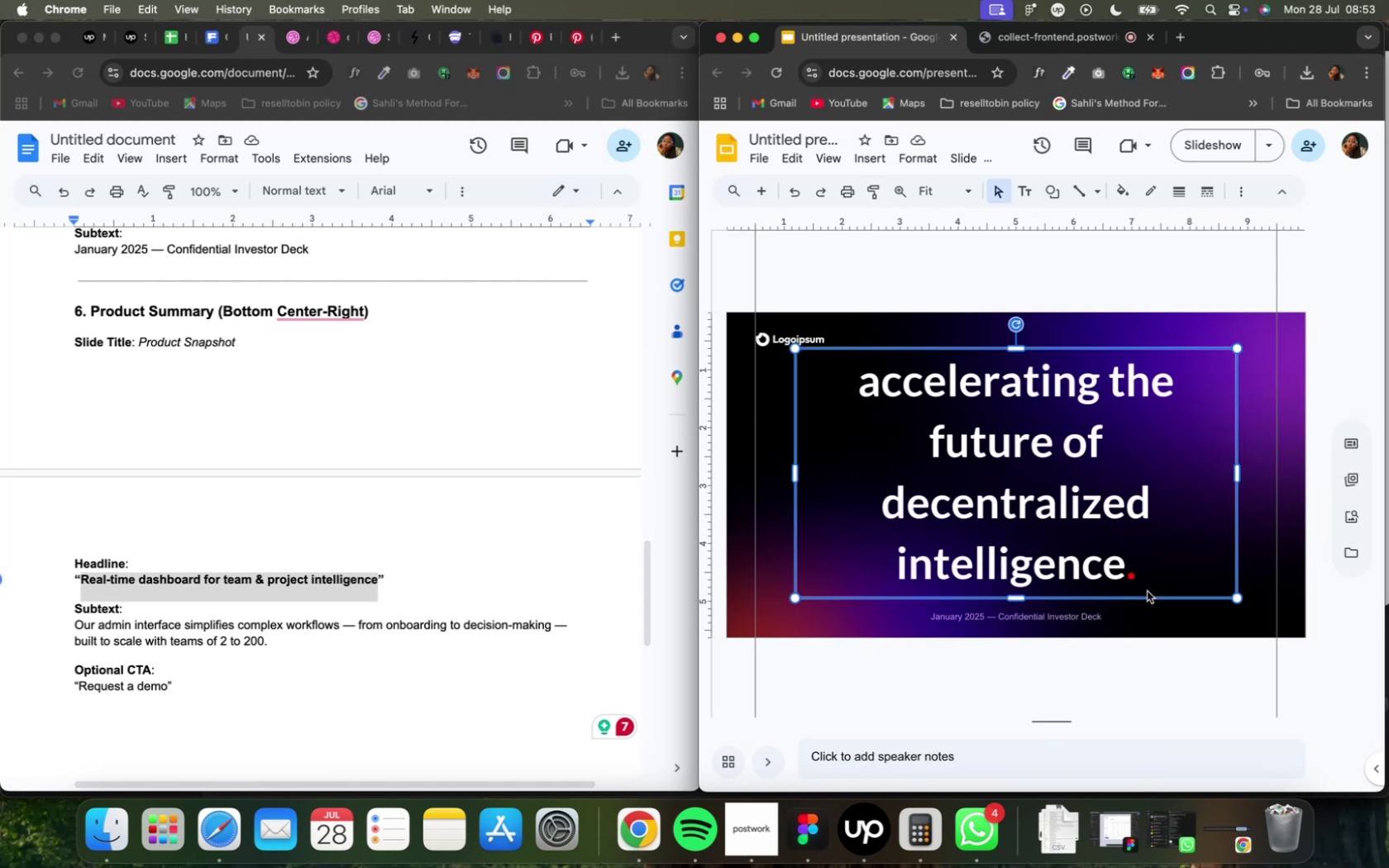 
key(Meta+C)
 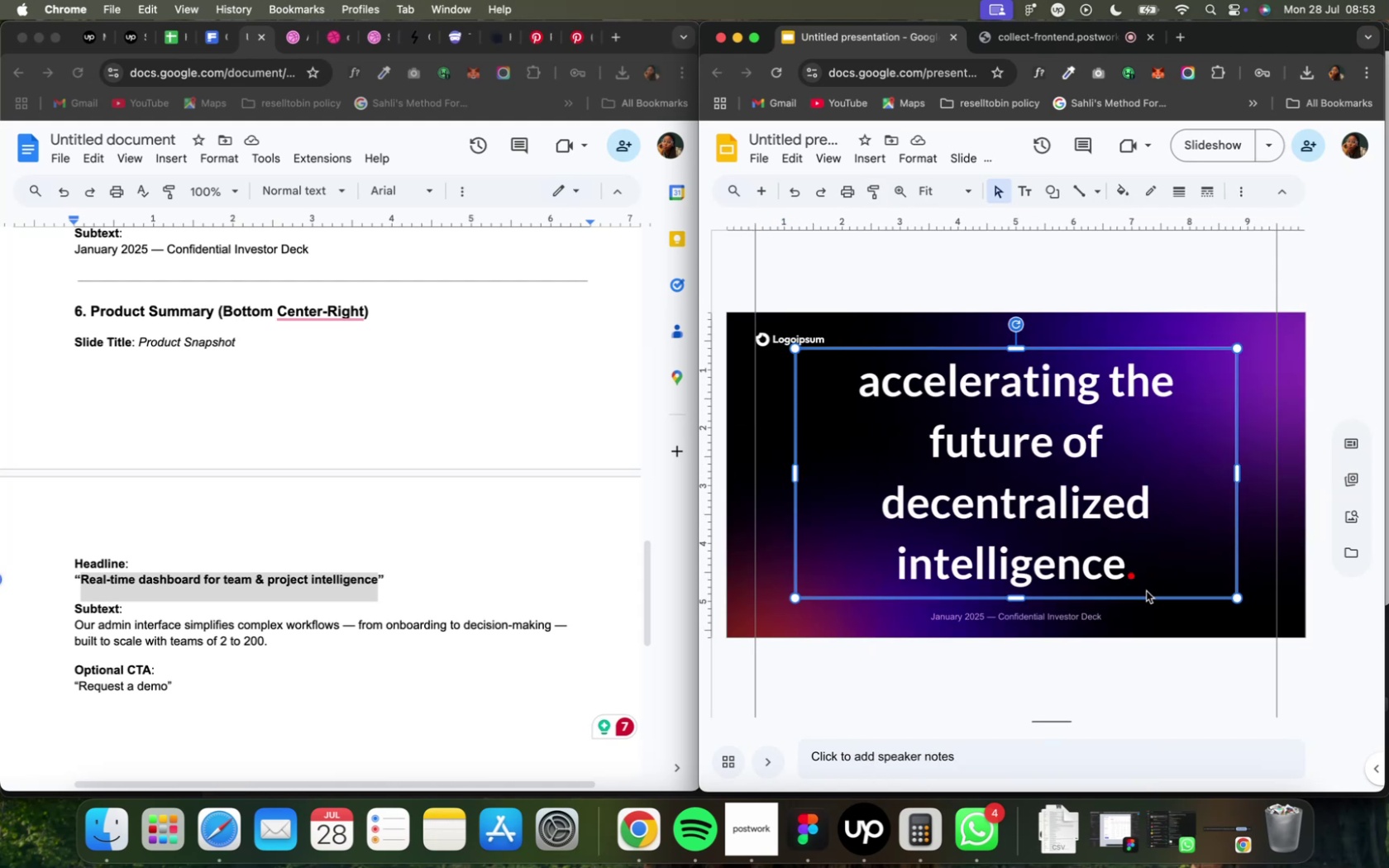 
key(Meta+C)
 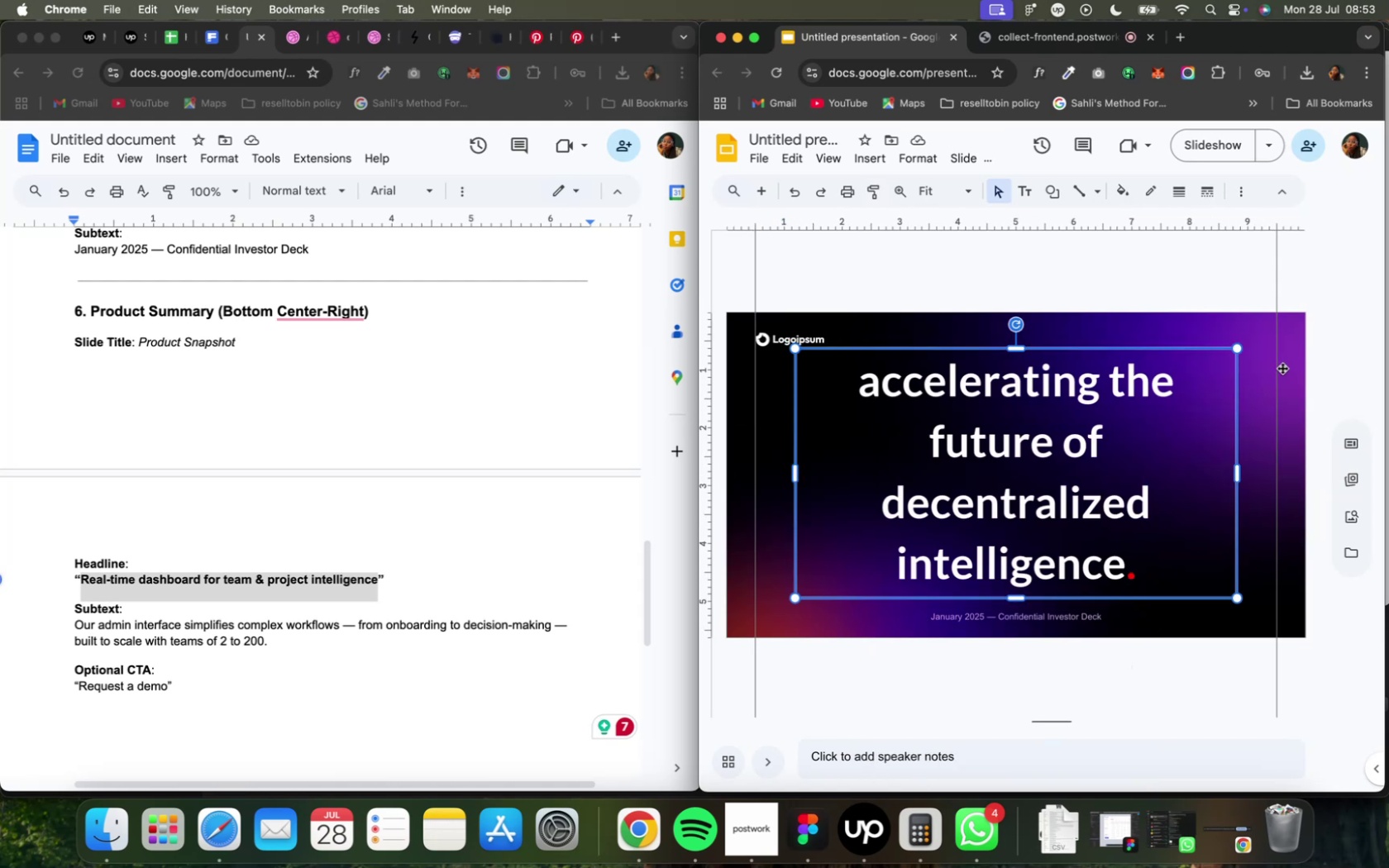 
hold_key(key=ShiftLeft, duration=1.07)
left_click([733, 603])
 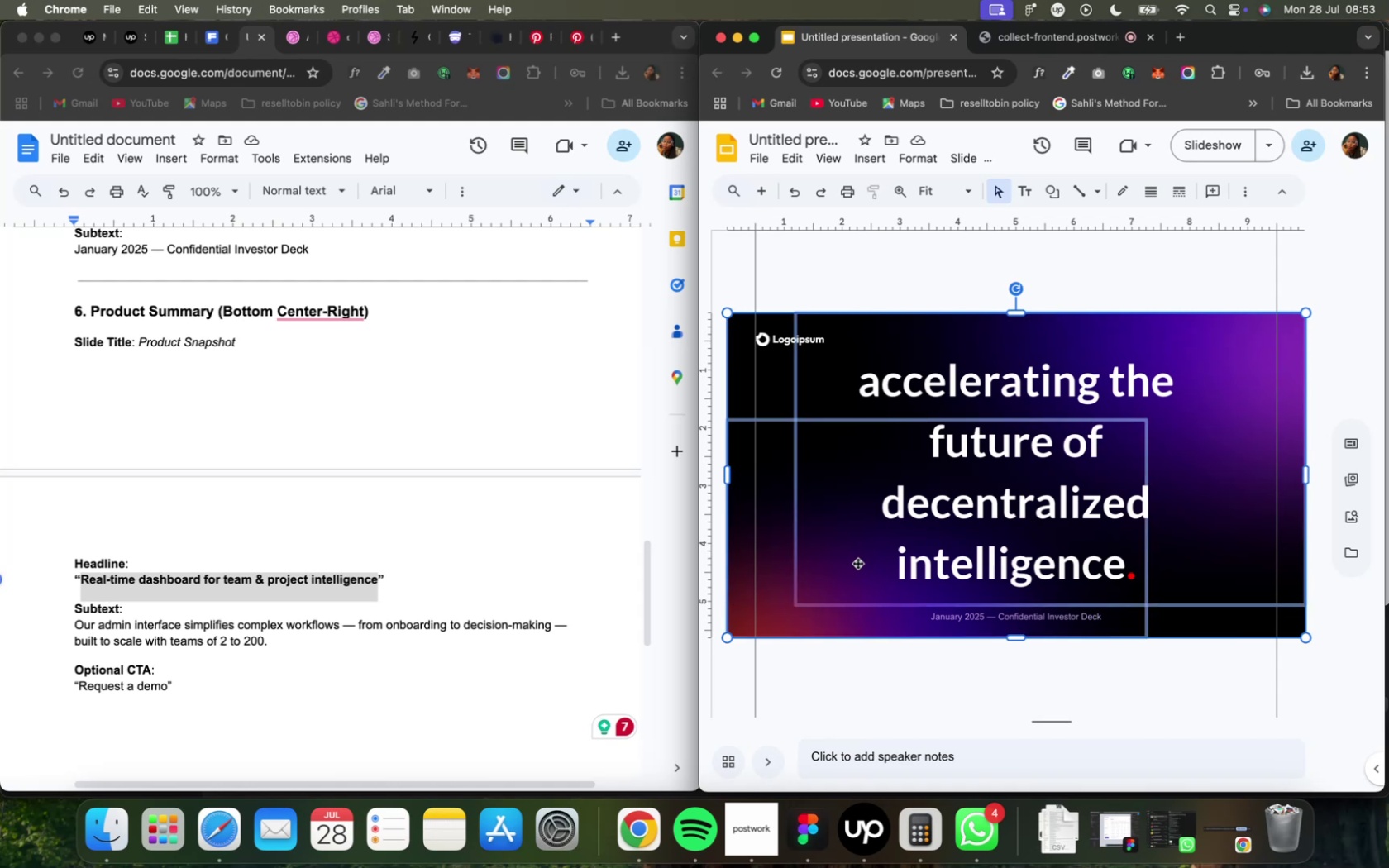 
right_click([900, 535])
 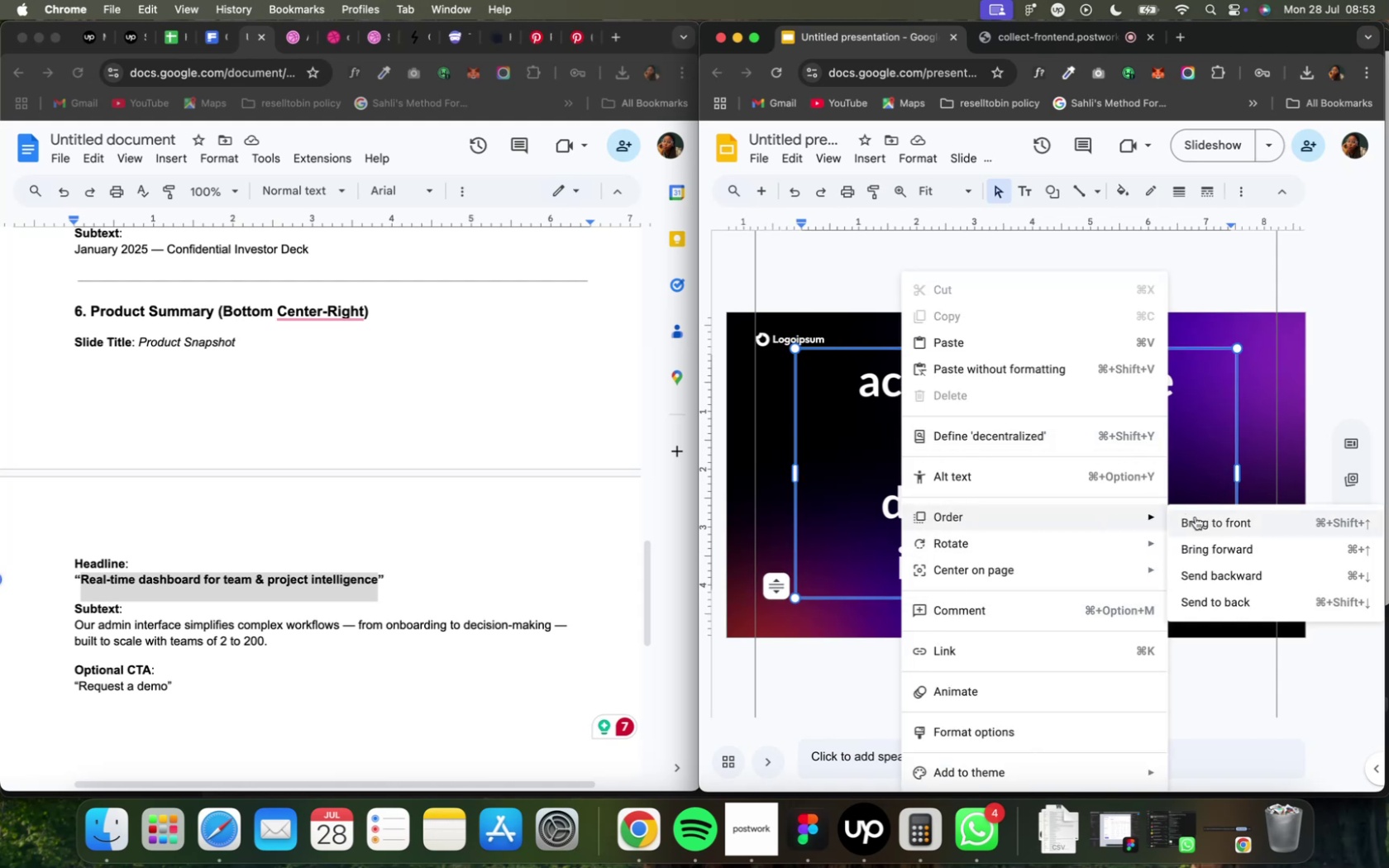 
wait(8.58)
 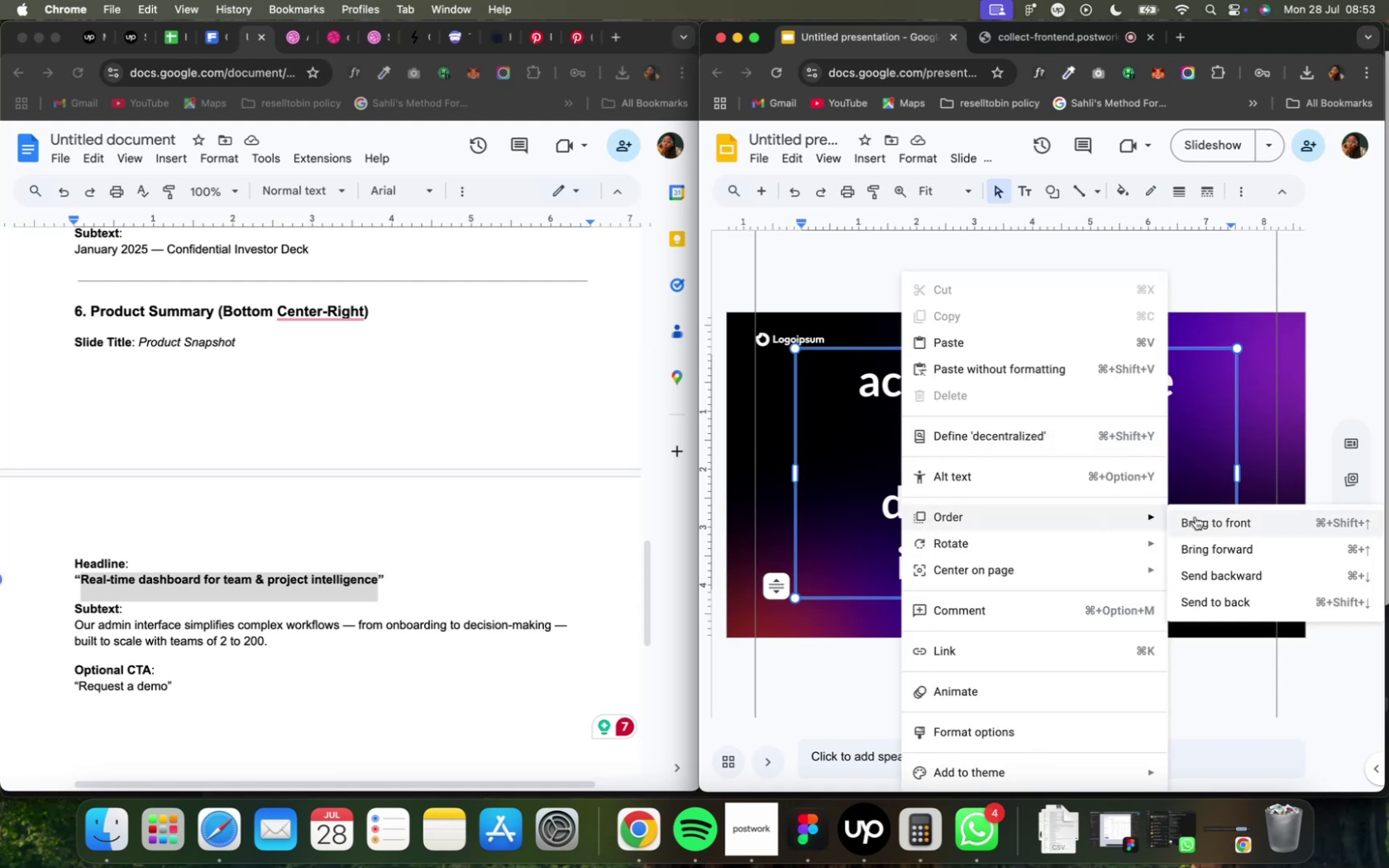 
hold_key(key=ShiftLeft, duration=0.71)
 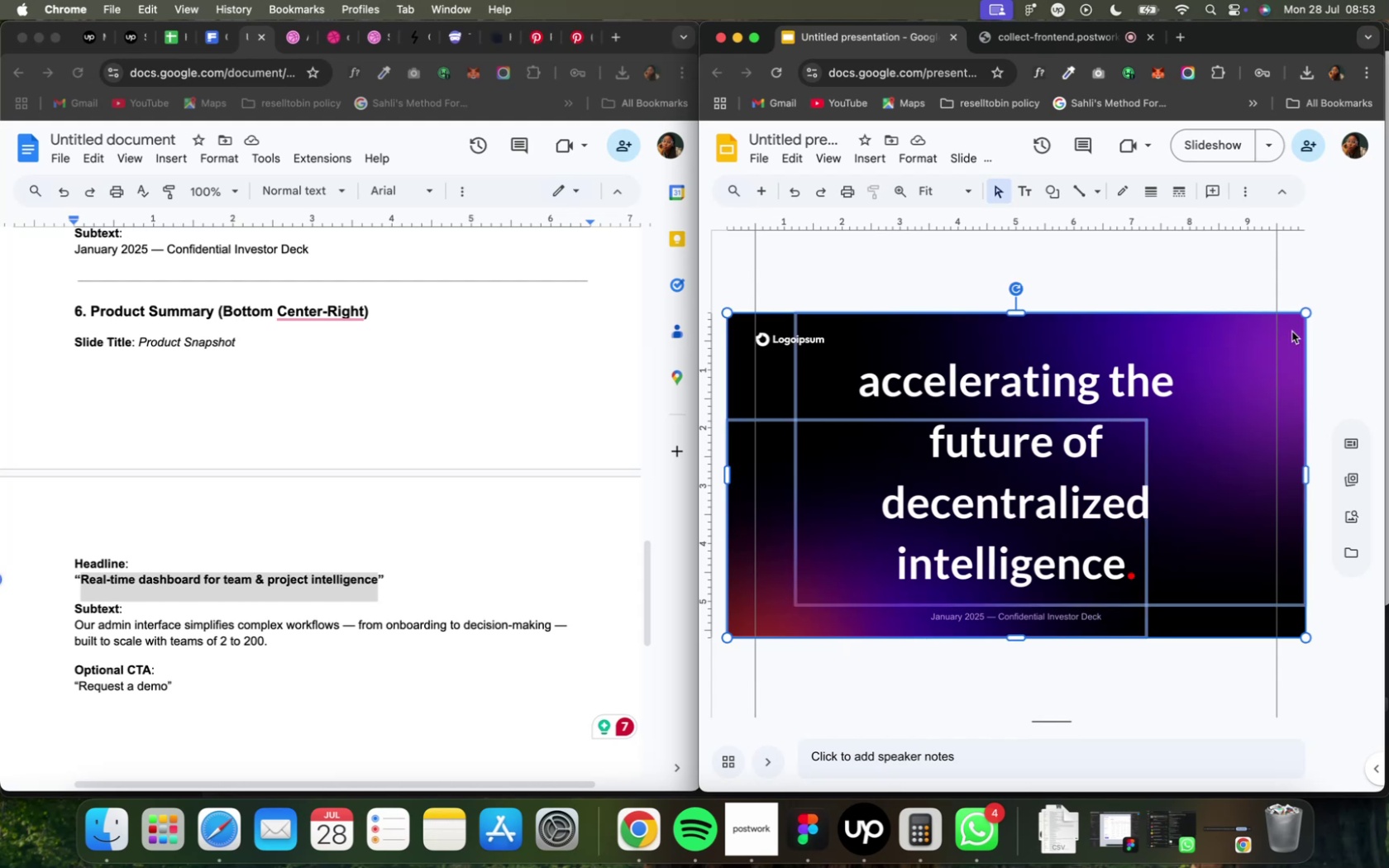 
mouse_move([1238, 375])
 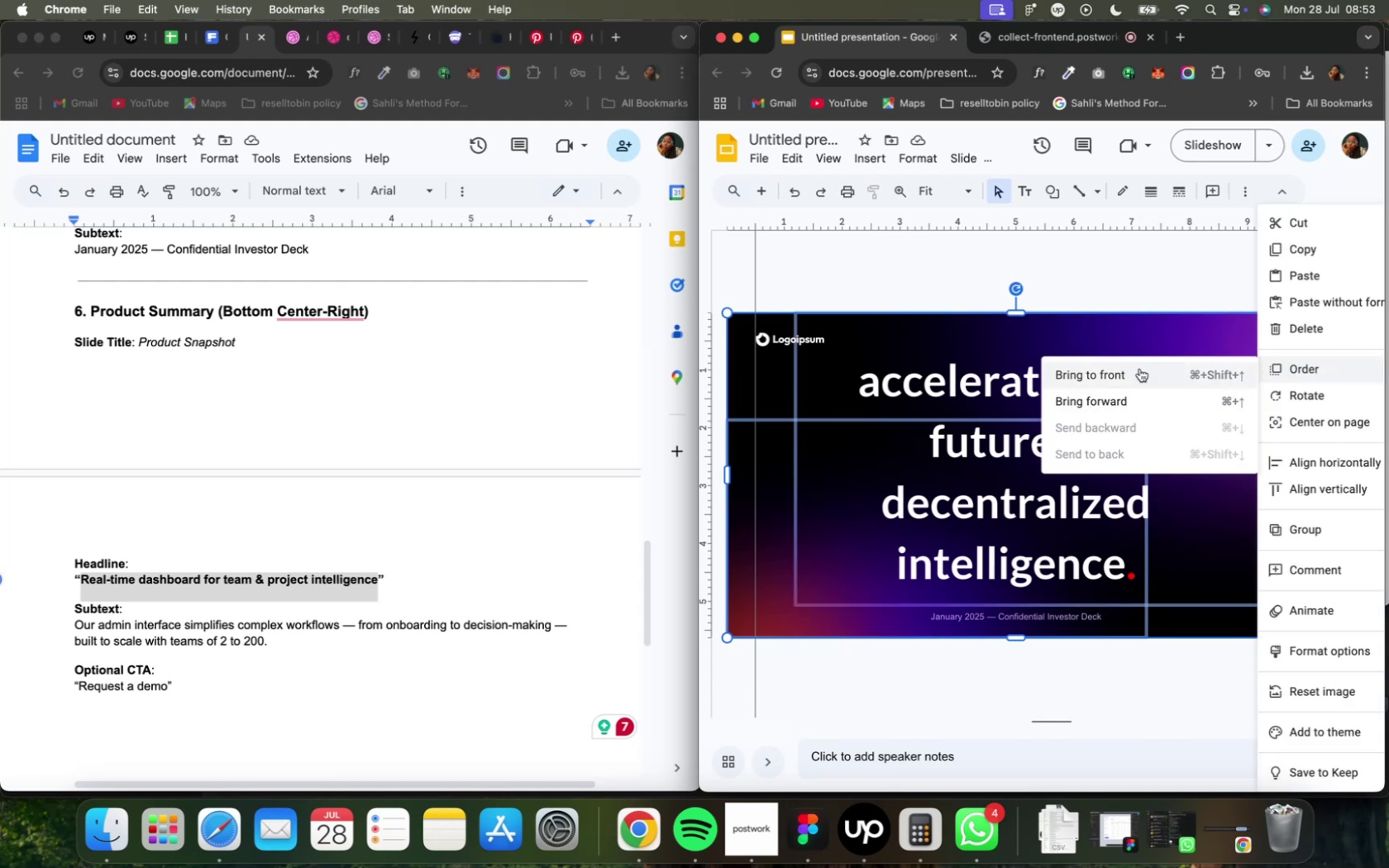 
left_click([1138, 369])
 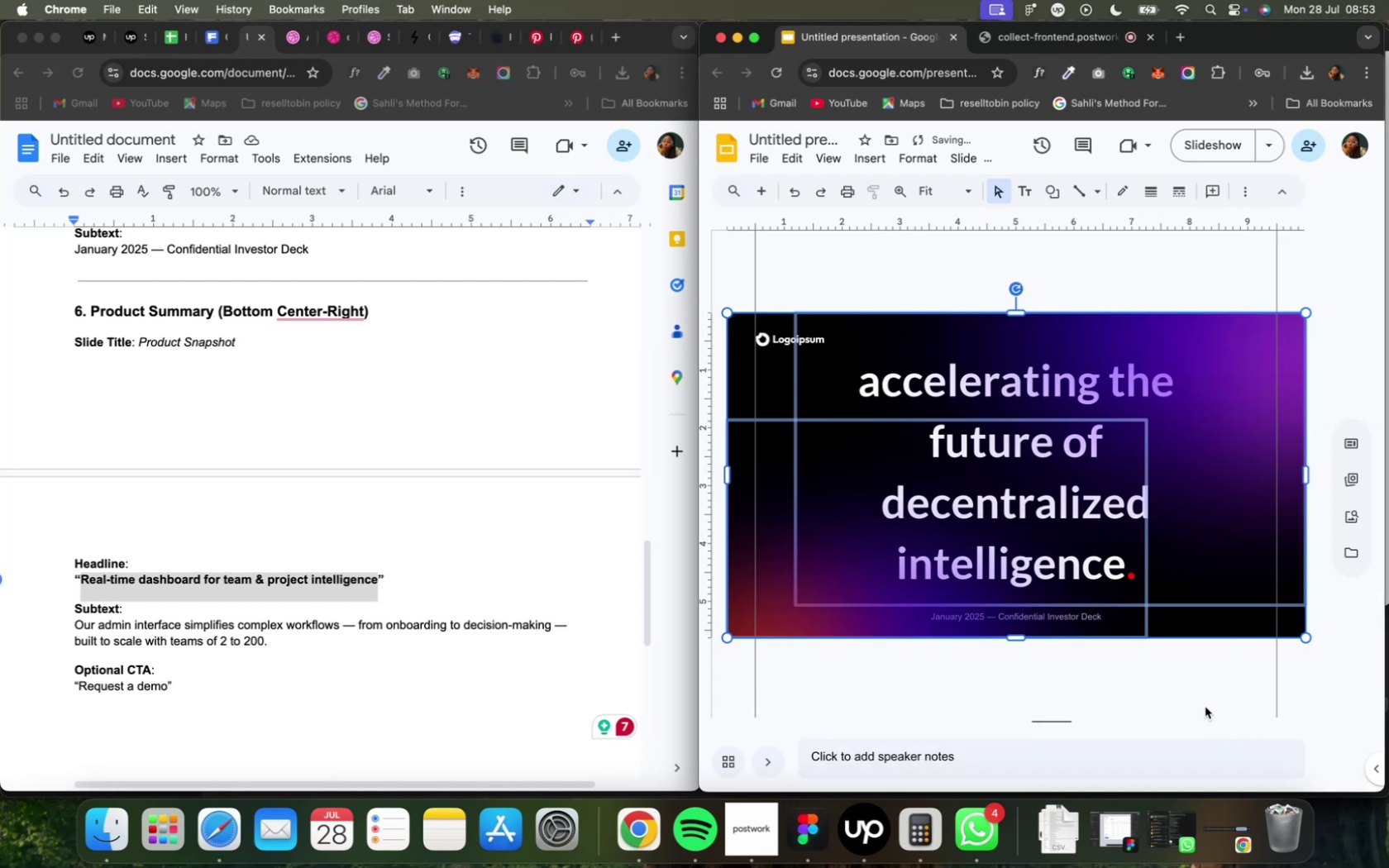 
scroll: coordinate [1205, 708], scroll_direction: down, amount: 2.0
 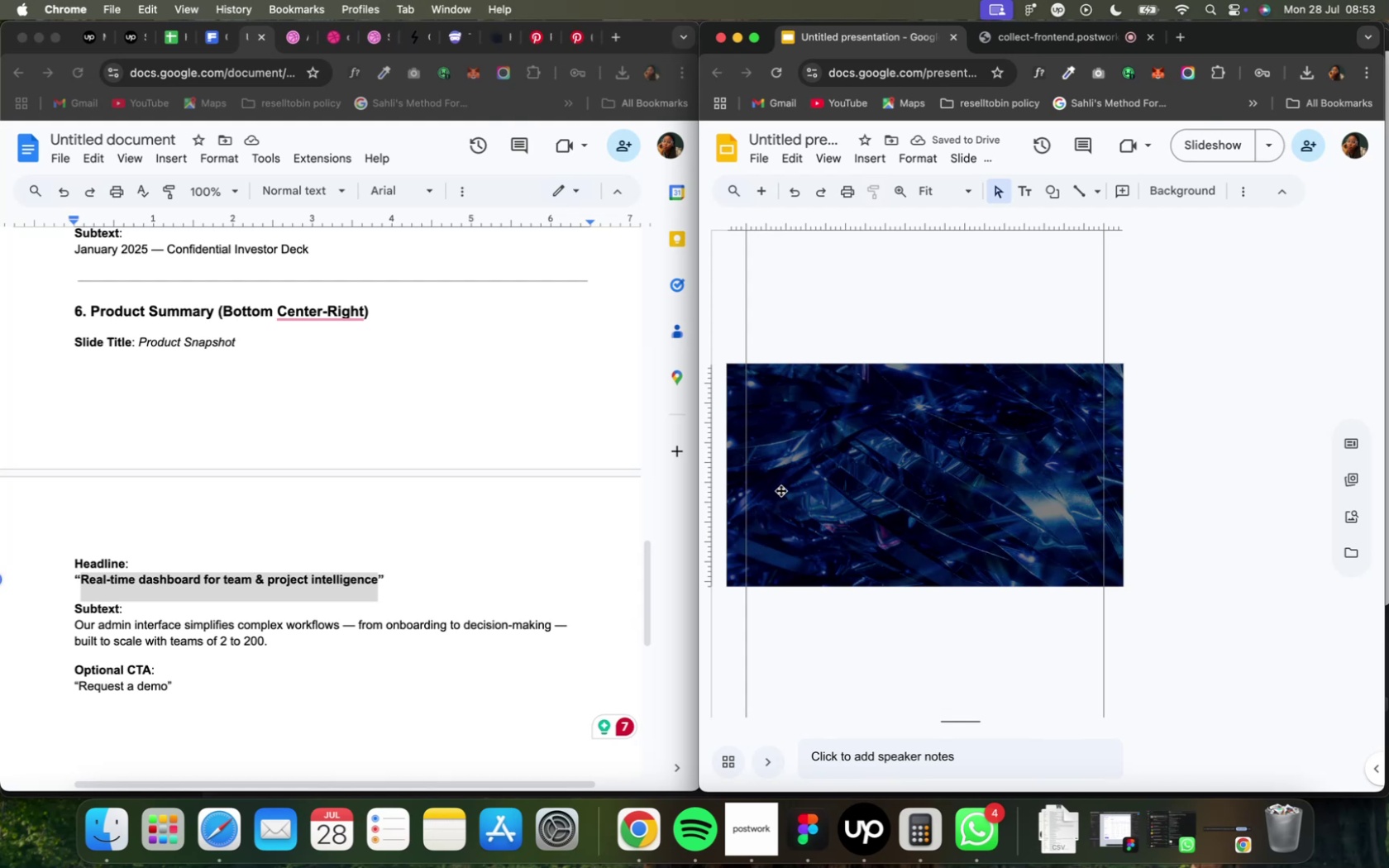 
hold_key(key=CommandLeft, duration=0.59)
 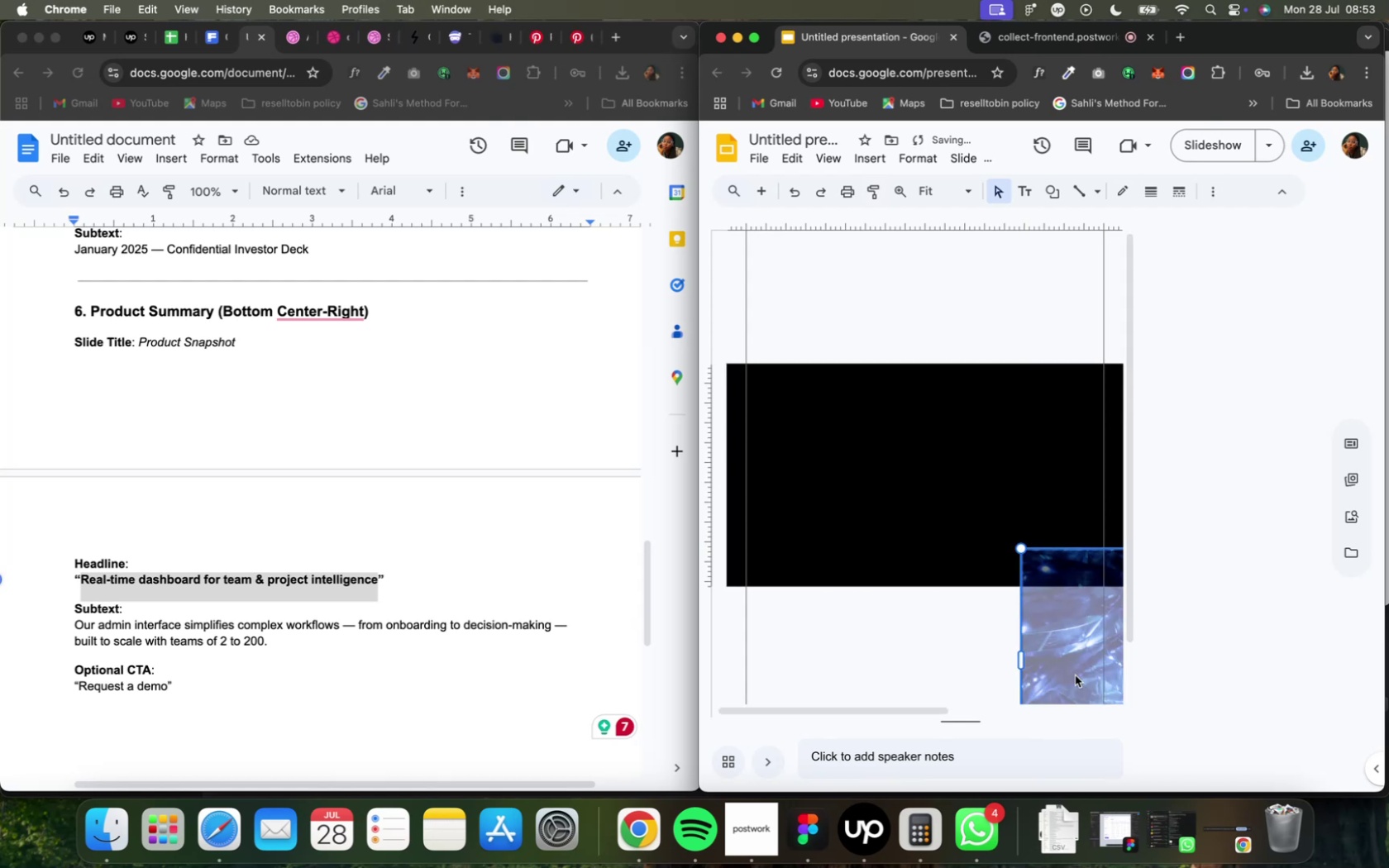 
hold_key(key=CommandLeft, duration=0.51)
 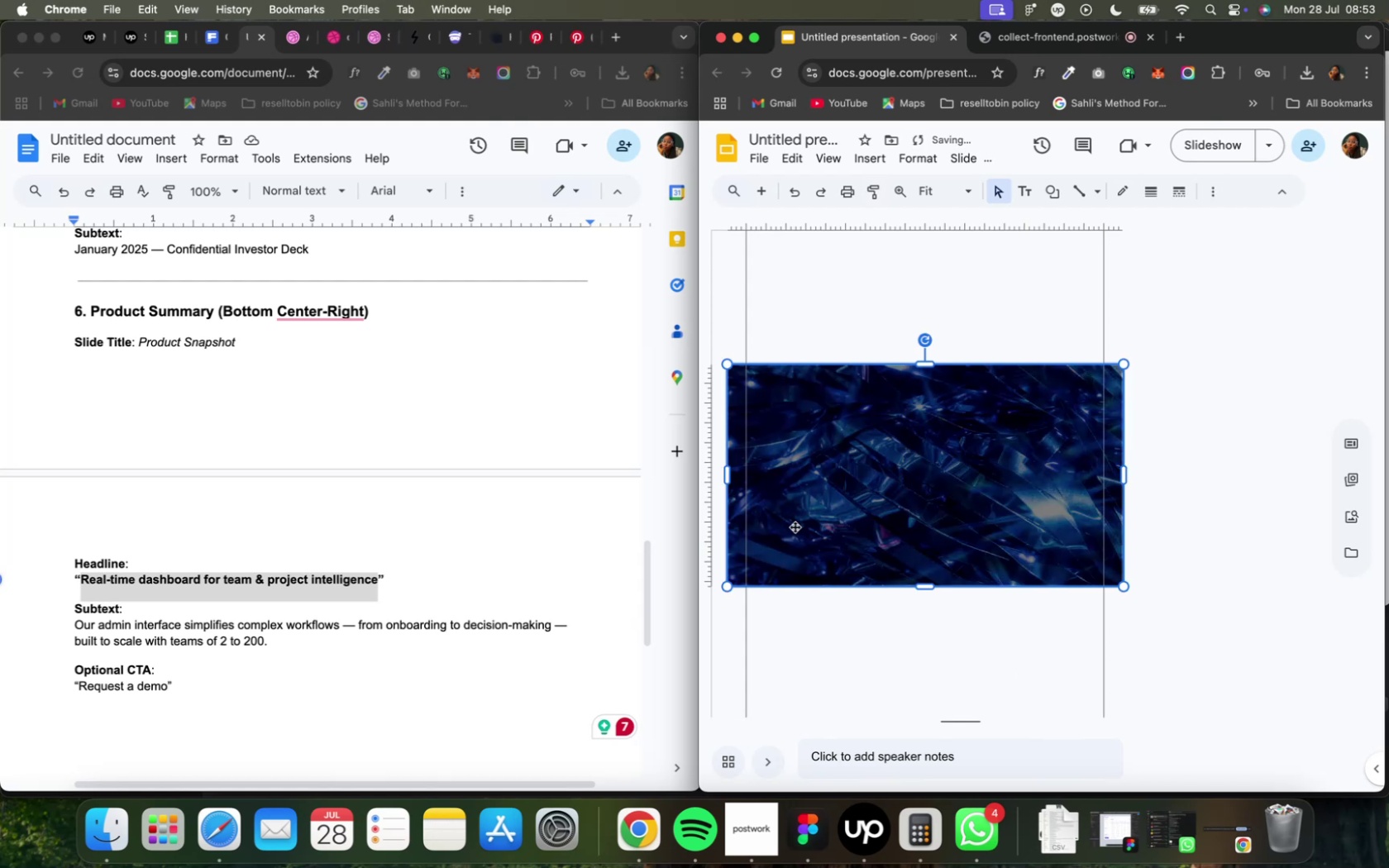 
hold_key(key=Z, duration=0.46)
 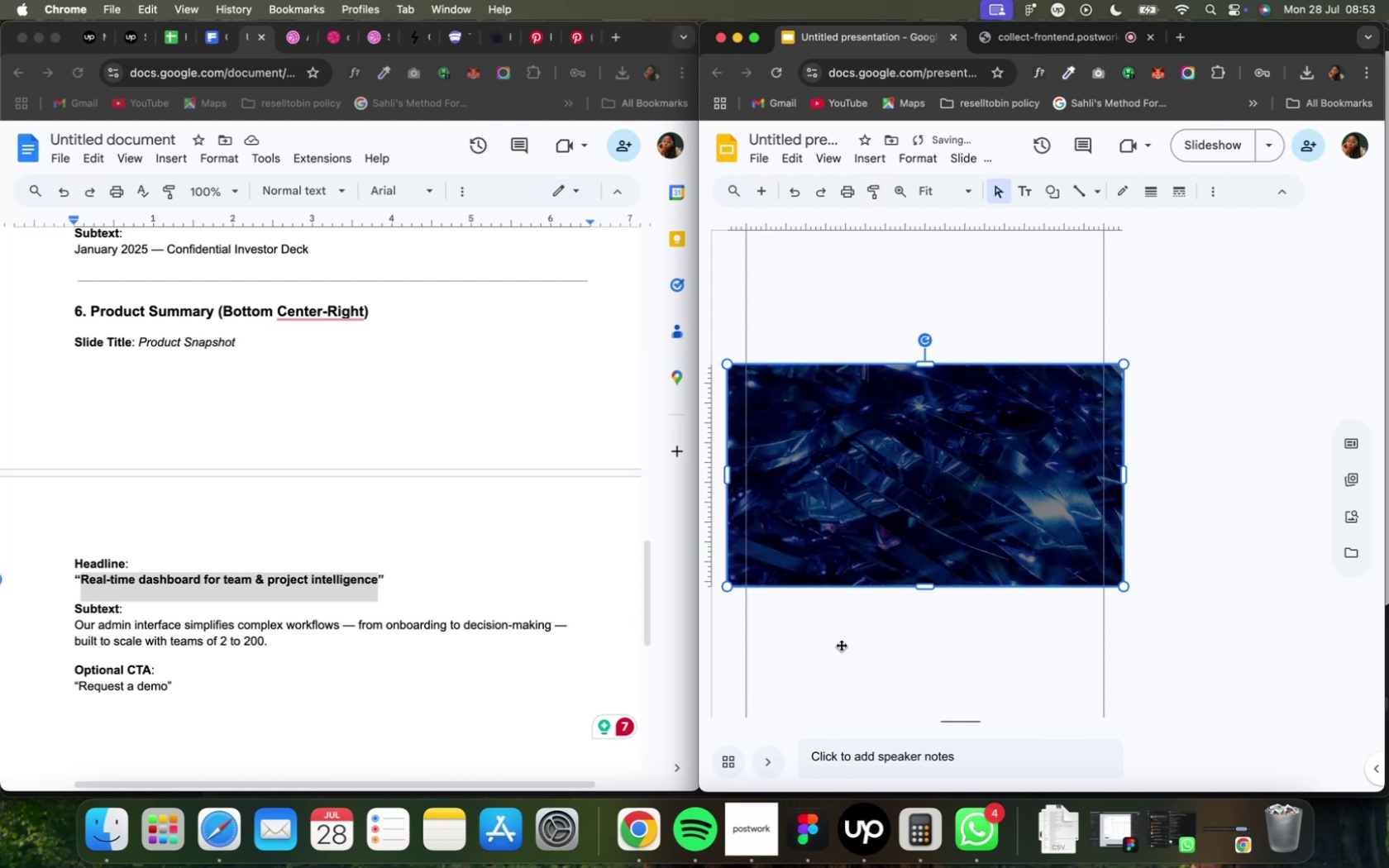 
key(Meta+V)
 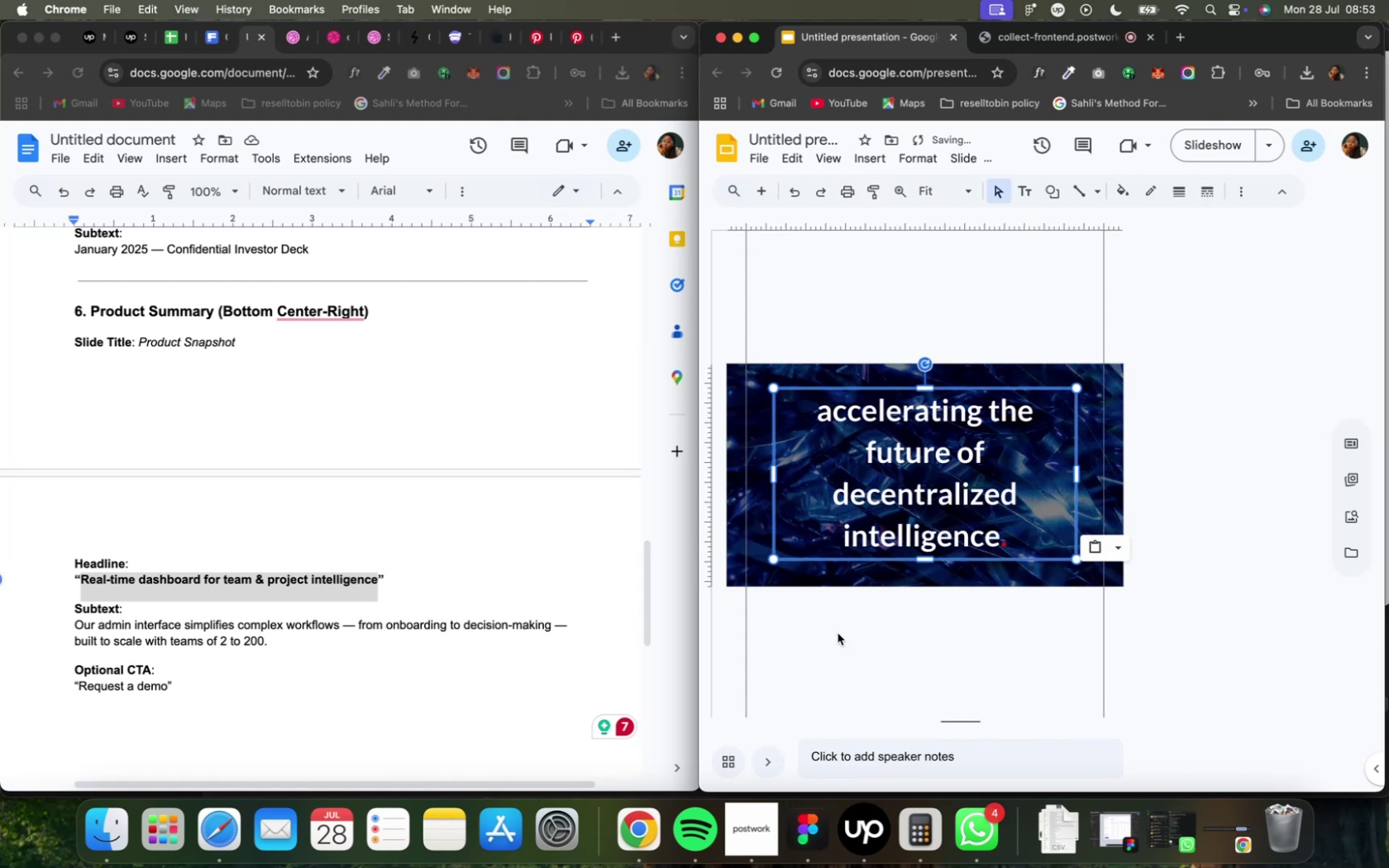 
mouse_move([732, 747])
 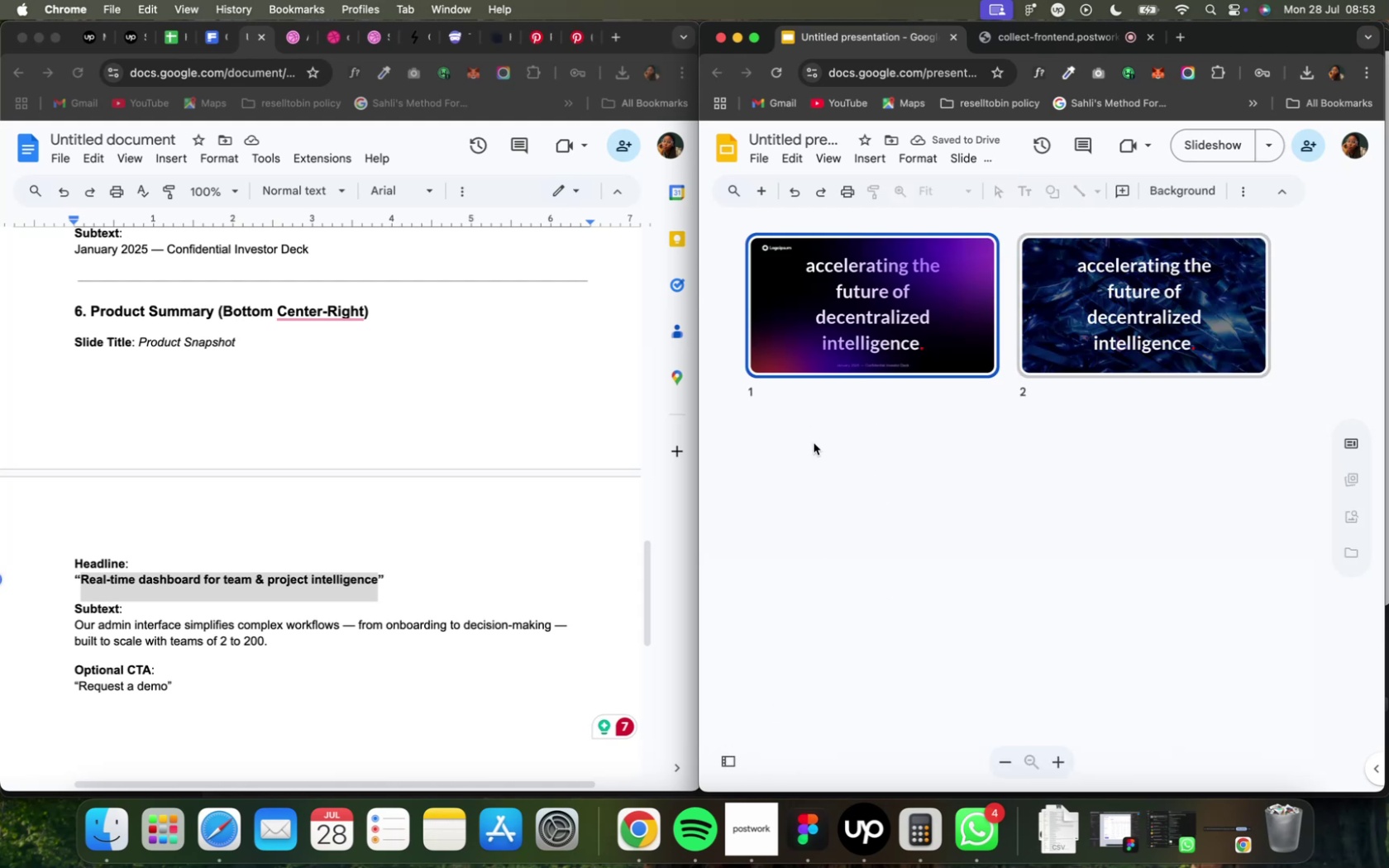 
left_click([1105, 313])
 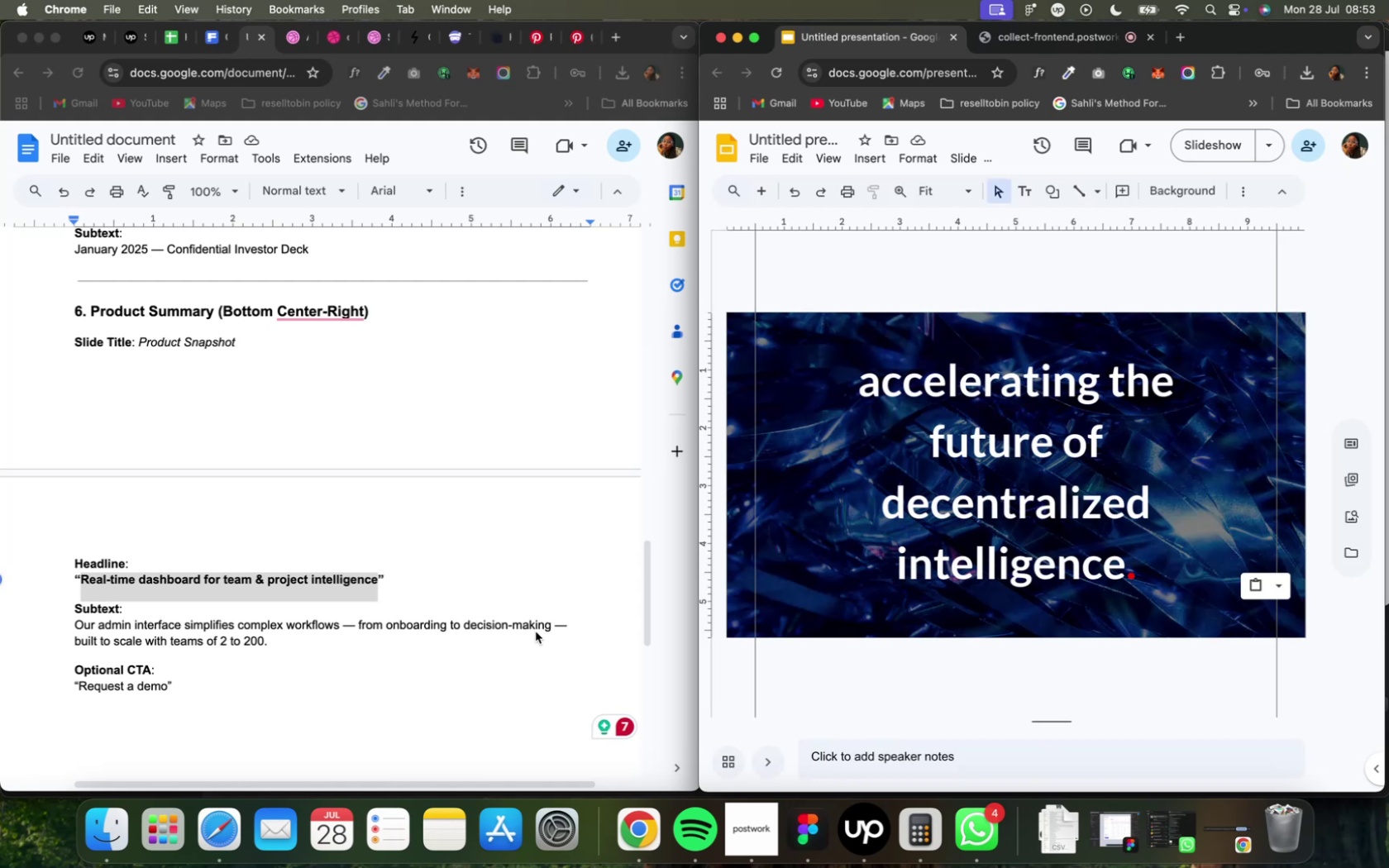 
wait(5.83)
 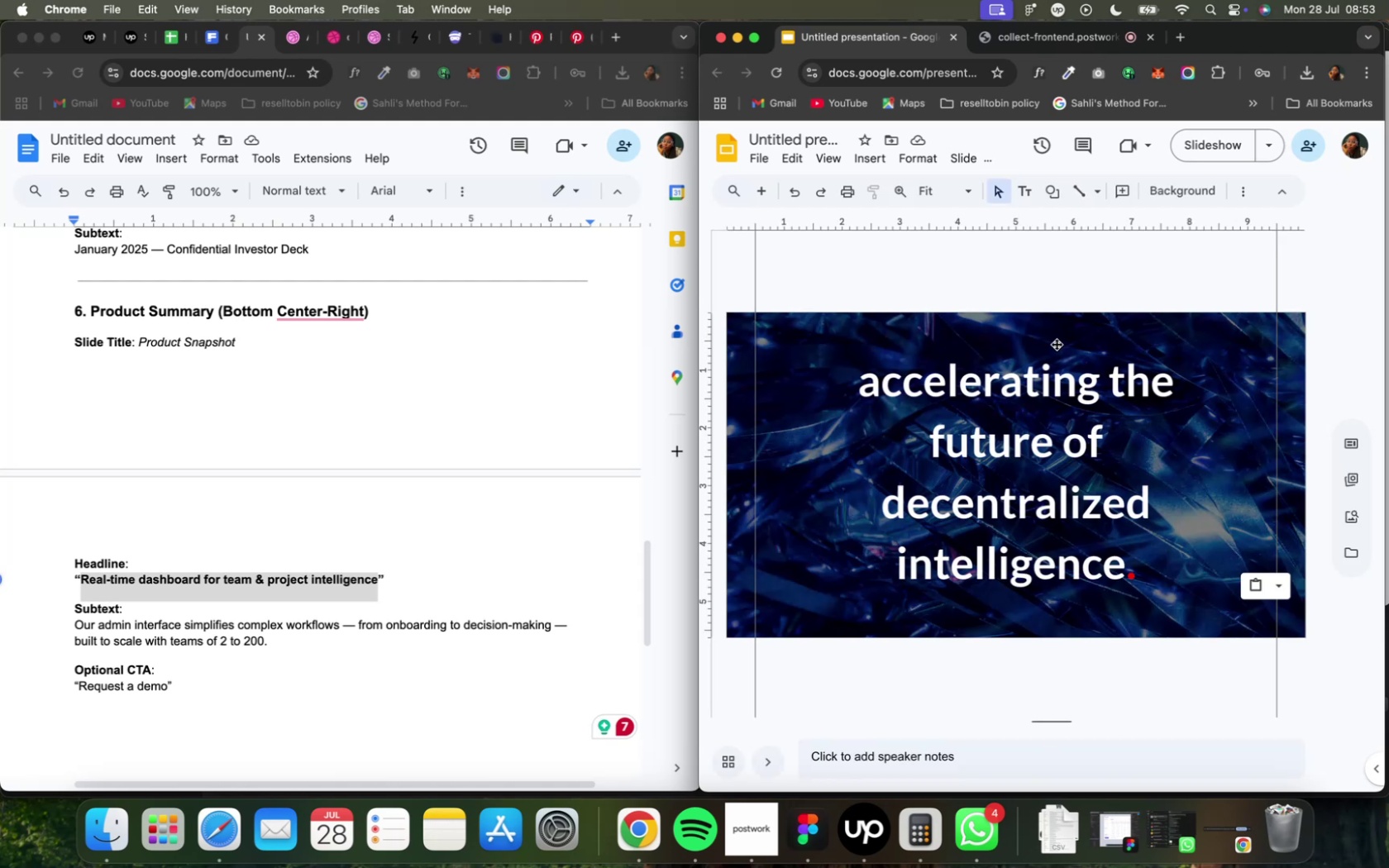 
left_click([380, 588])
 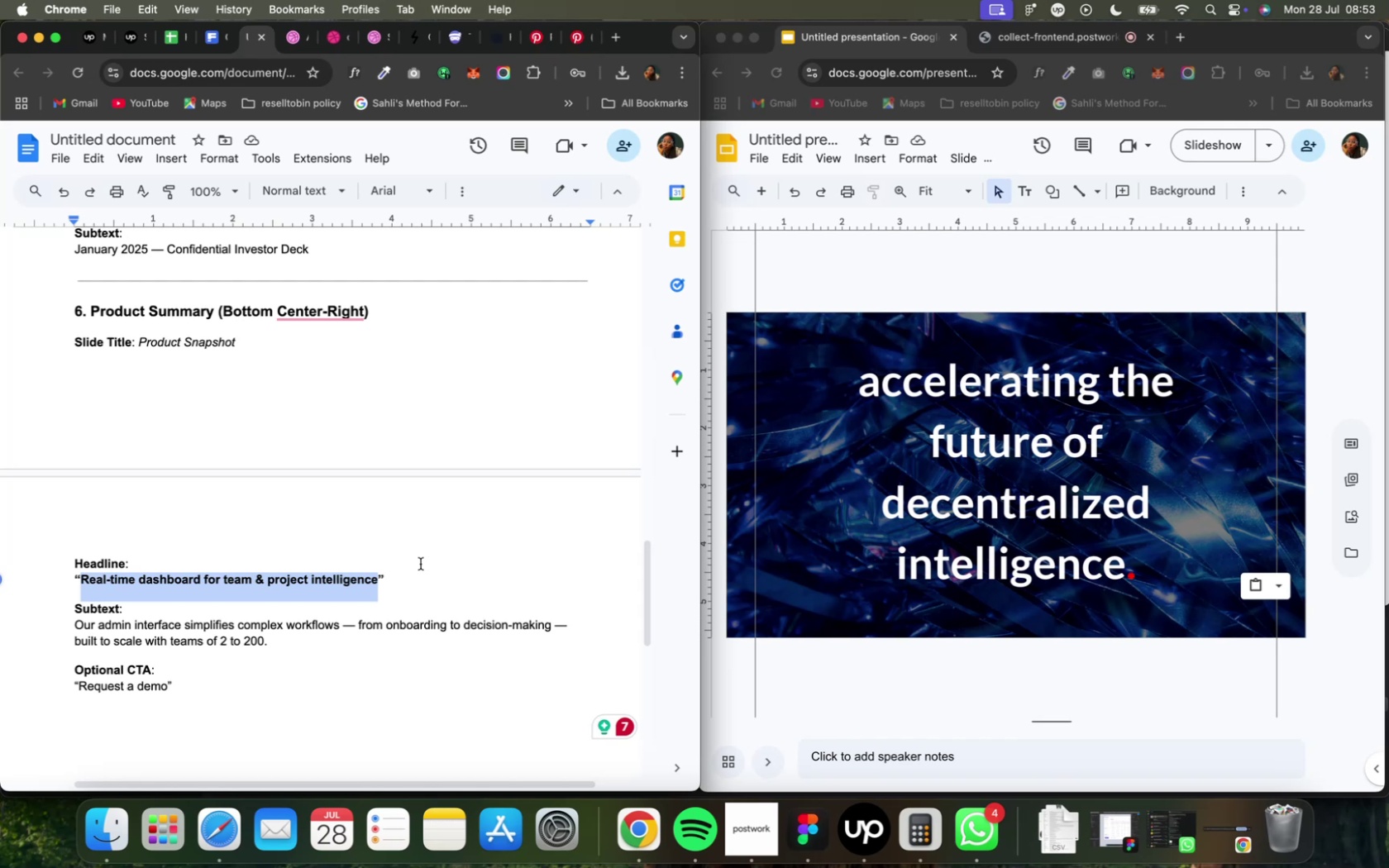 
key(Meta+C)
 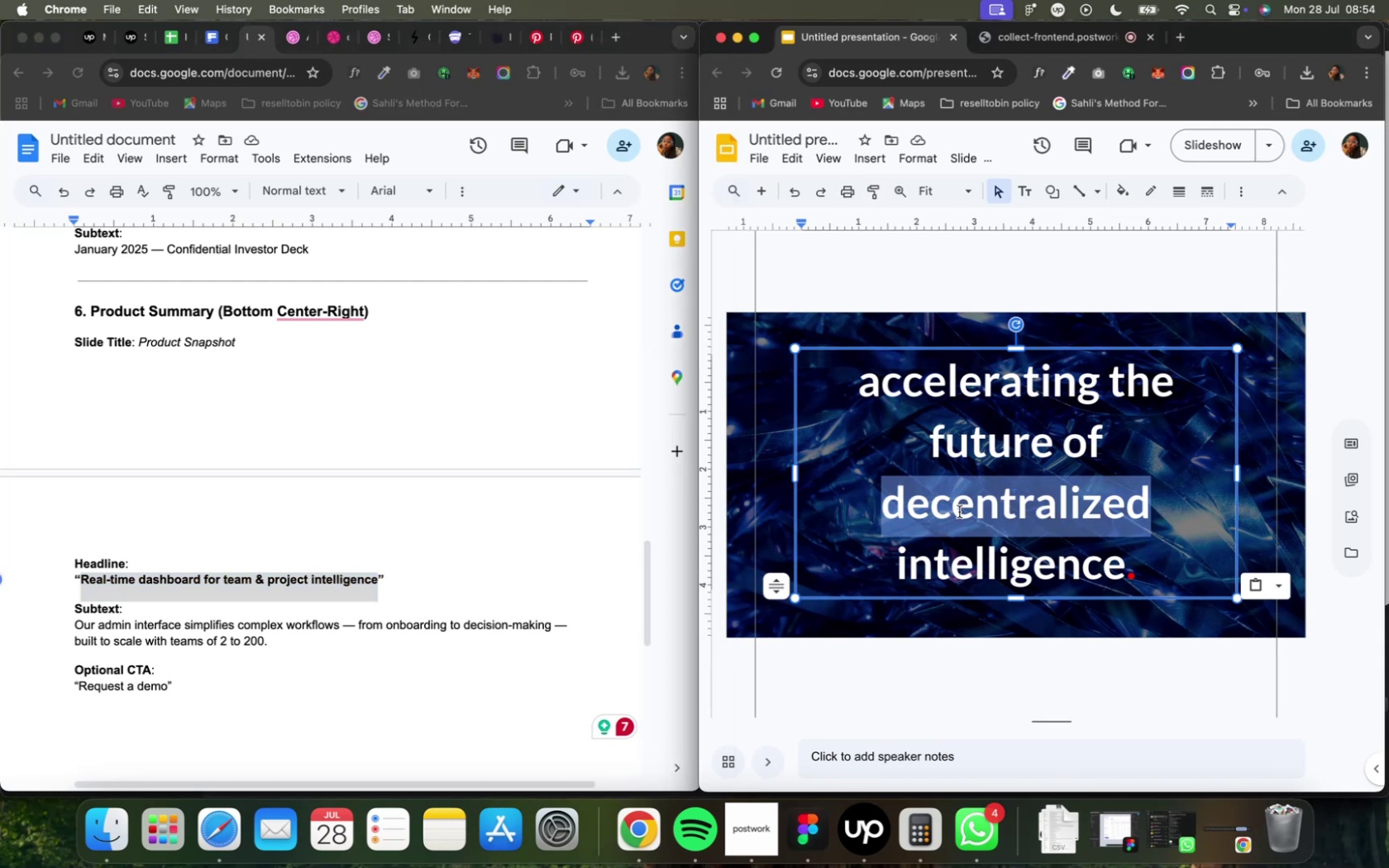 
key(Meta+CommandLeft)
 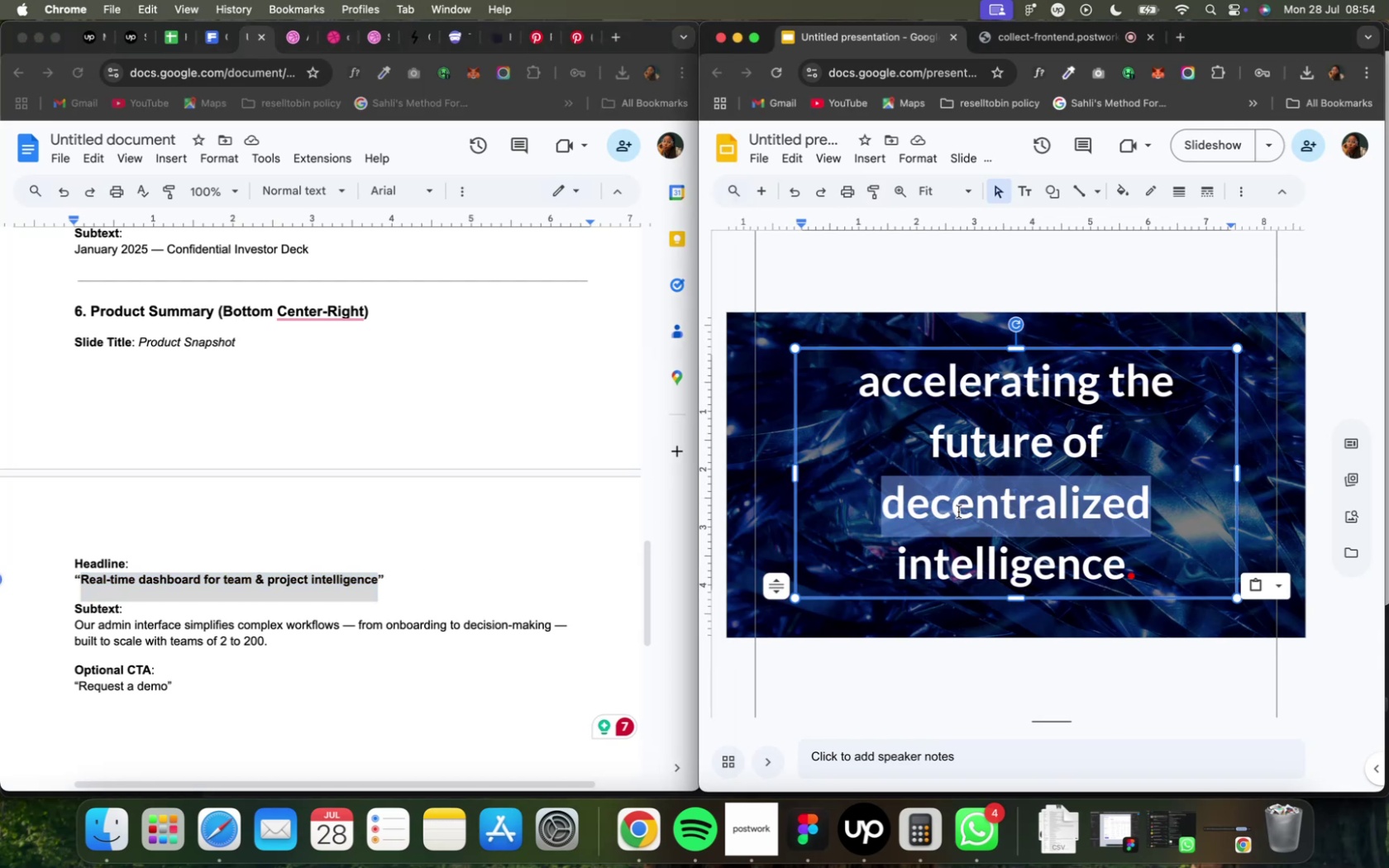 
key(Meta+A)
 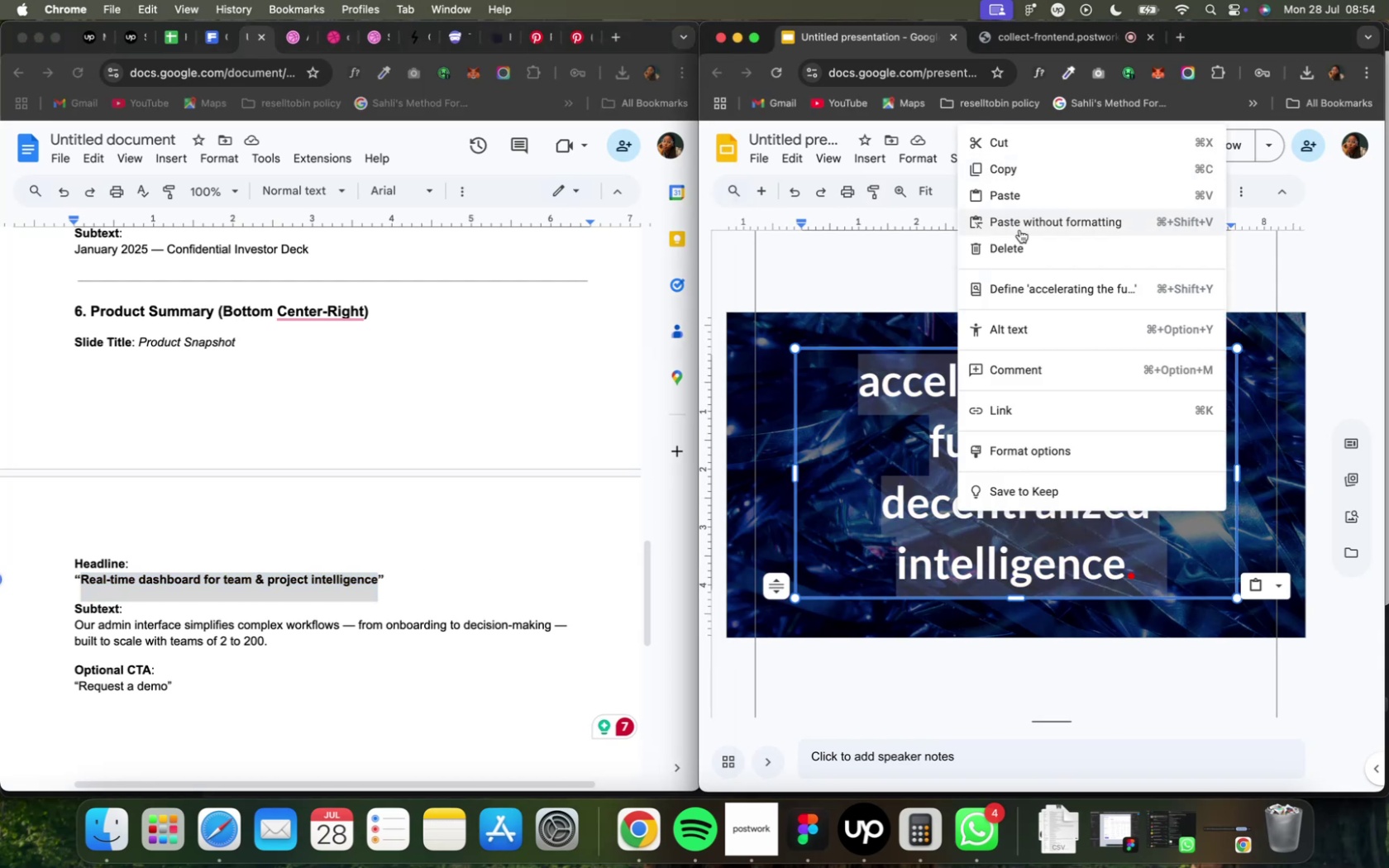 
left_click([1017, 228])
 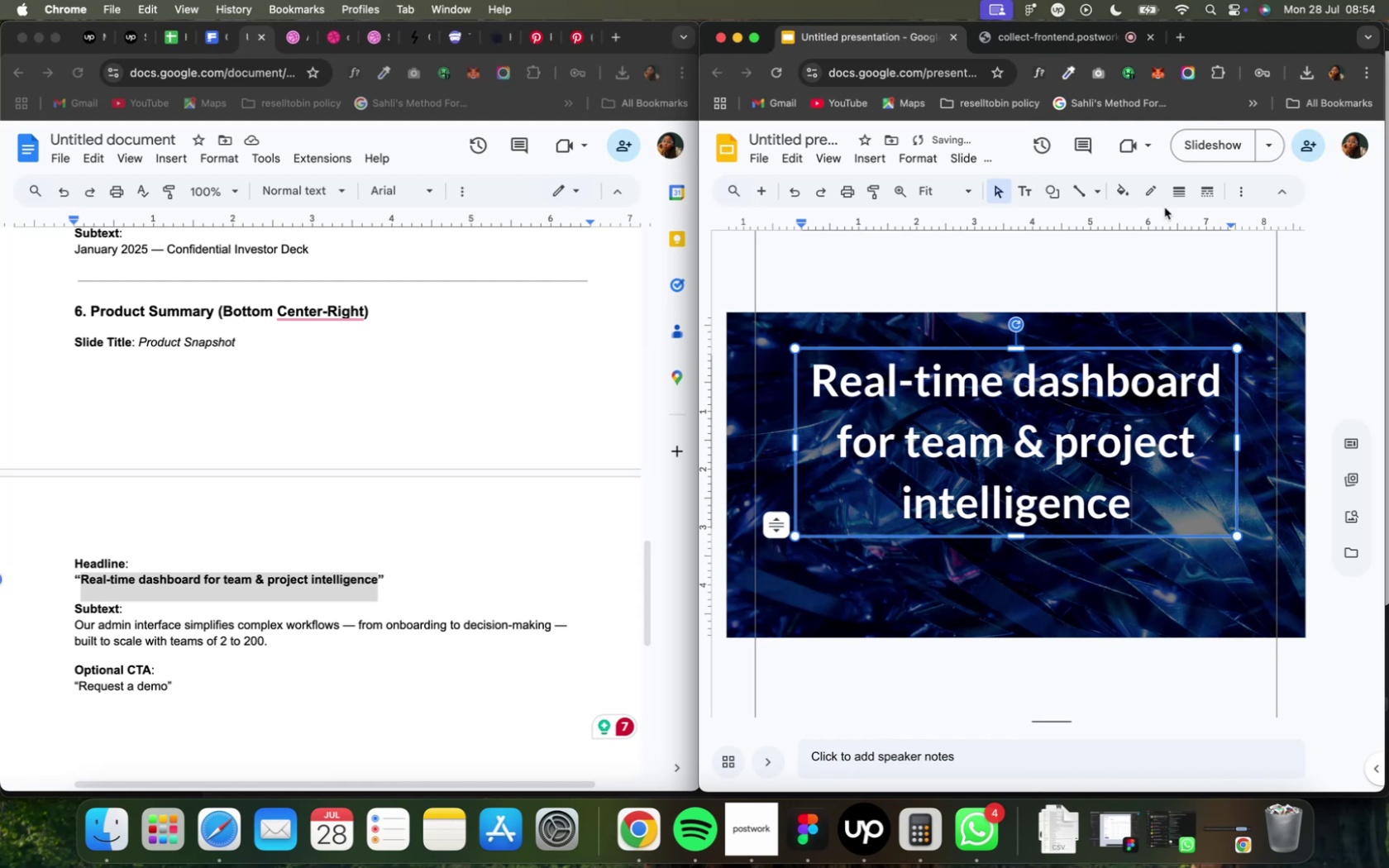 
mouse_move([1238, 203])
 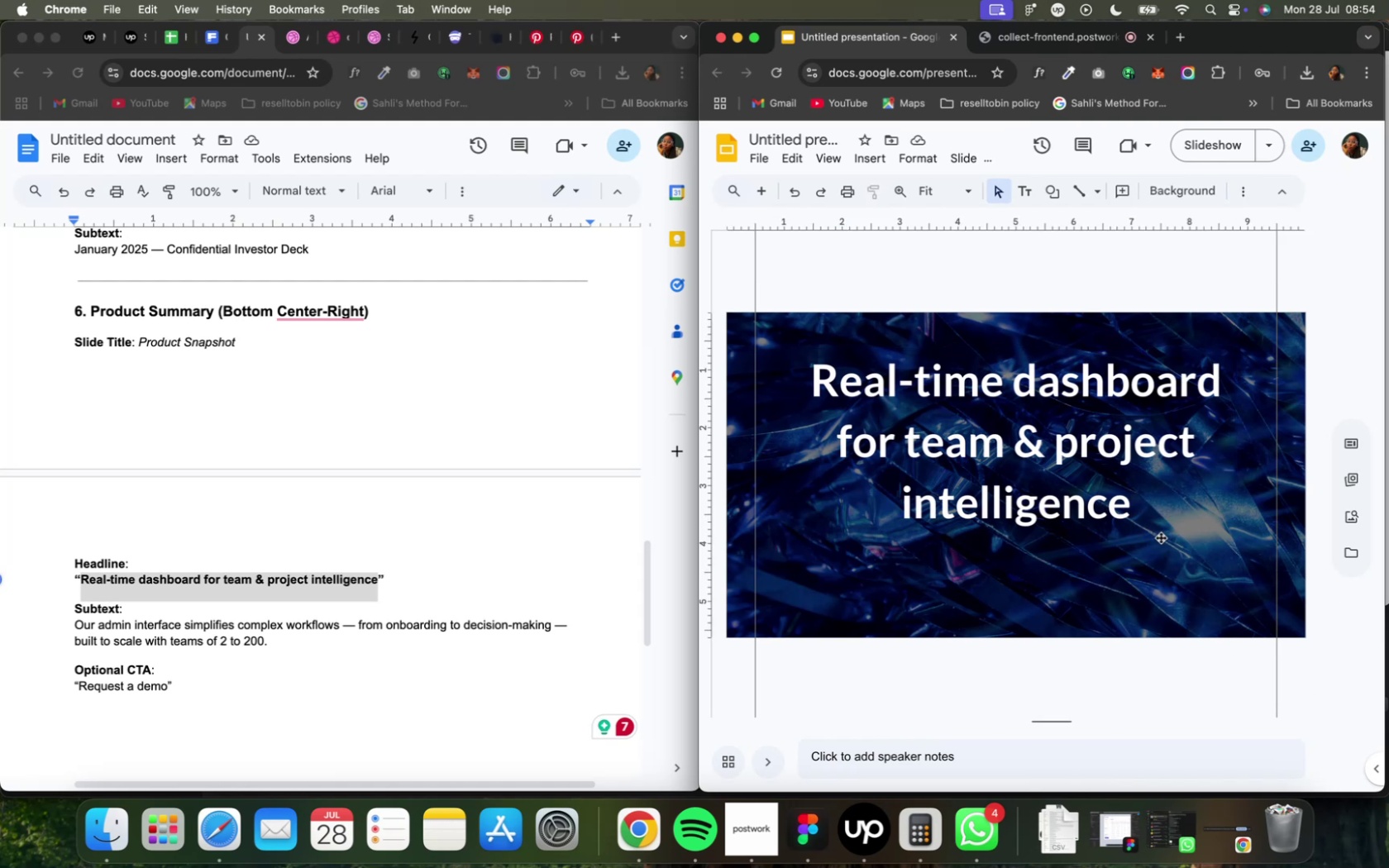 
left_click([1158, 535])
 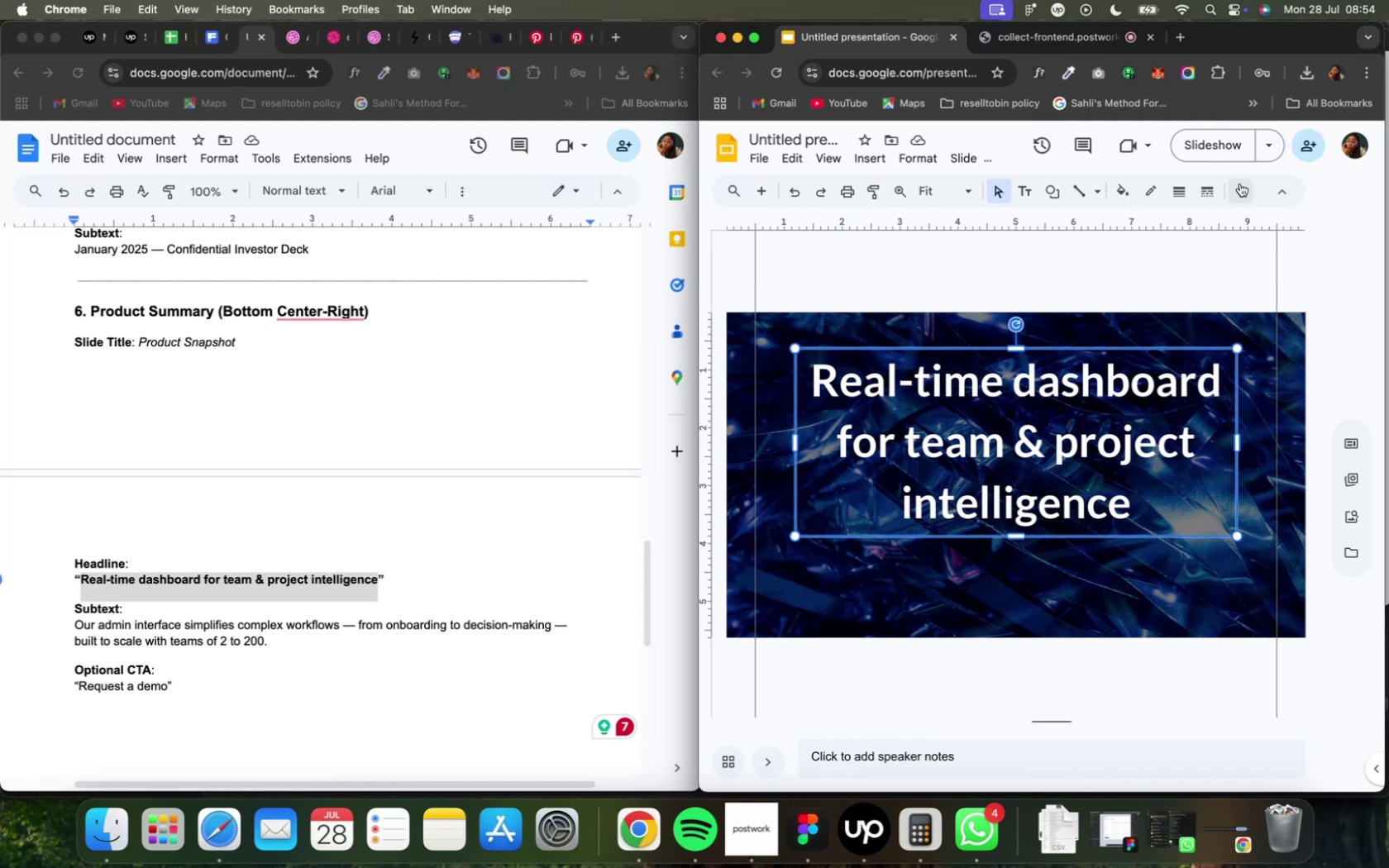 
left_click([1240, 188])
 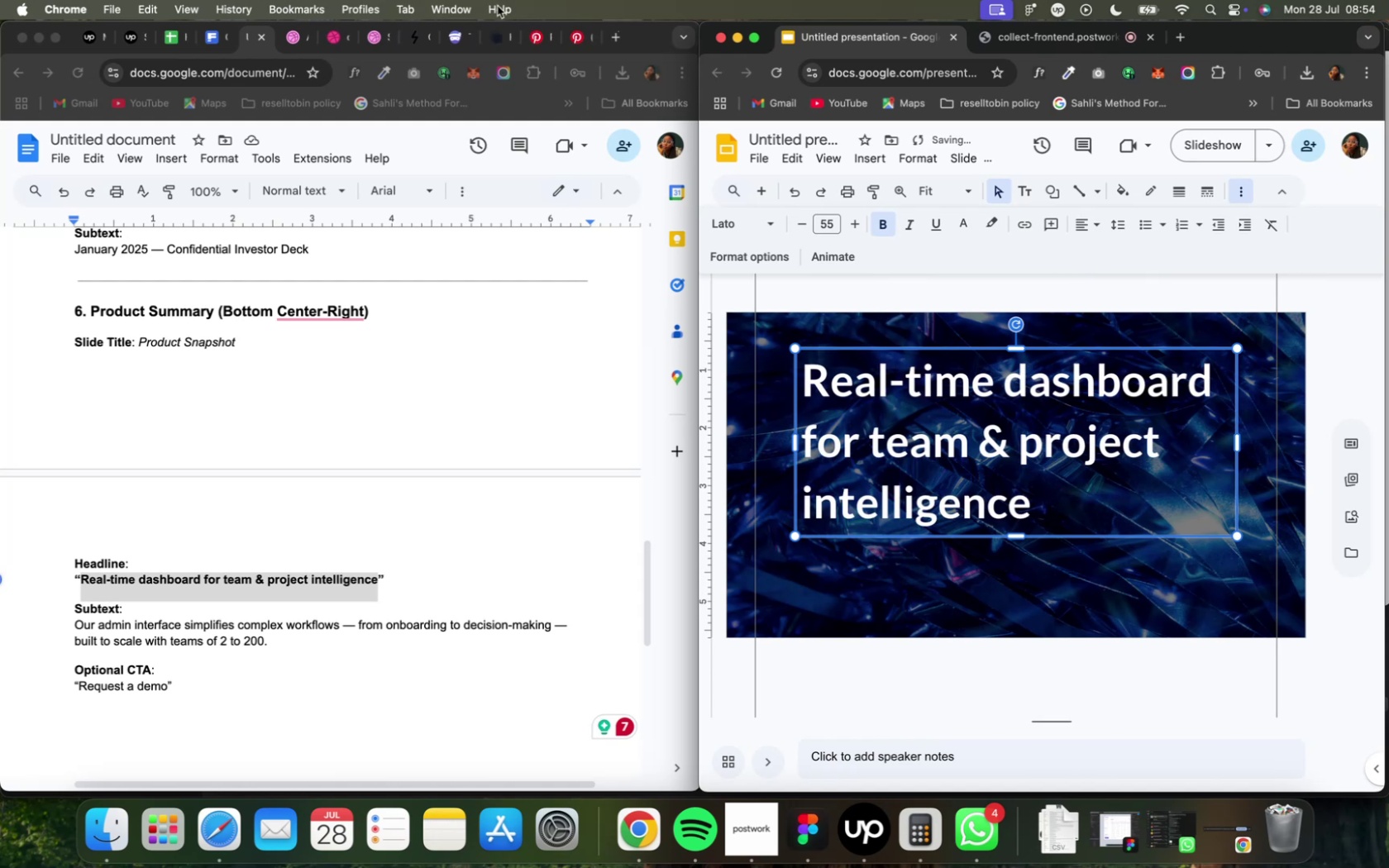 
left_click([335, 47])
 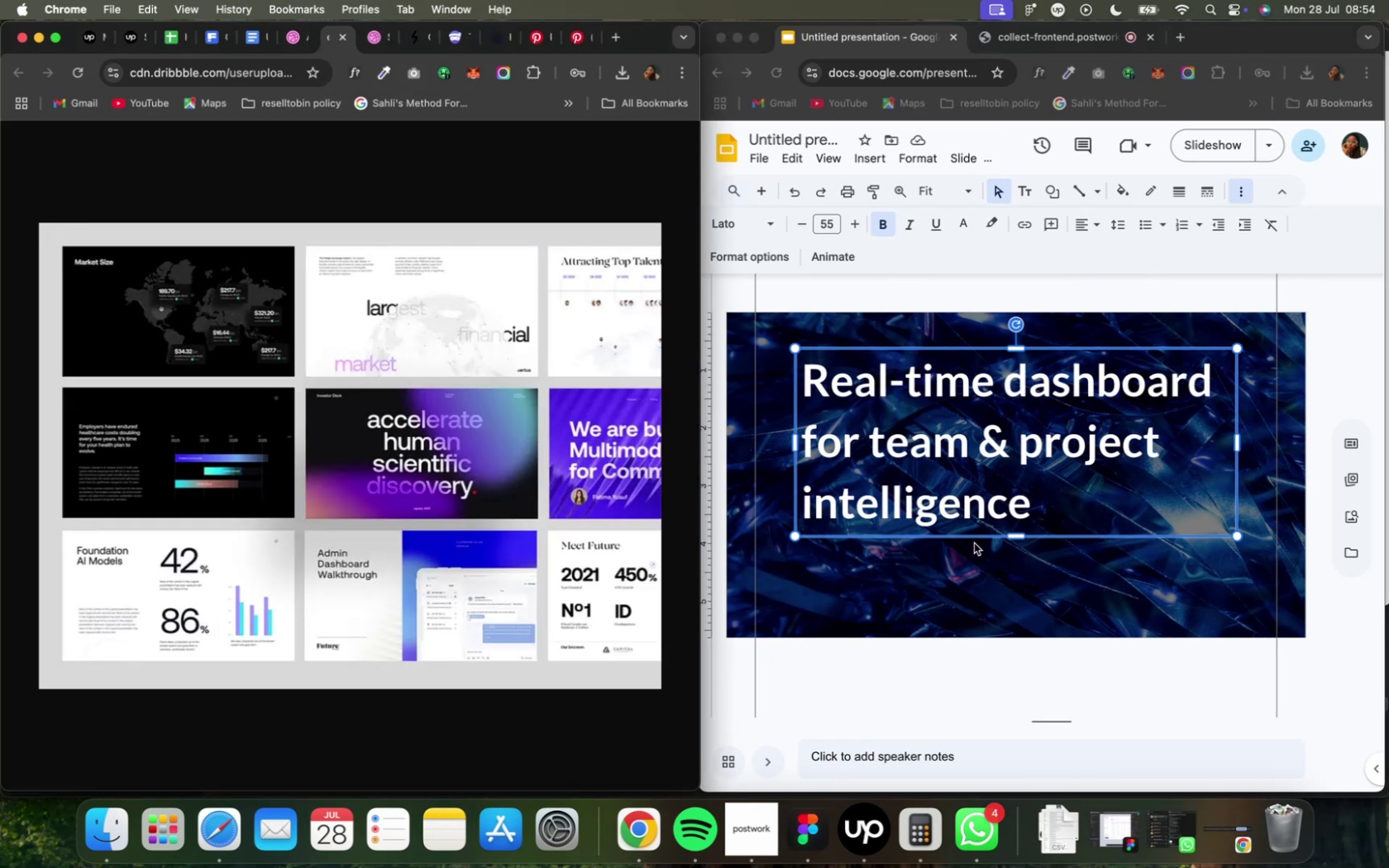 
wait(6.8)
 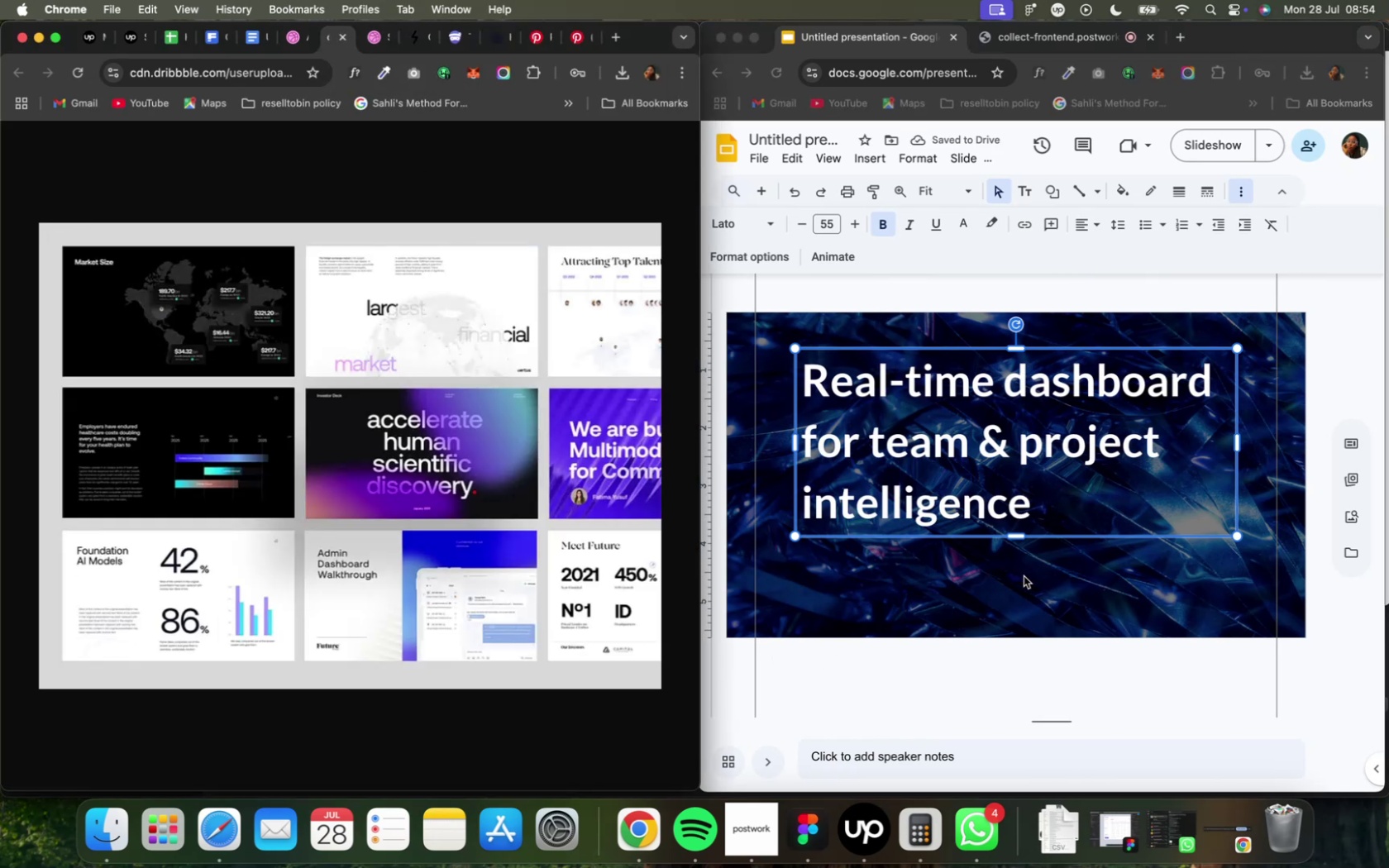 
left_click_drag(start_coordinate=[967, 535], to_coordinate=[922, 538])
 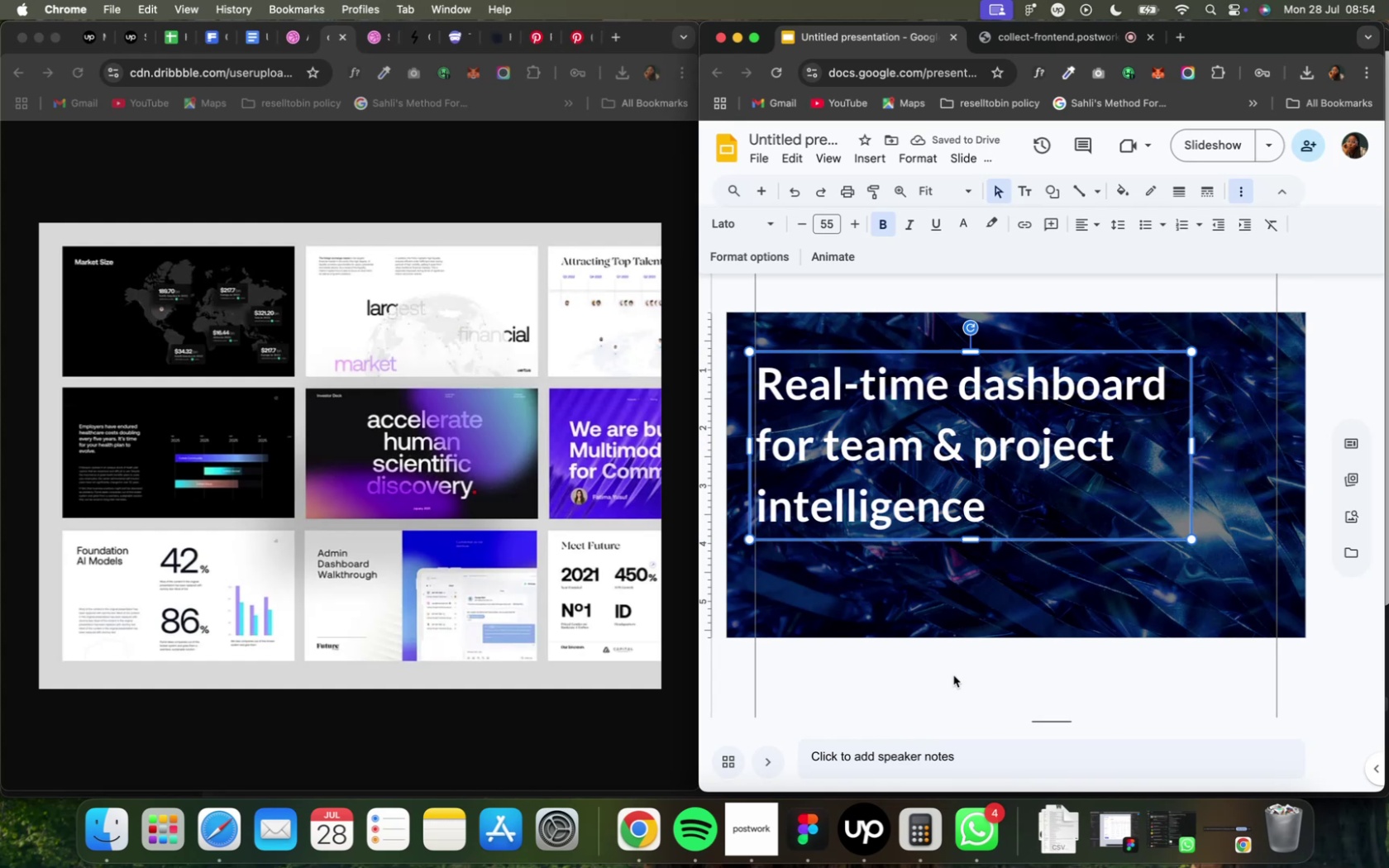 
left_click([952, 675])
 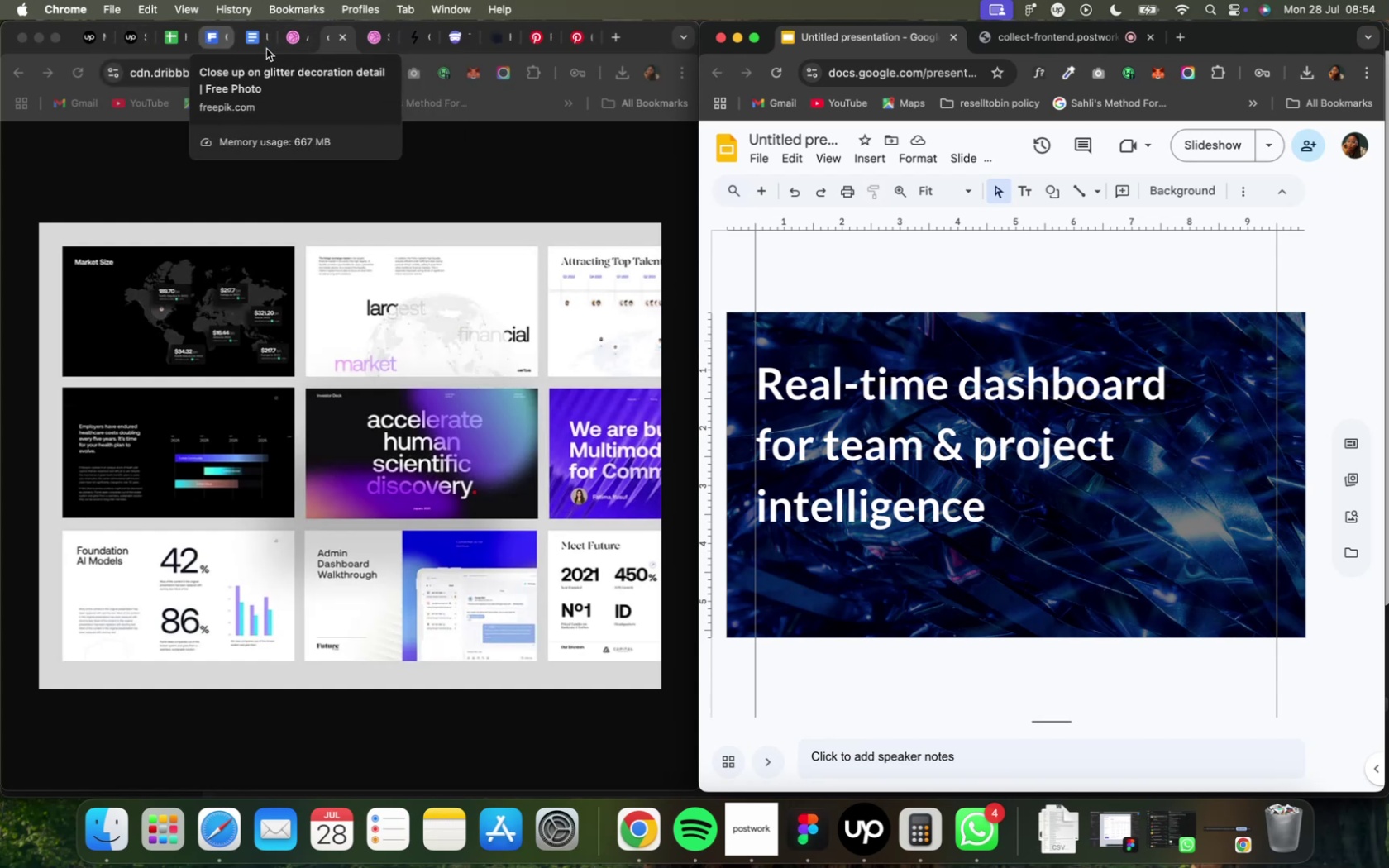 
left_click([259, 41])
 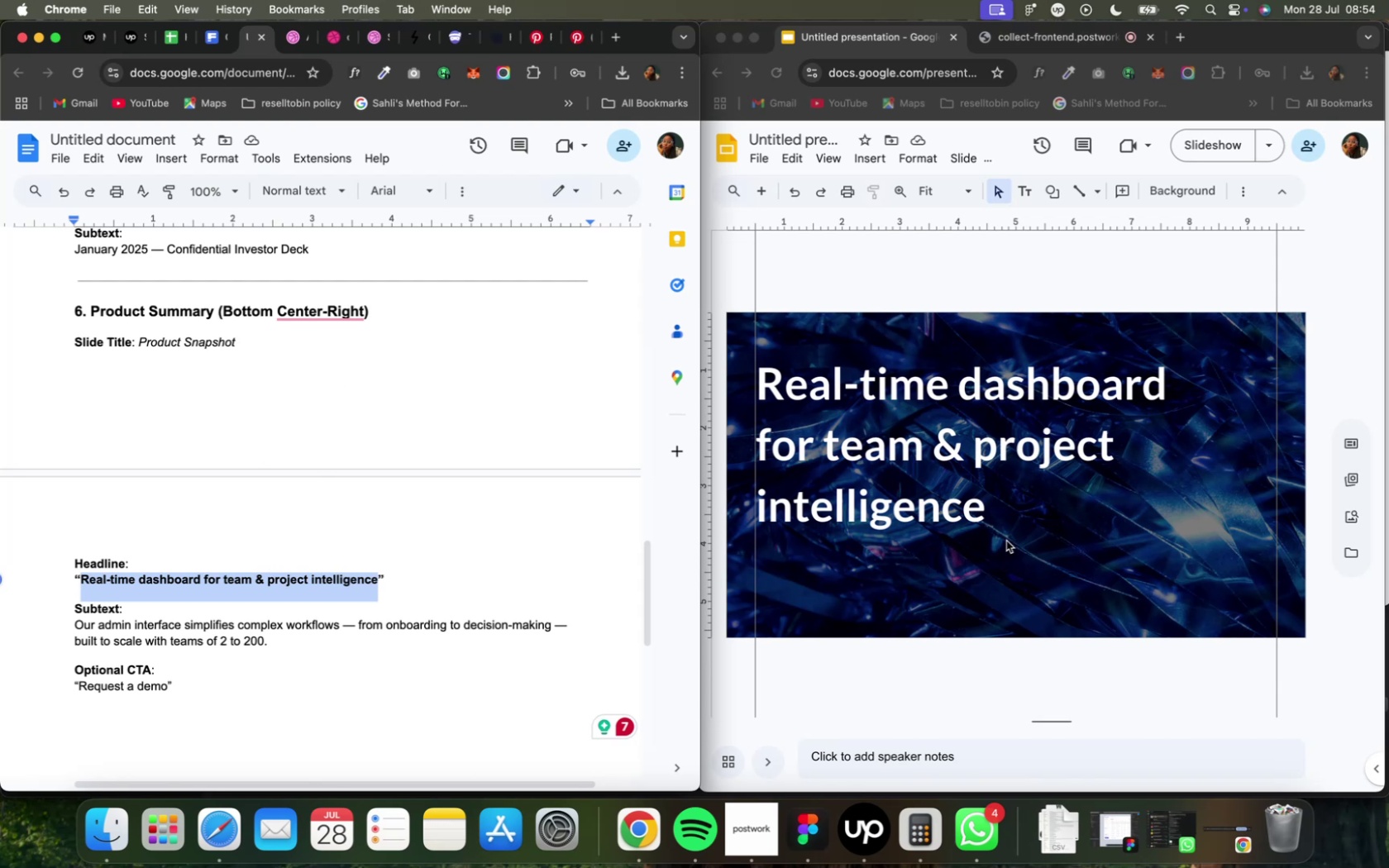 
wait(16.27)
 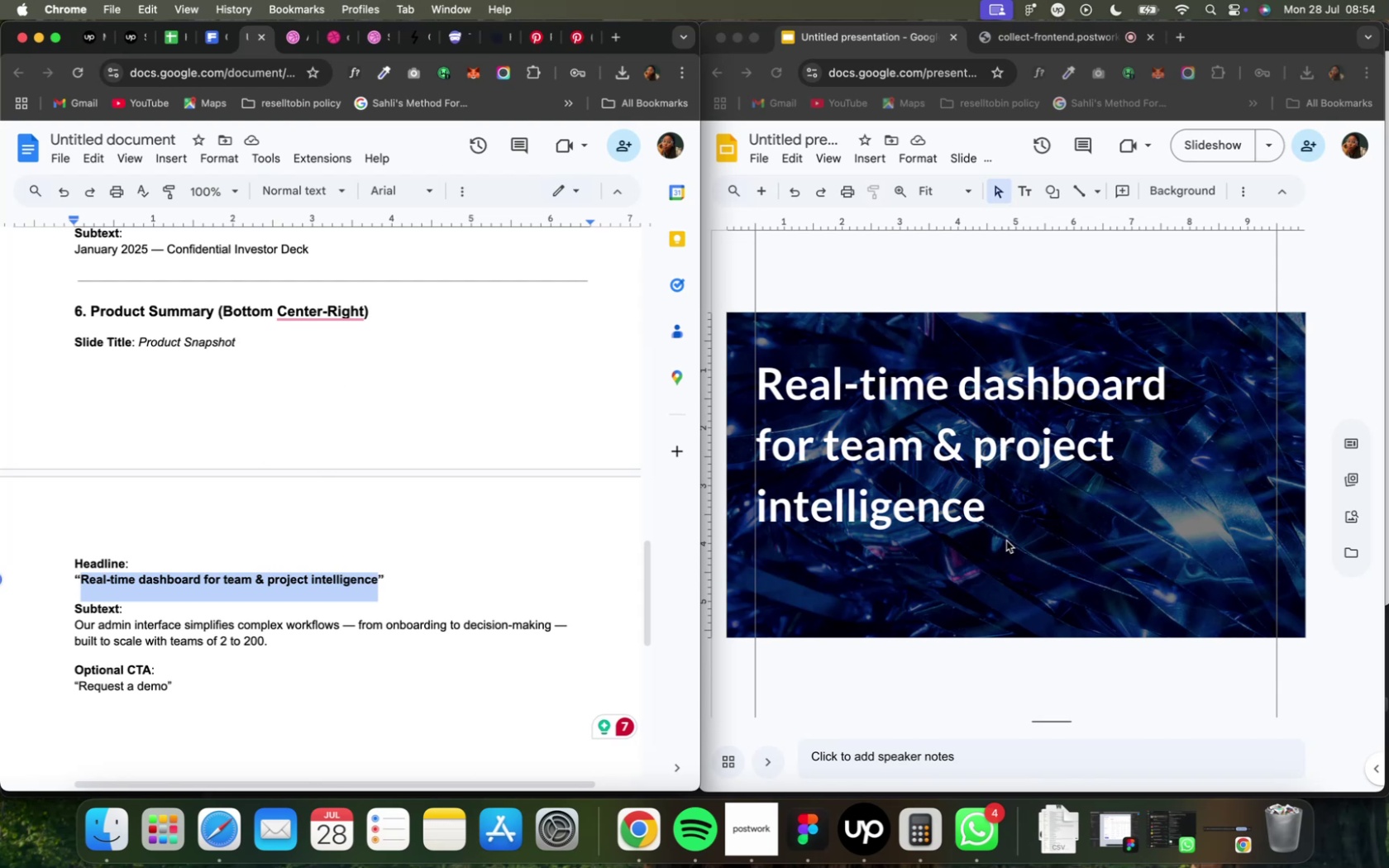 
left_click([997, 535])
 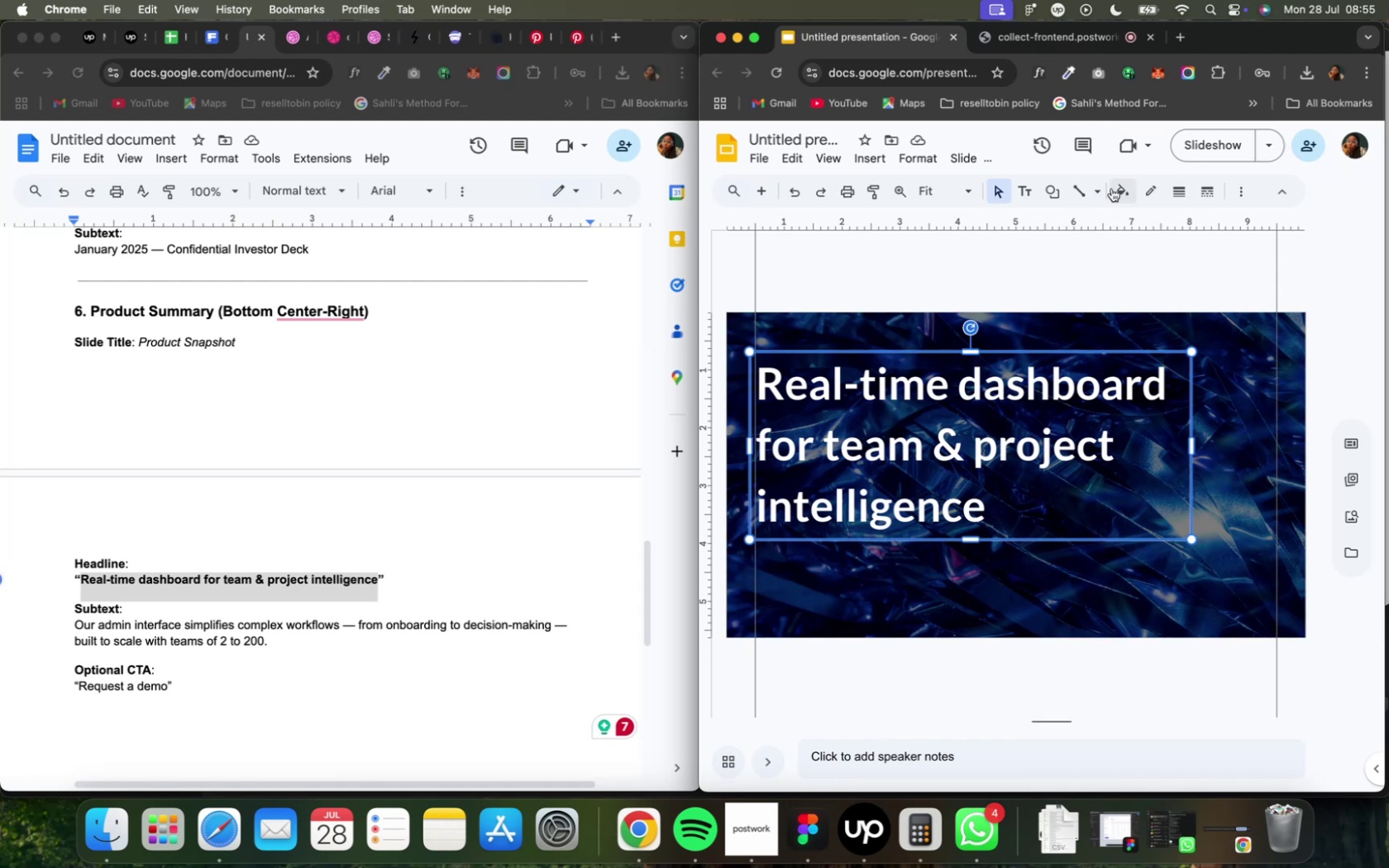 
mouse_move([923, 166])
 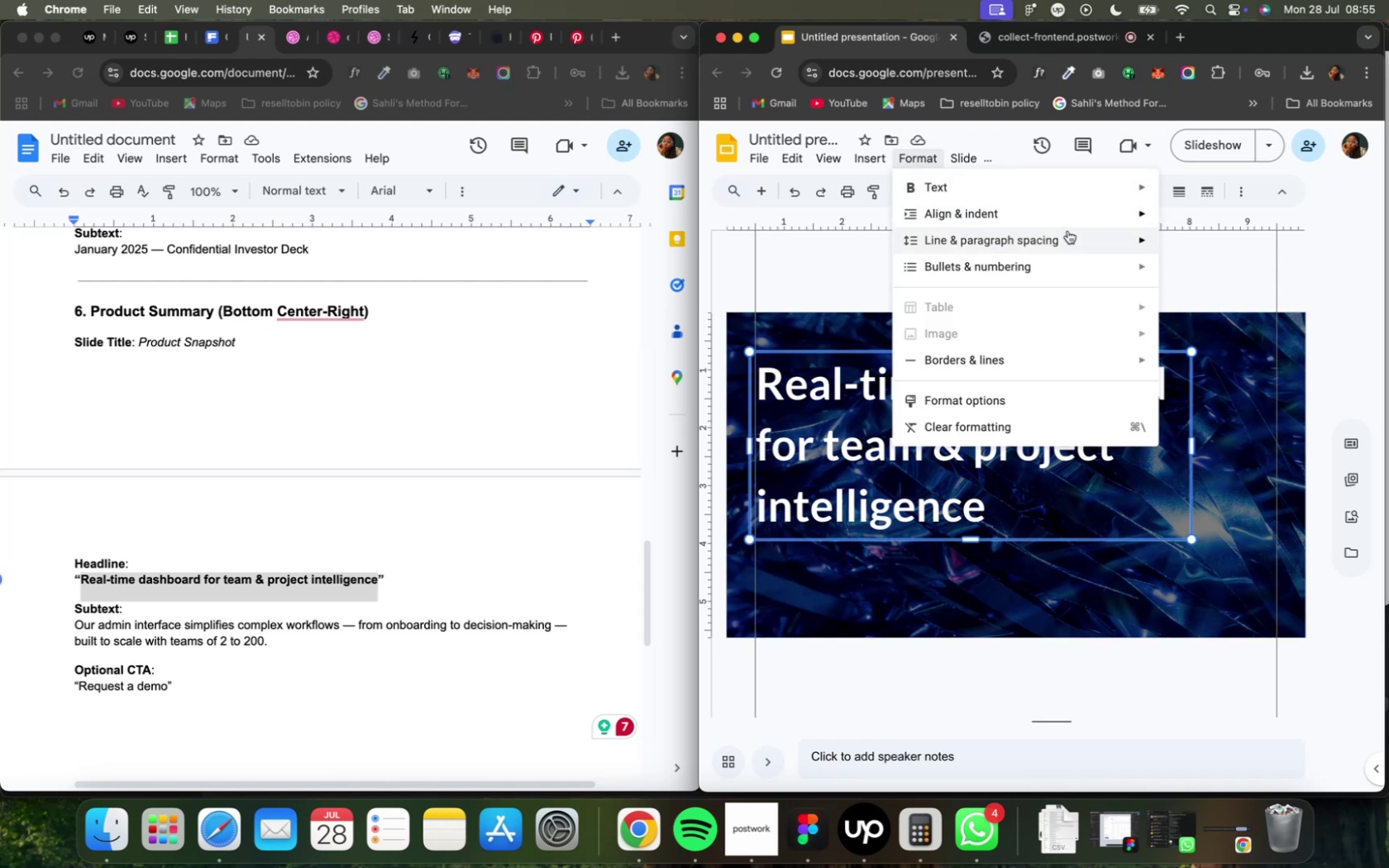 
mouse_move([1092, 241])
 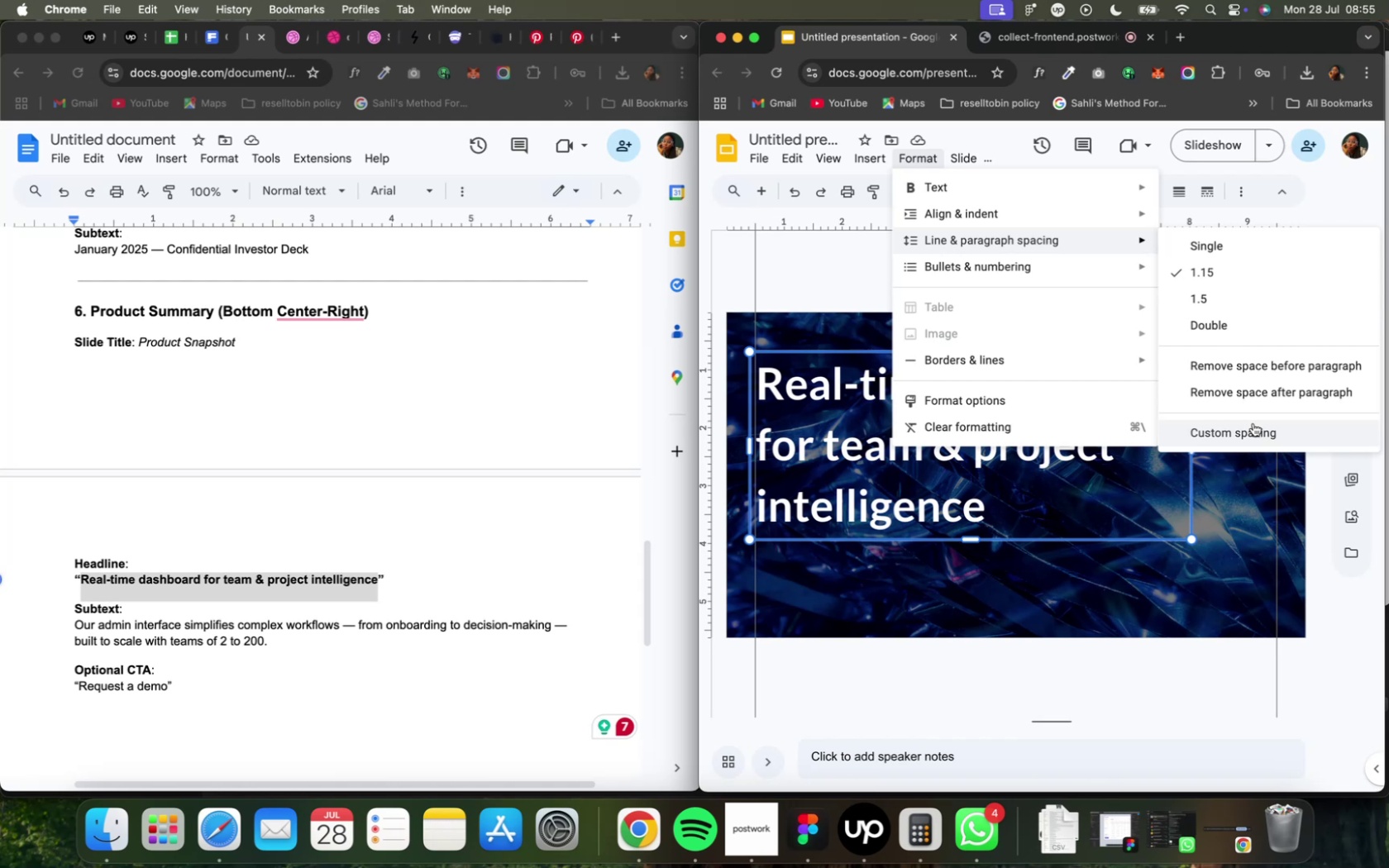 
wait(9.14)
 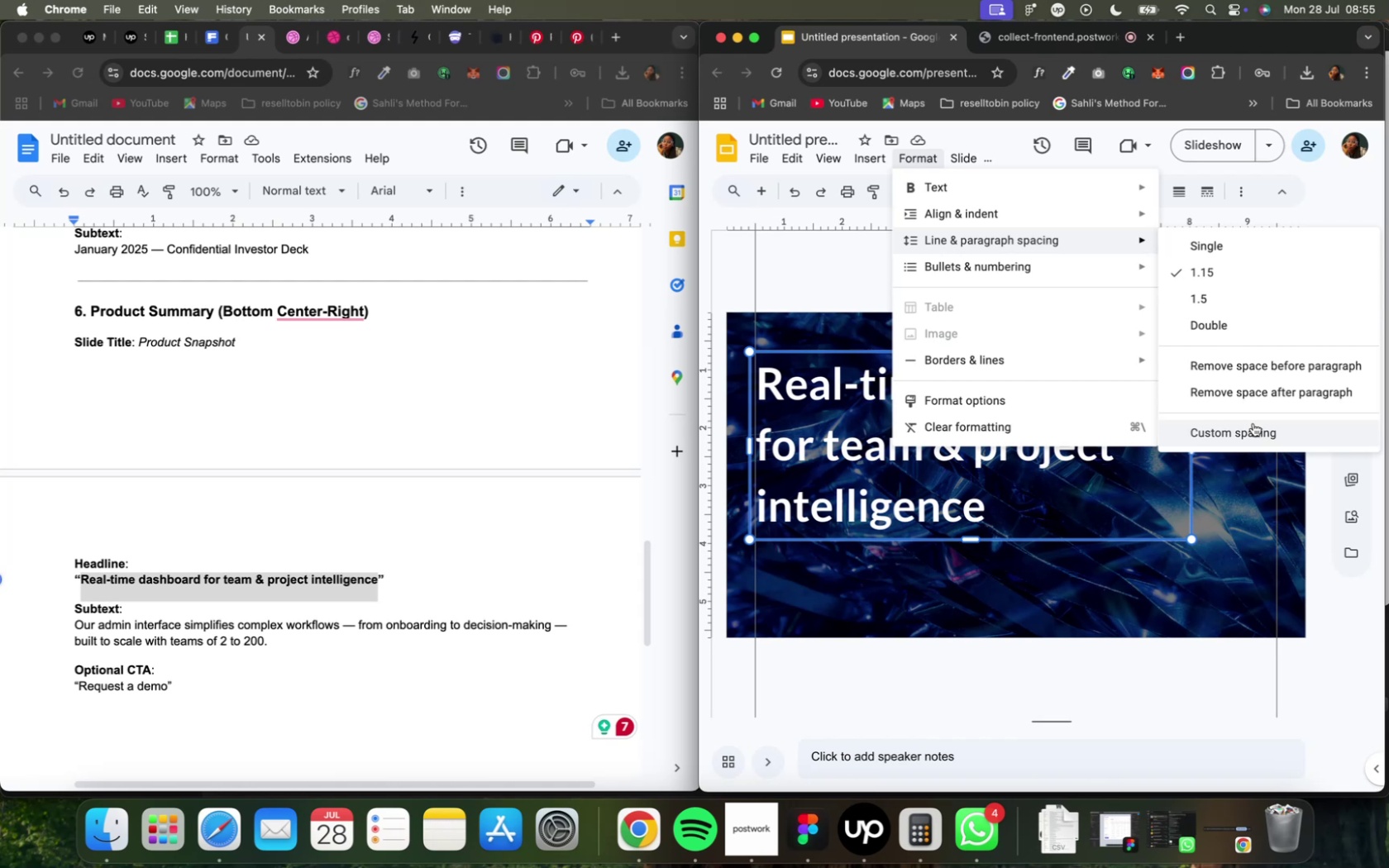 
key(8)
 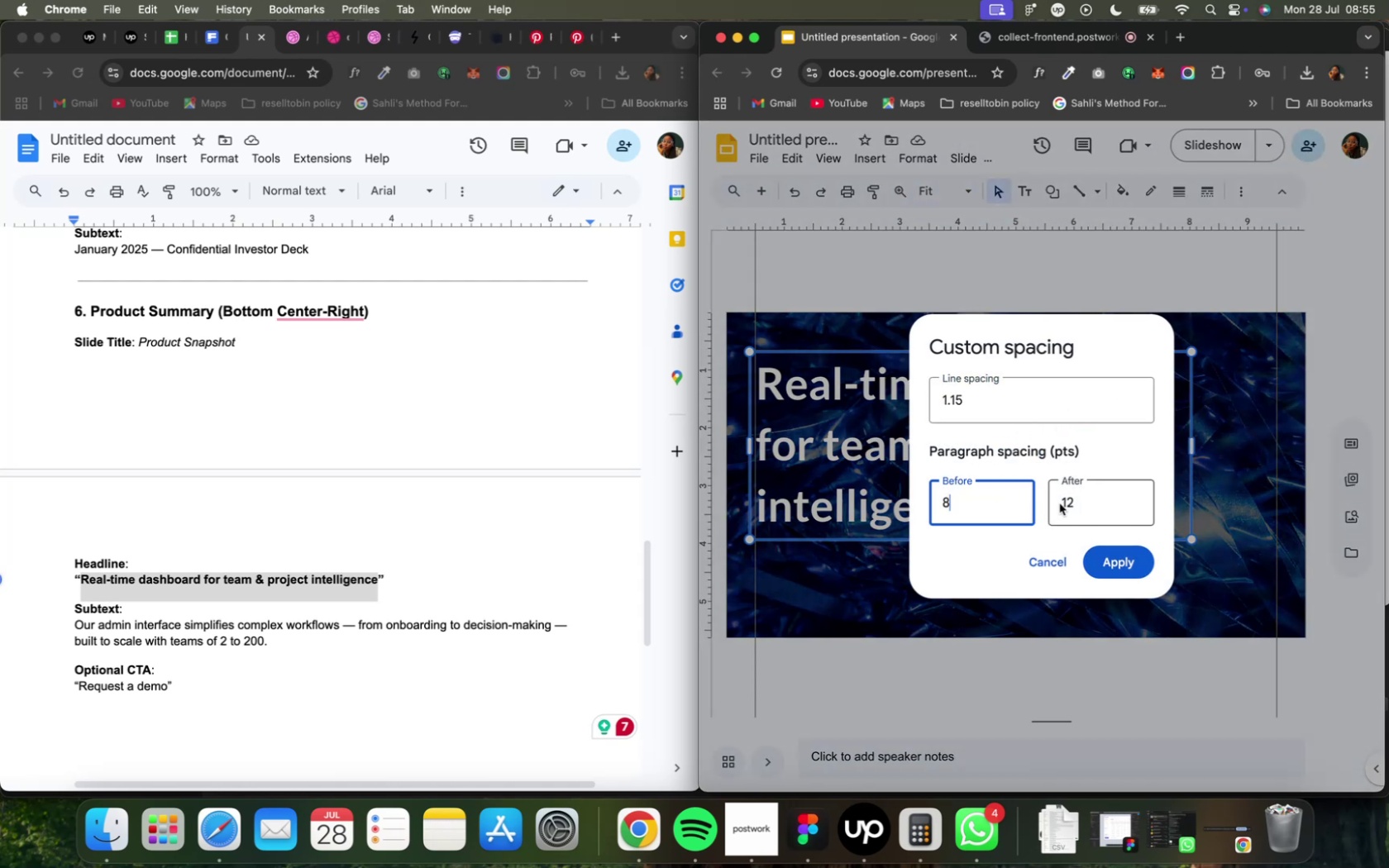 
left_click([1069, 500])
 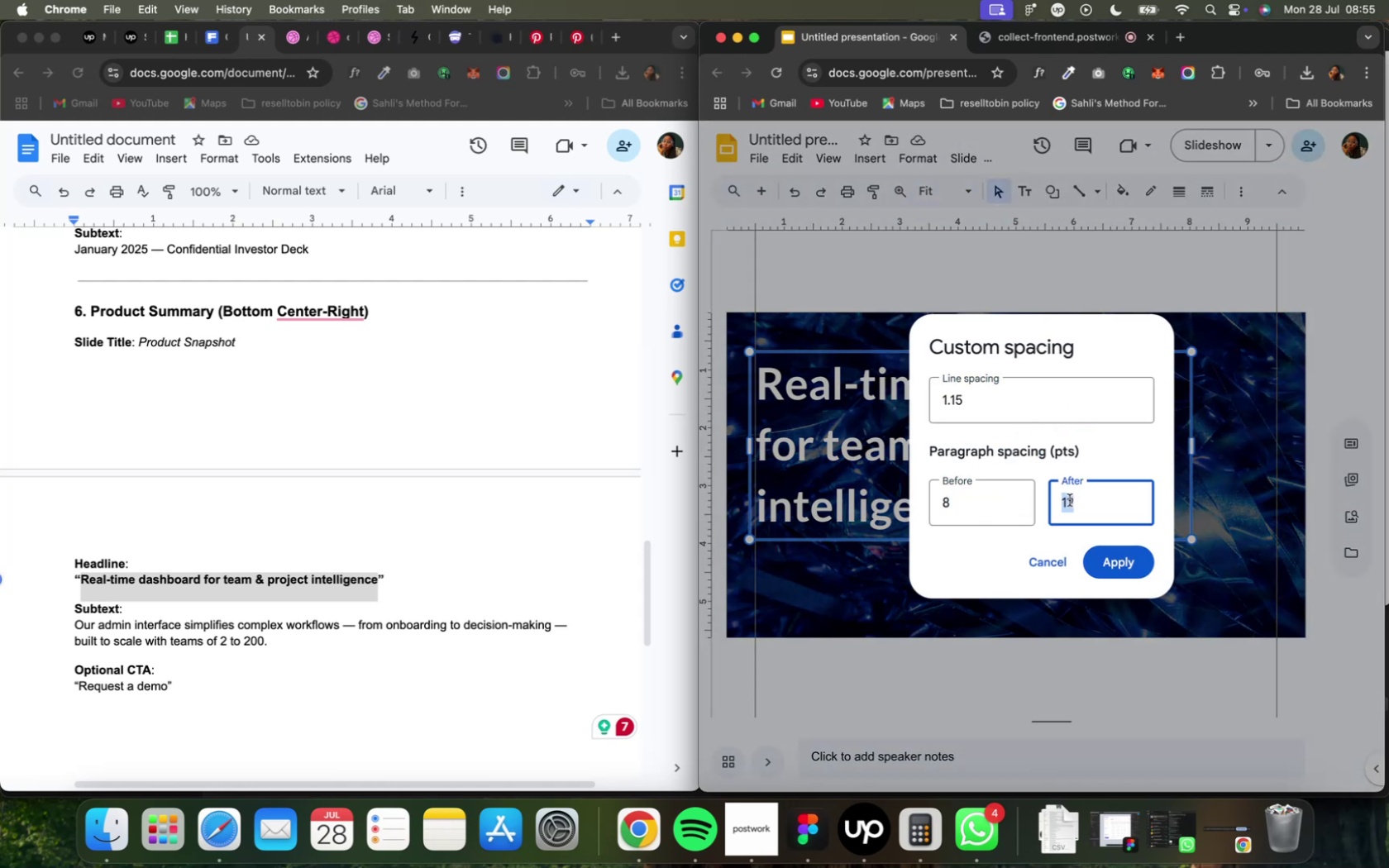 
key(8)
 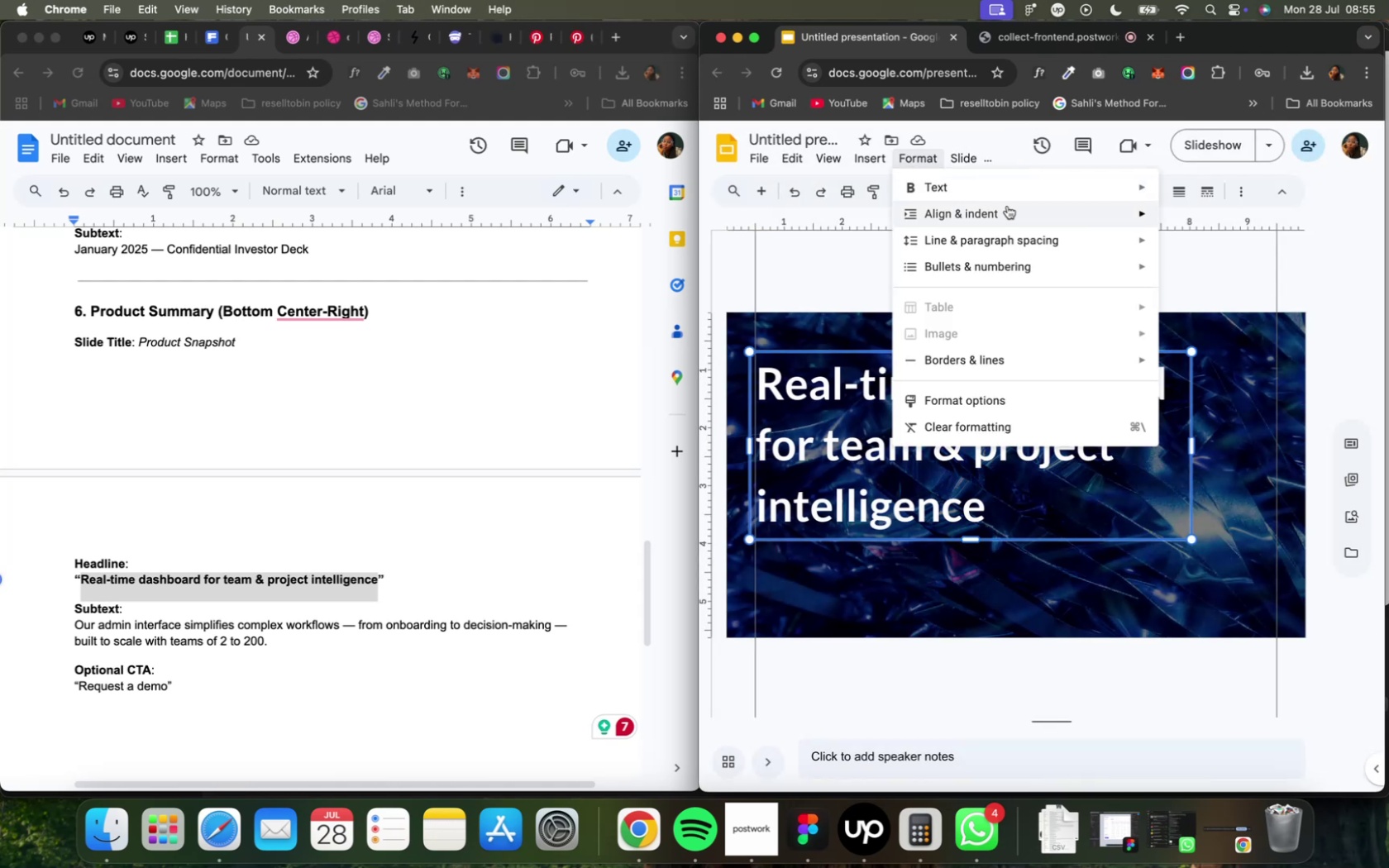 
wait(14.7)
 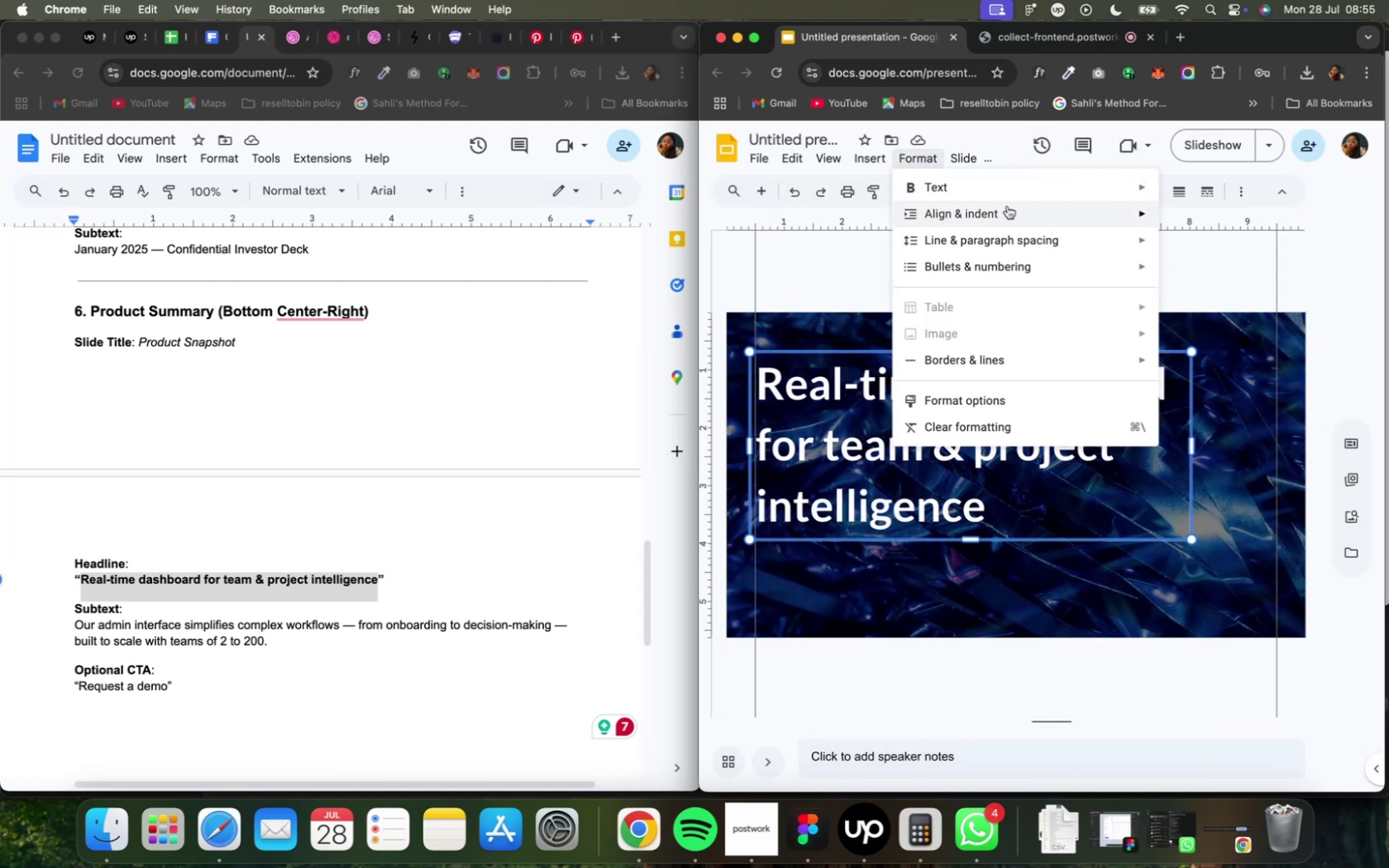 
left_click([1273, 423])
 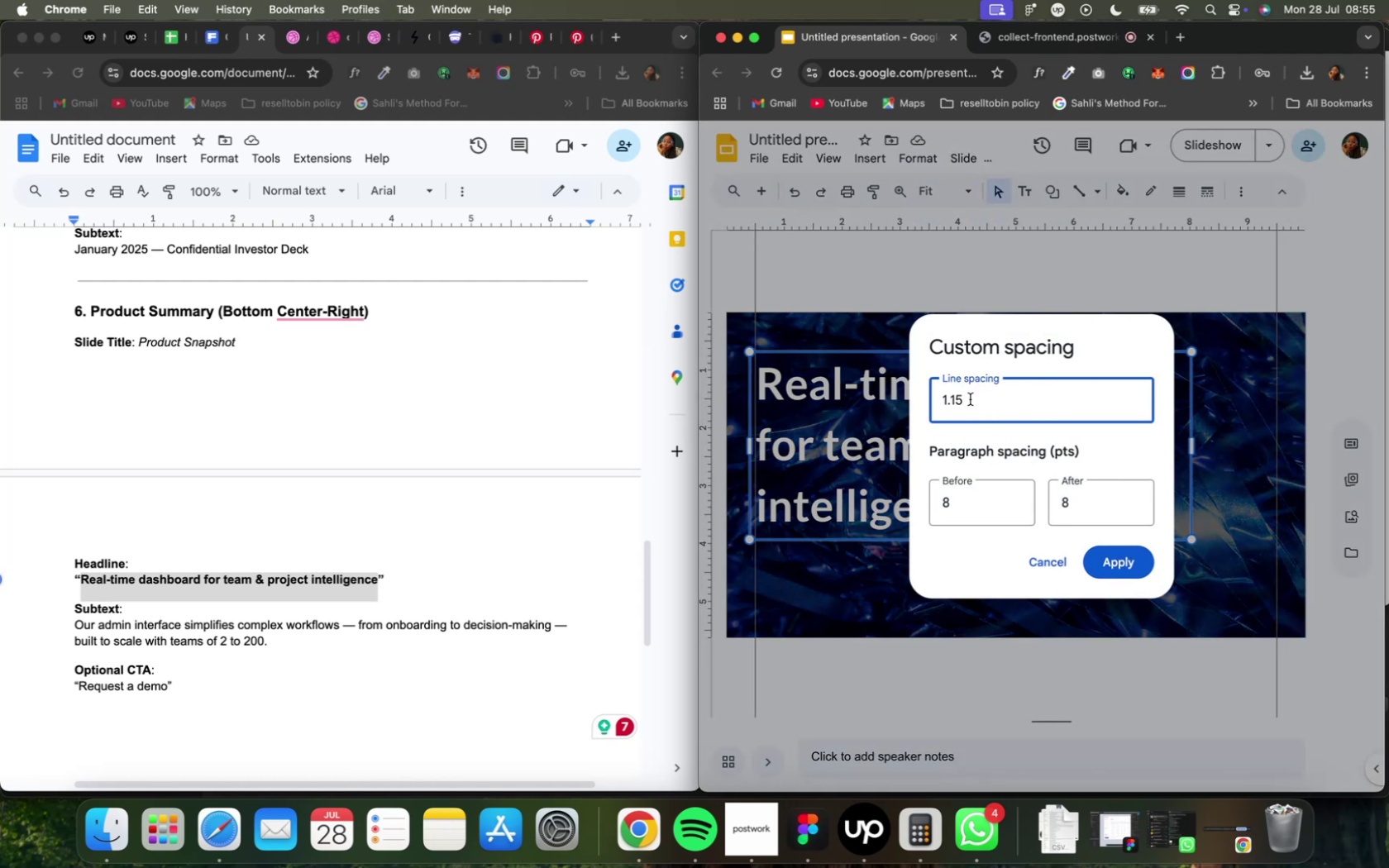 
wait(8.24)
 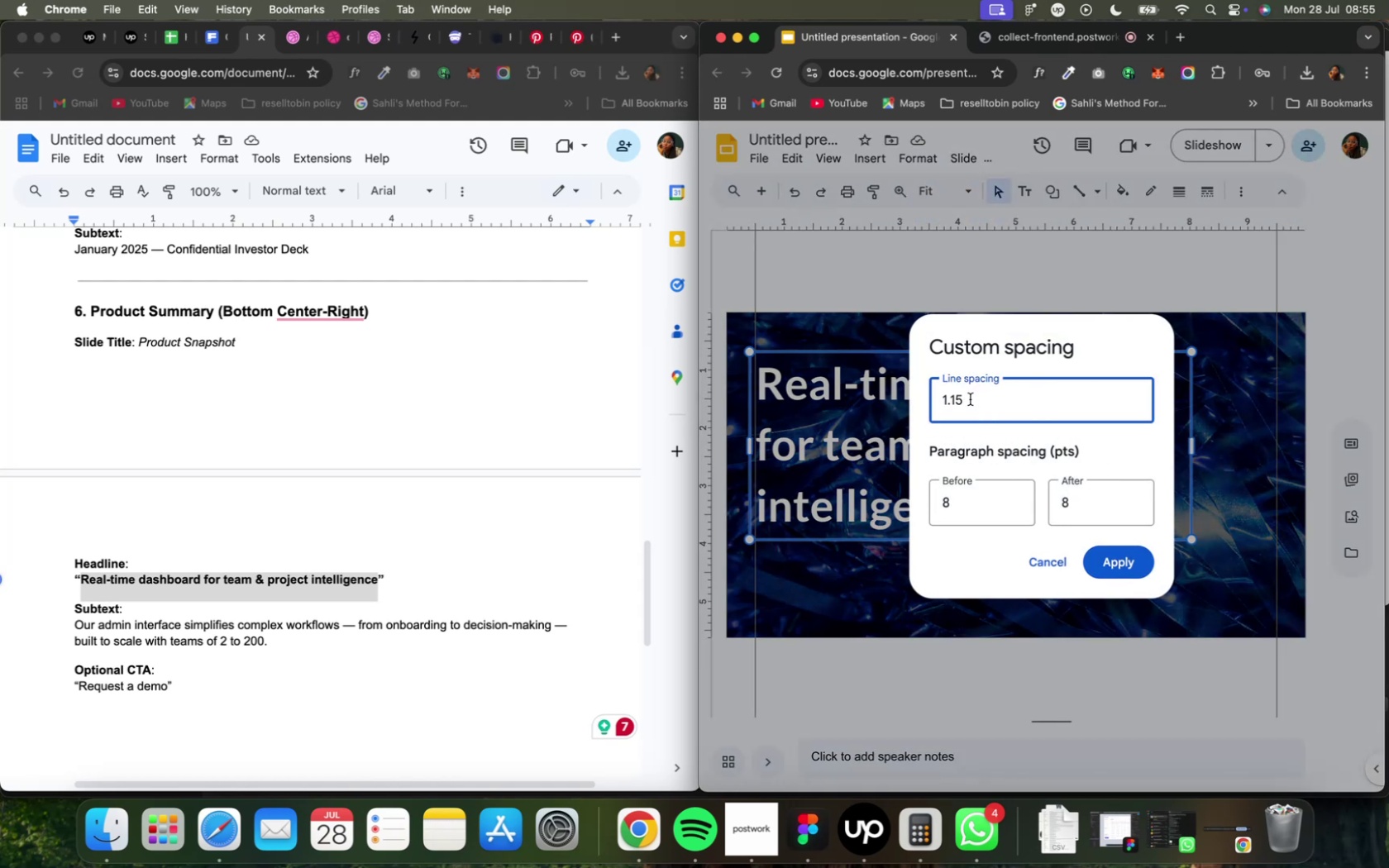 
key(4)
 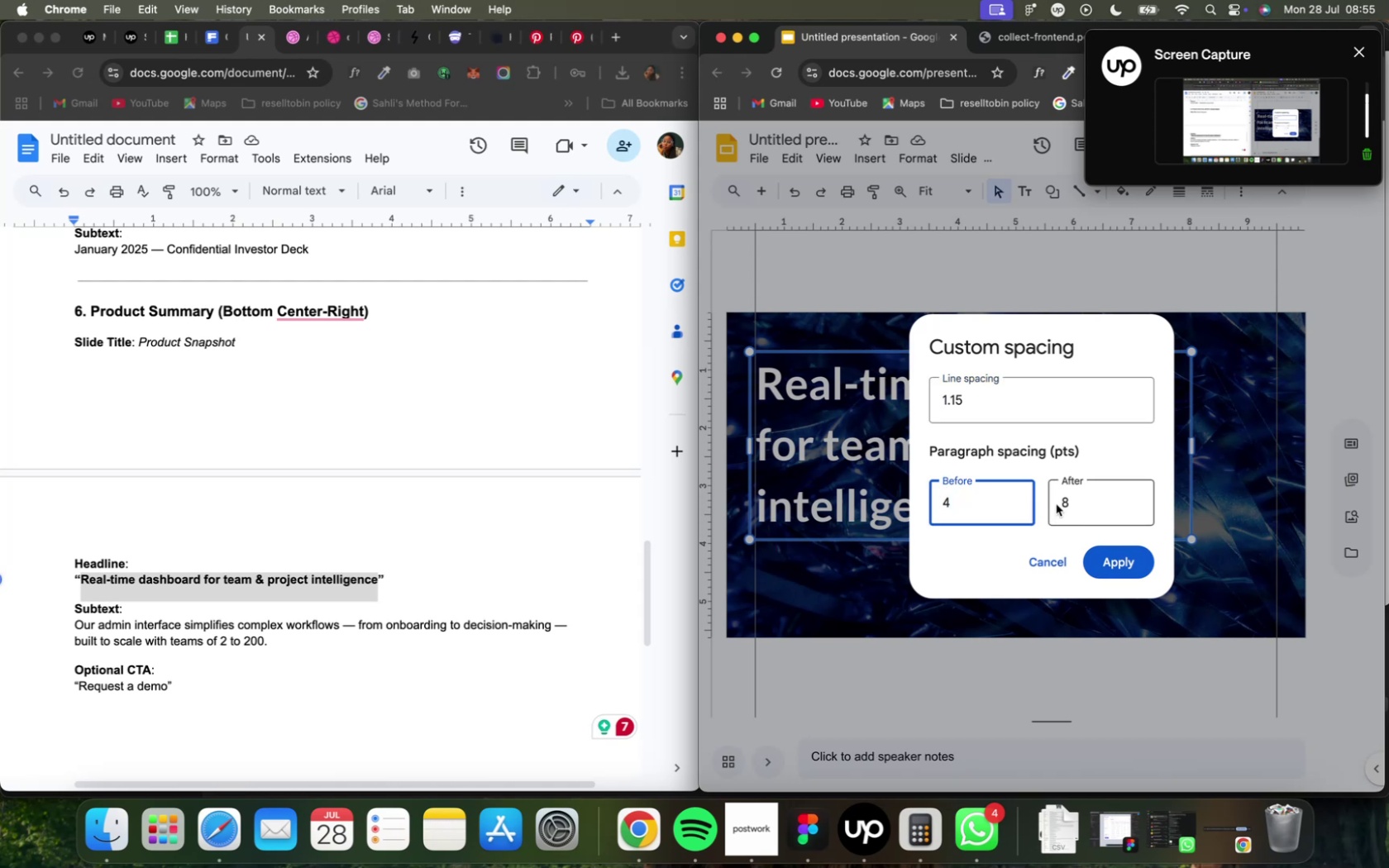 
left_click([1062, 499])
 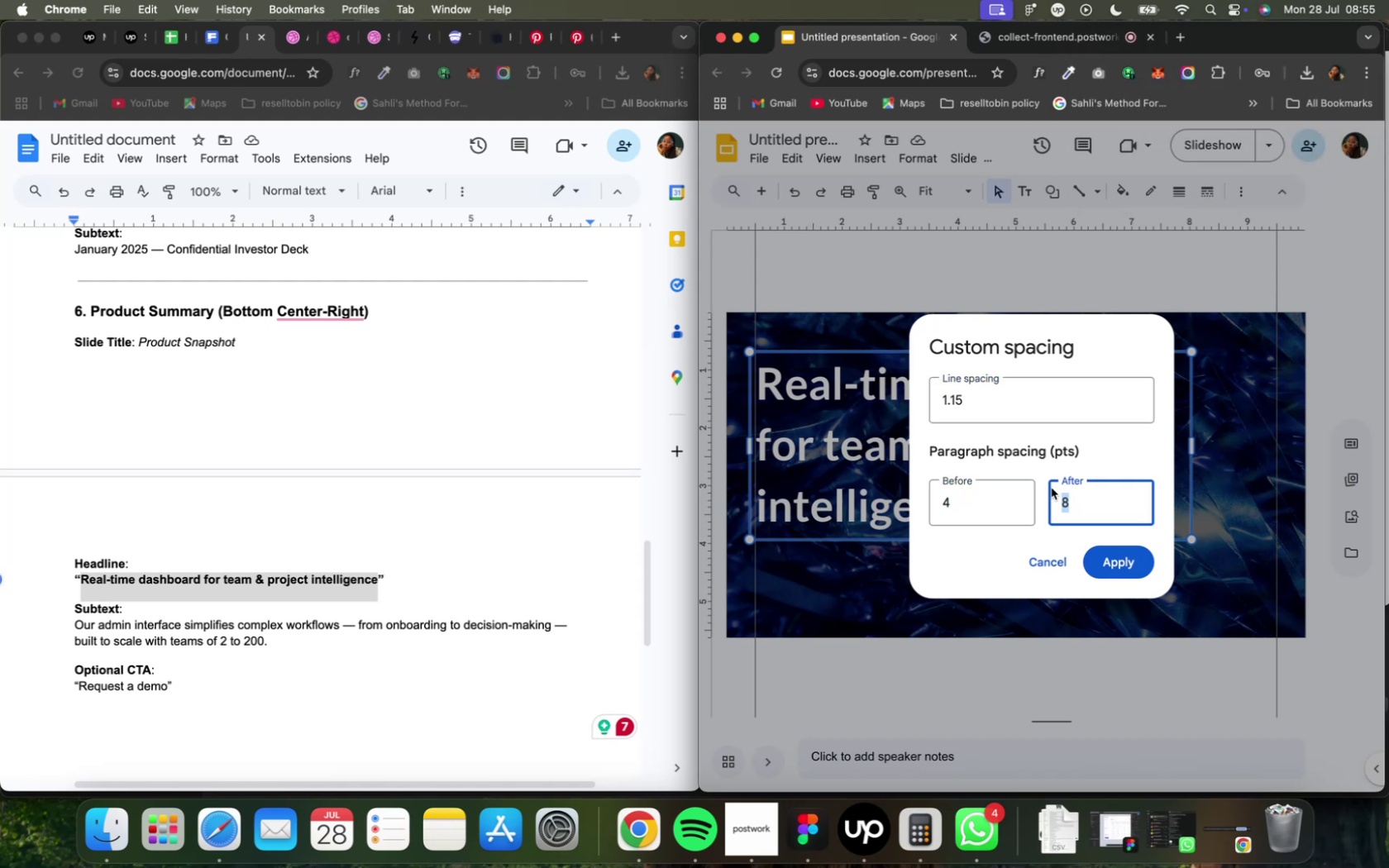 
key(4)
 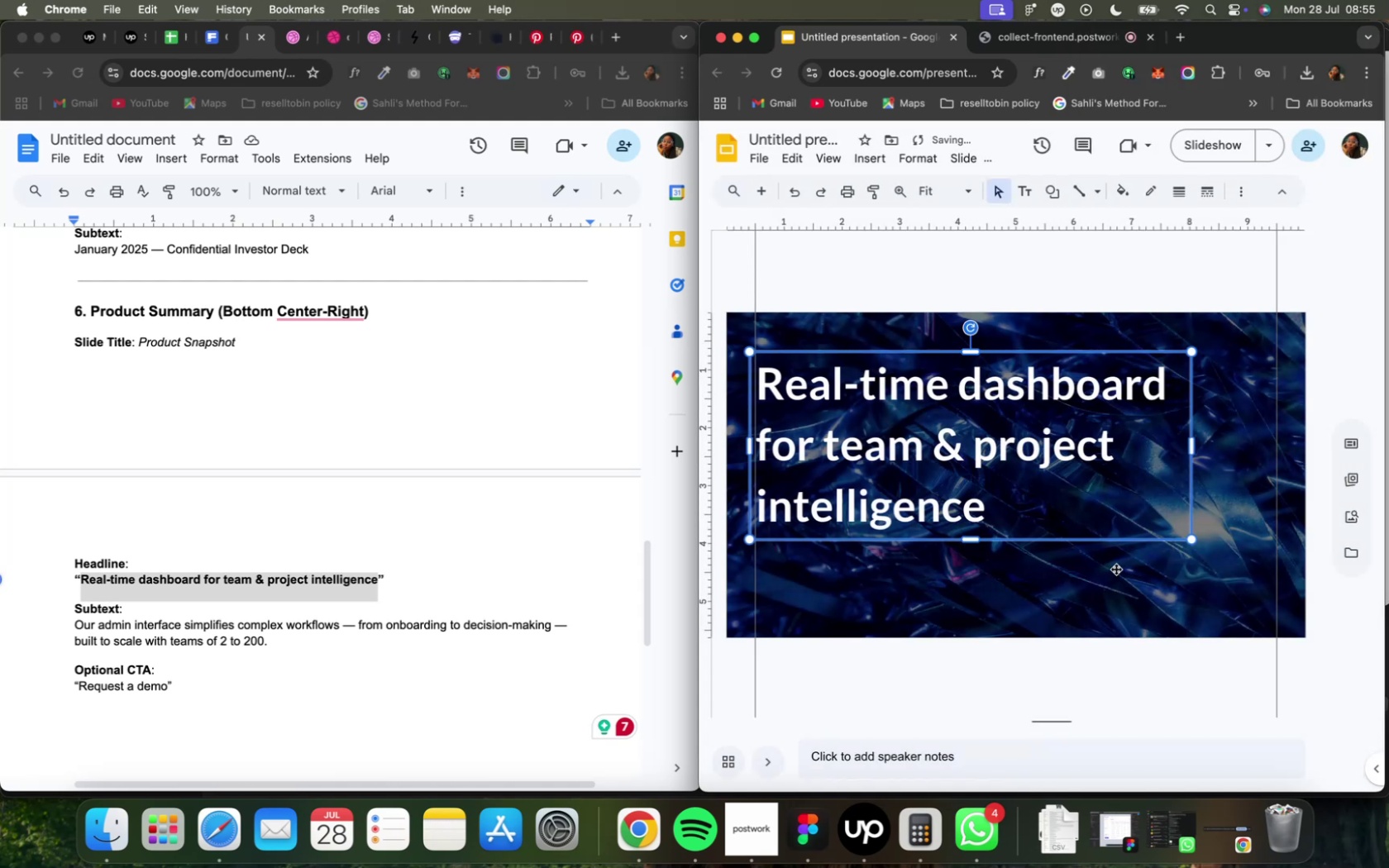 
mouse_move([959, 184])
 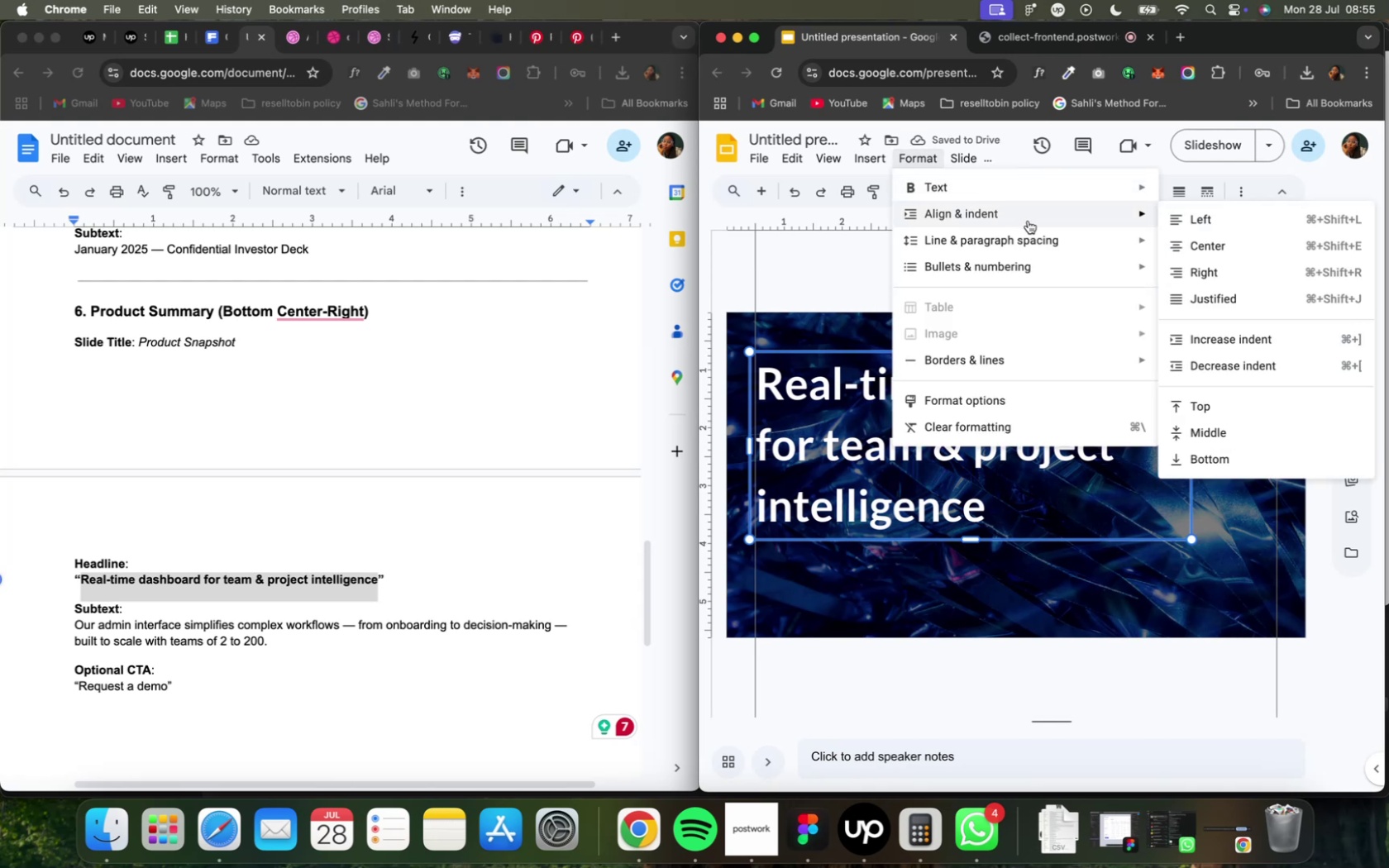 
mouse_move([1099, 242])
 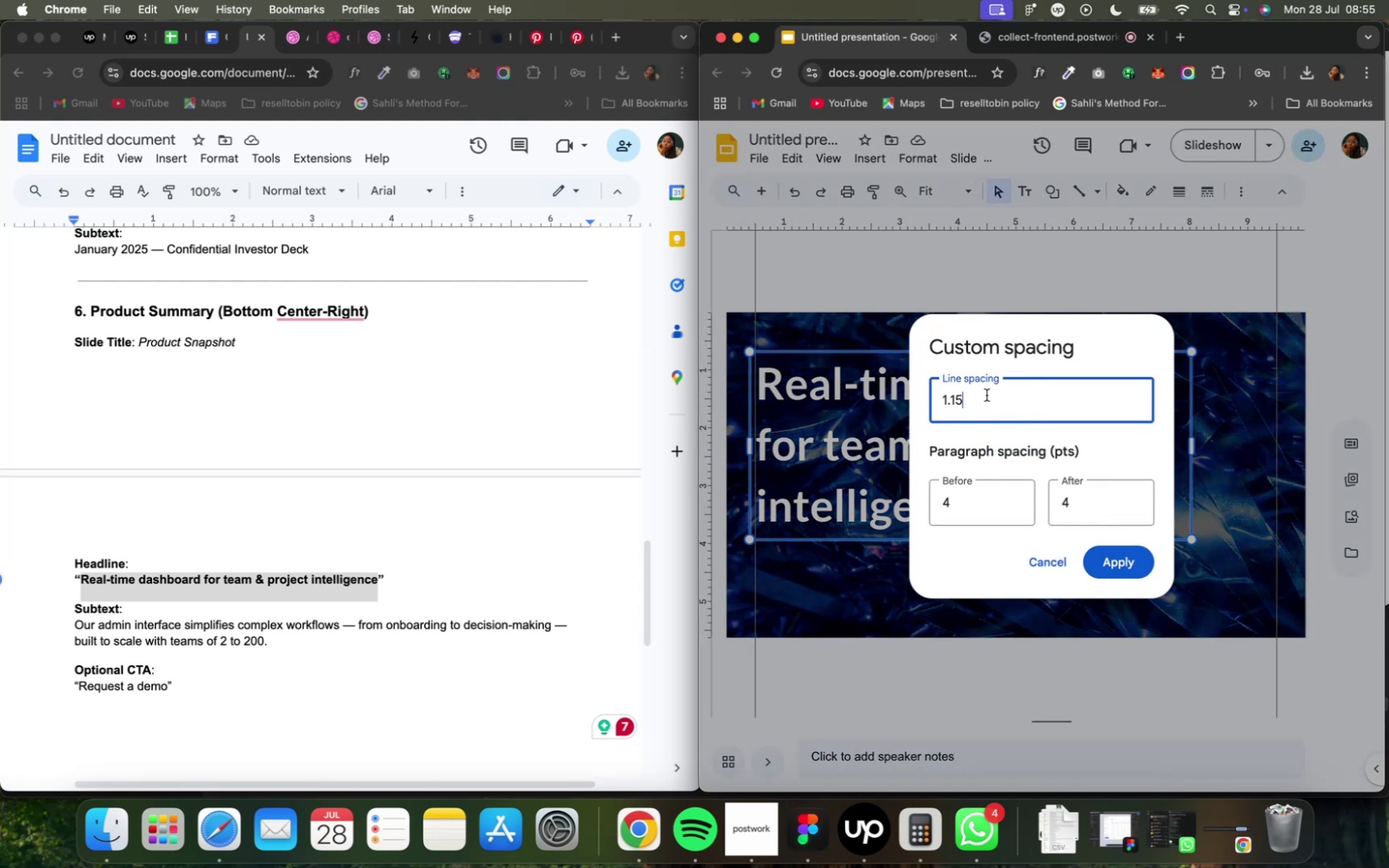 
wait(5.64)
 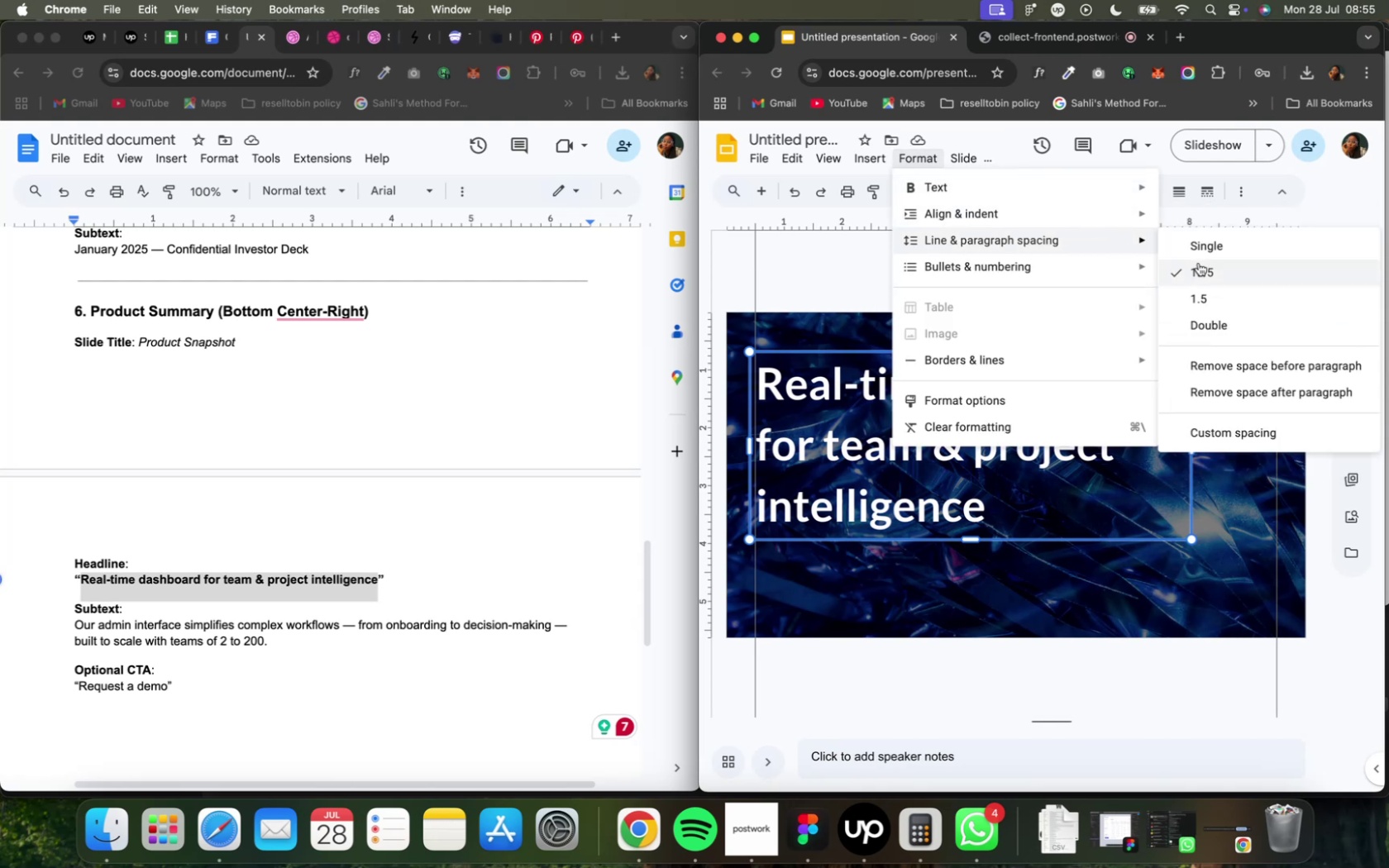 
key(Backspace)
 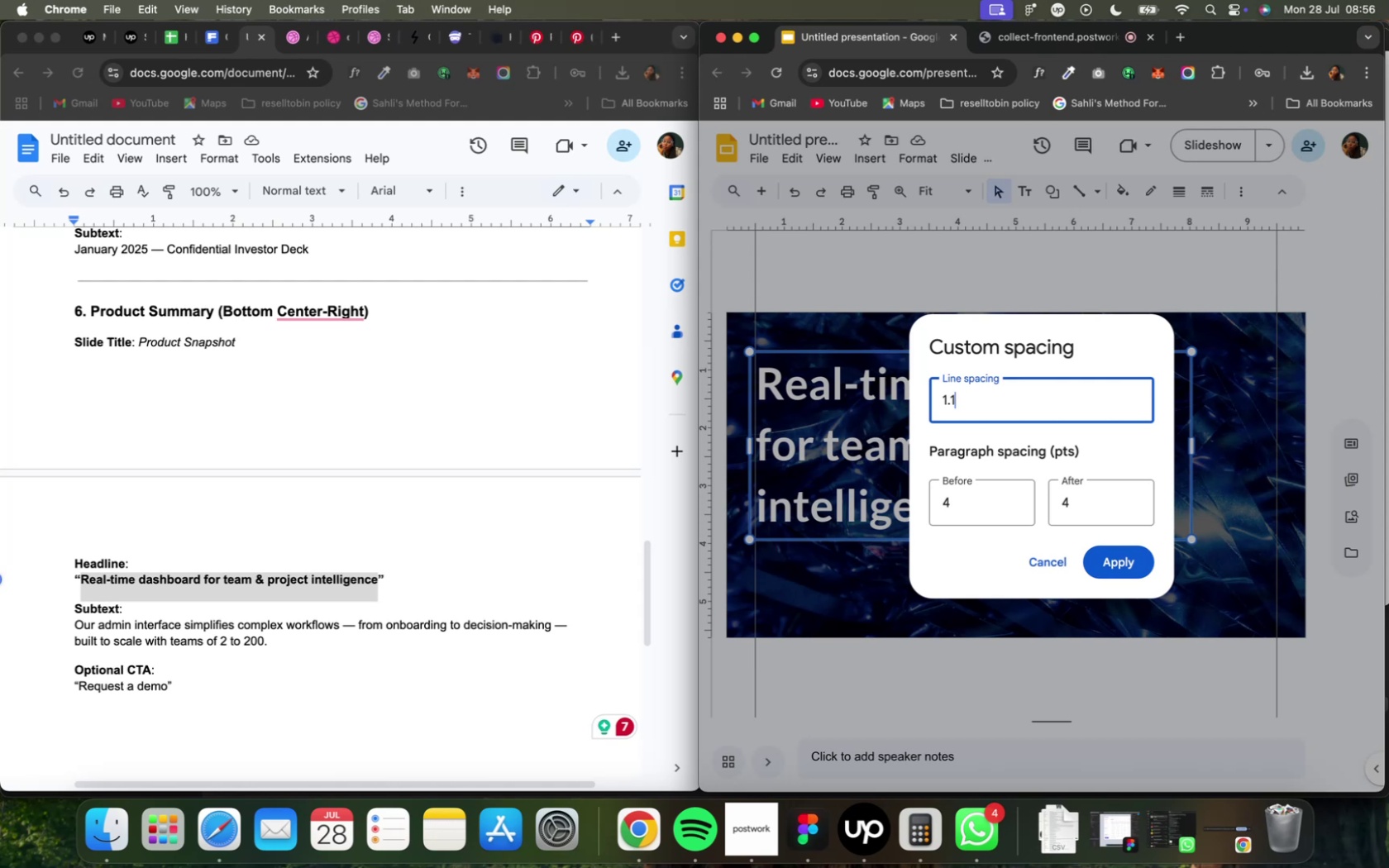 
key(Backspace)
 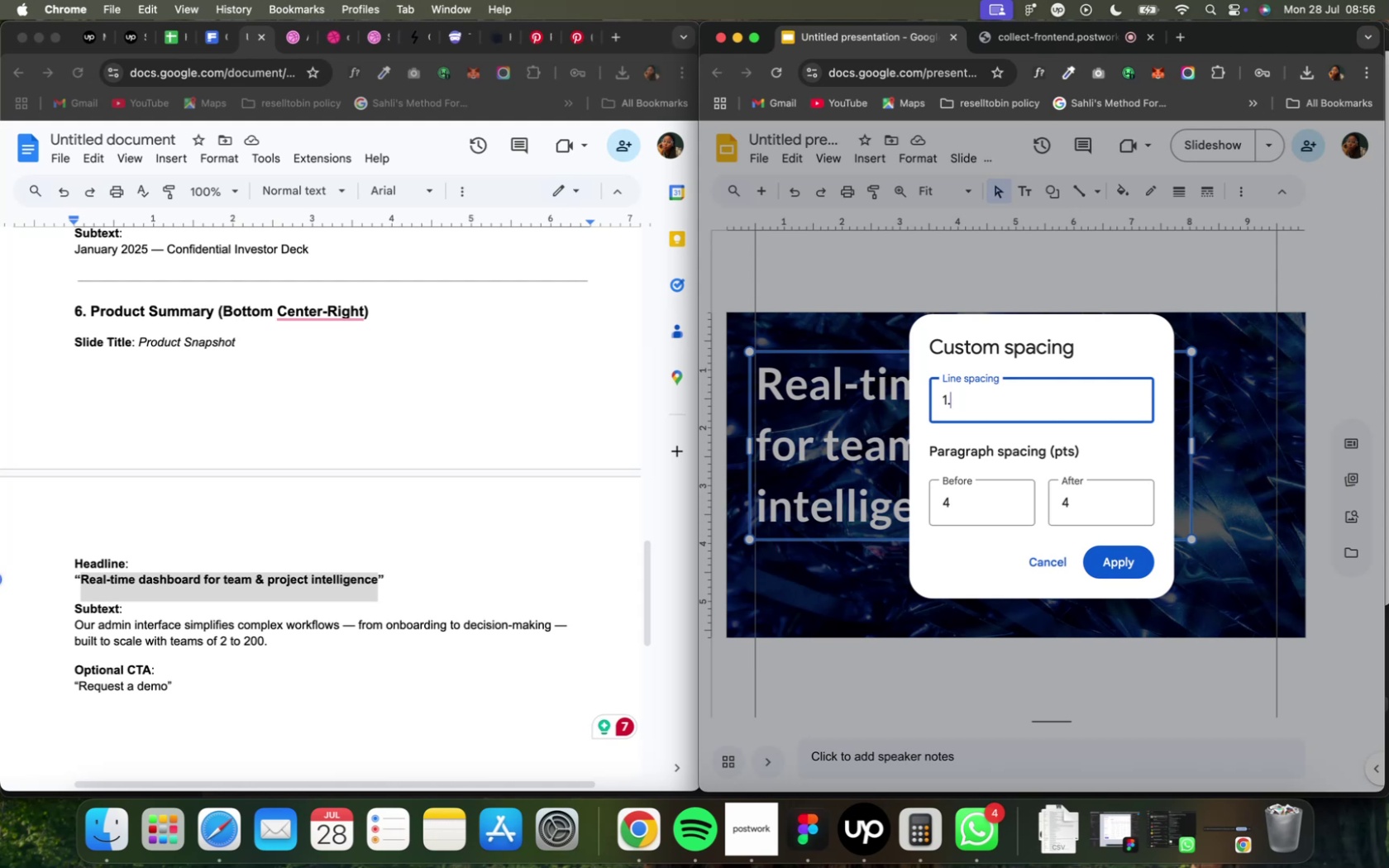 
scroll: coordinate [1018, 425], scroll_direction: down, amount: 1.0
 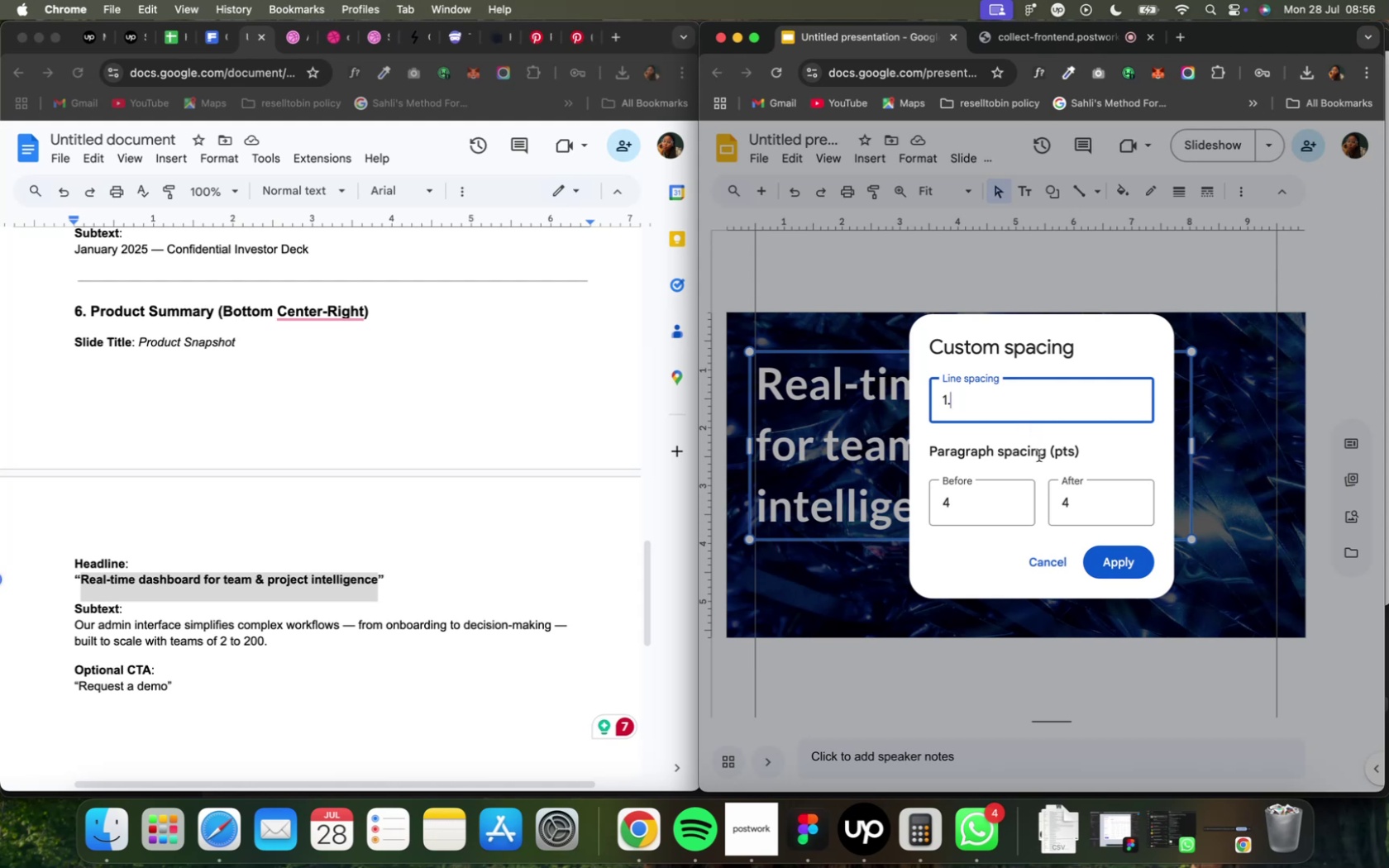 
key(0)
 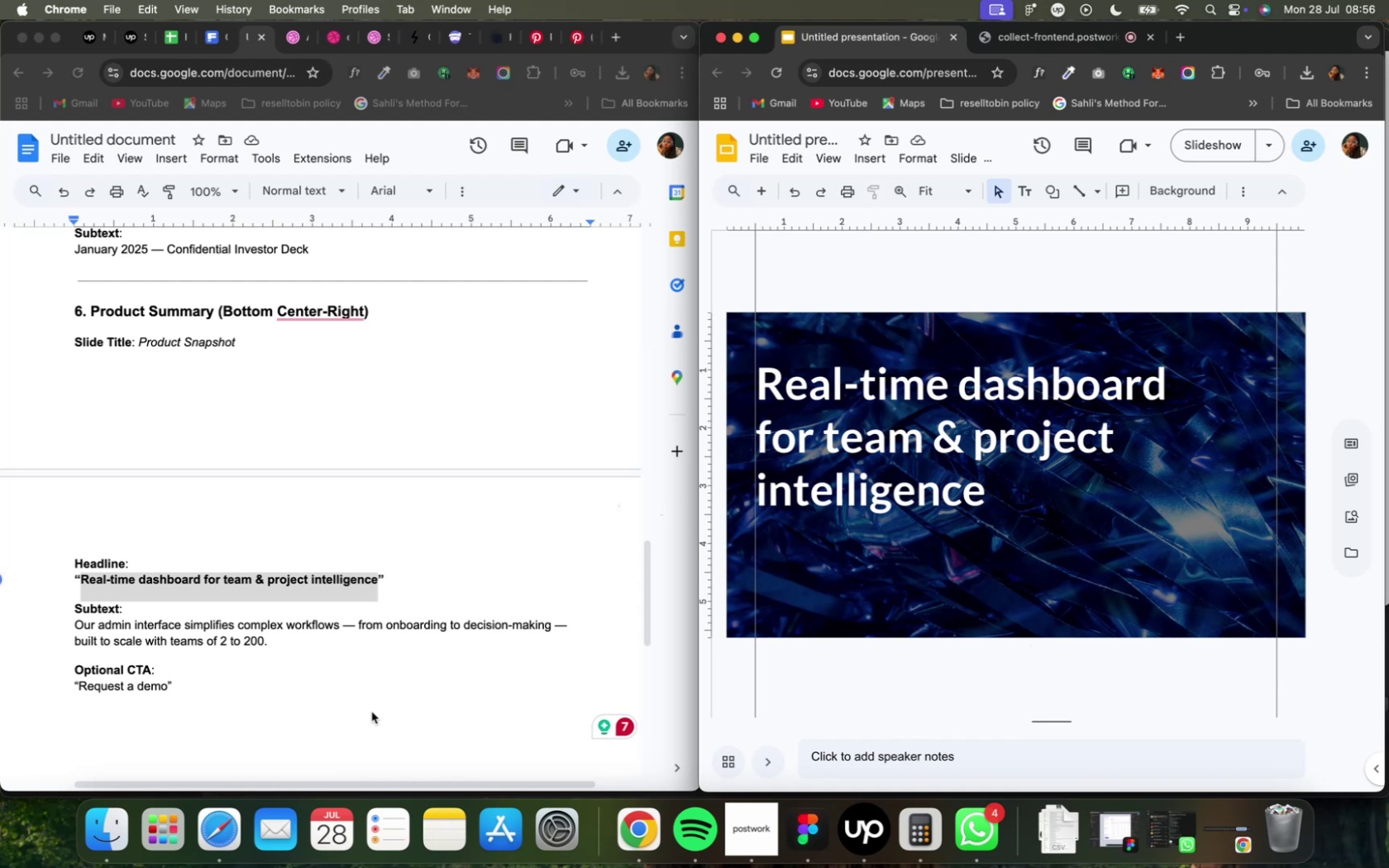 
wait(15.15)
 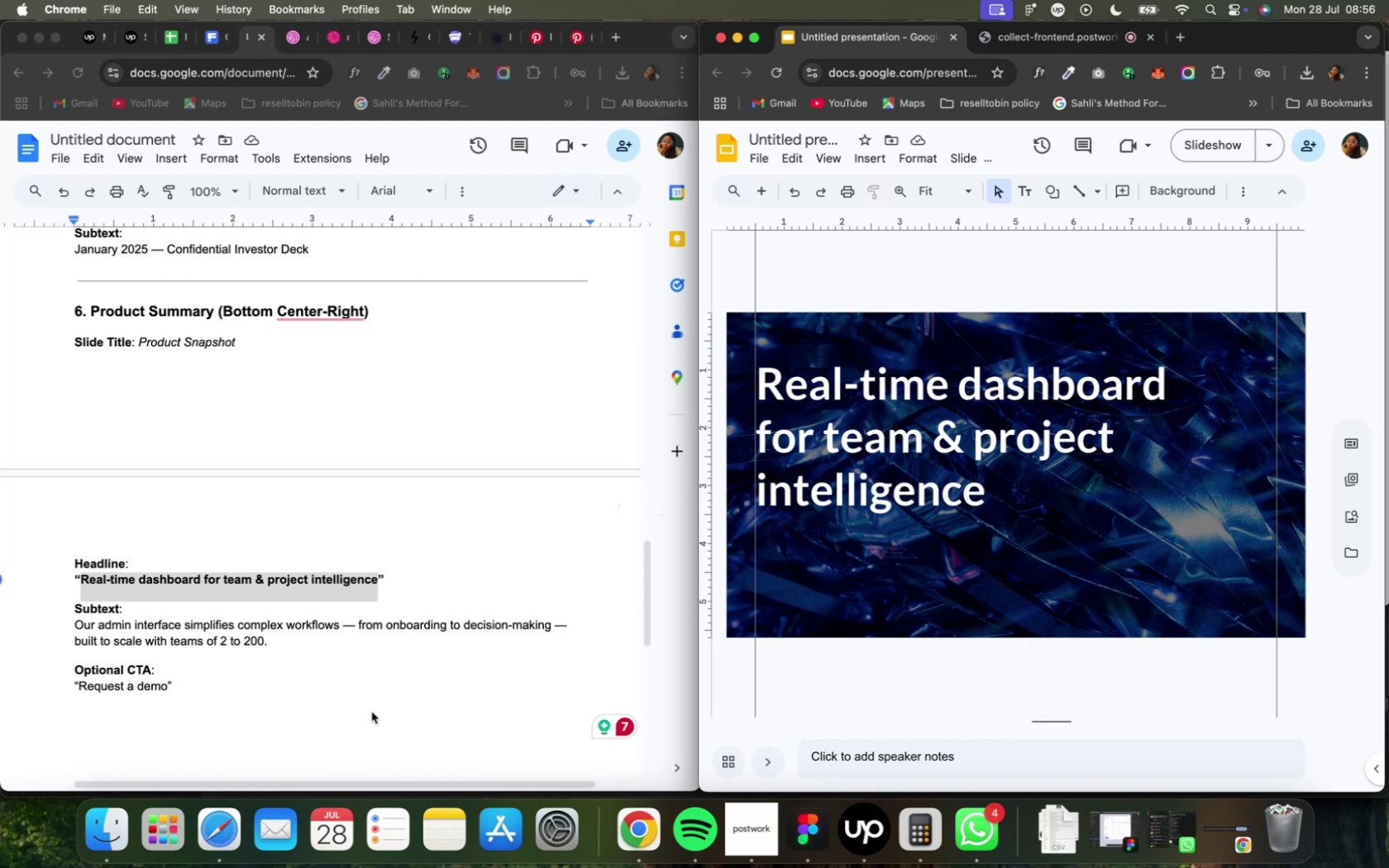 
left_click([318, 665])
 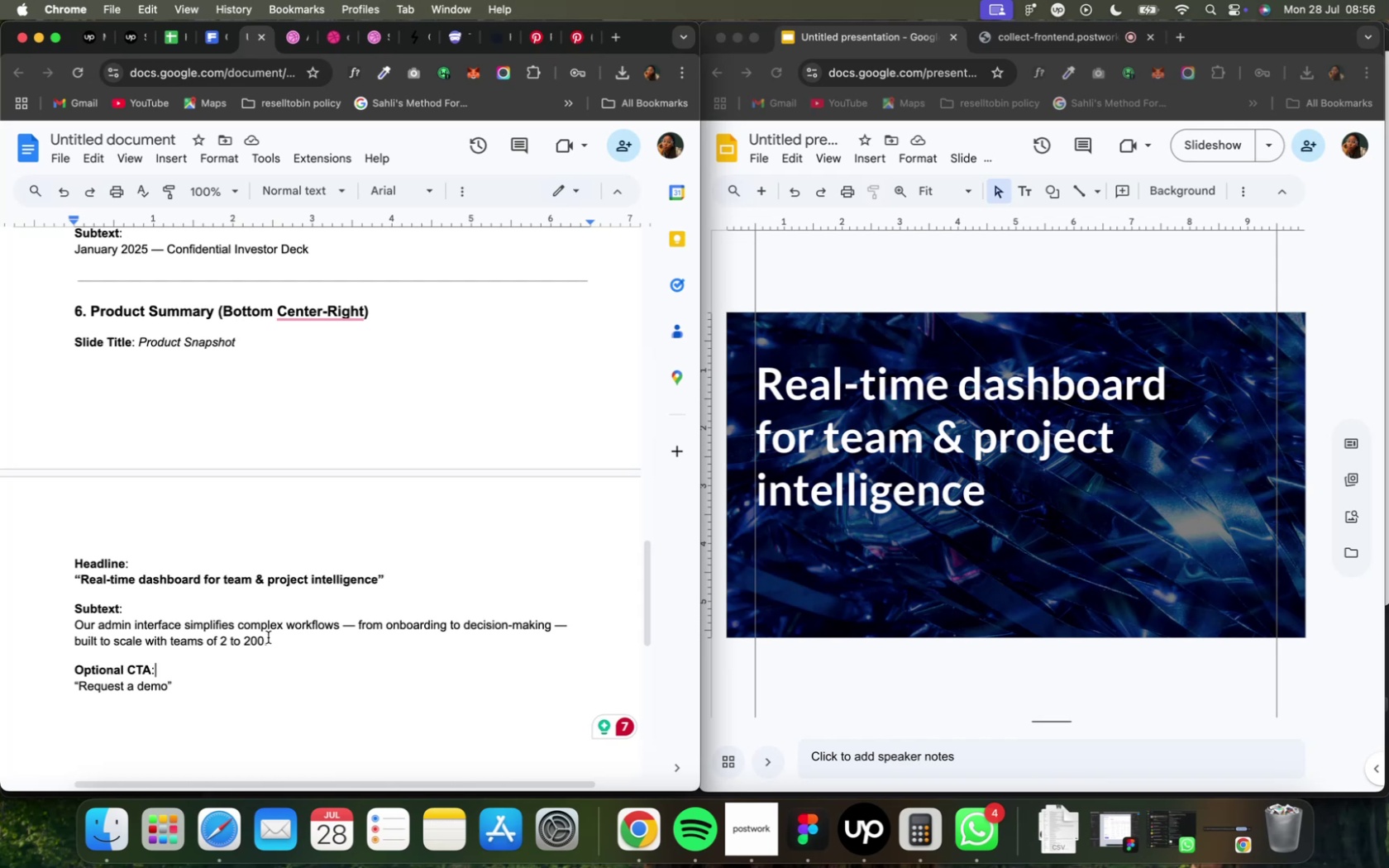 
left_click_drag(start_coordinate=[270, 642], to_coordinate=[66, 629])
 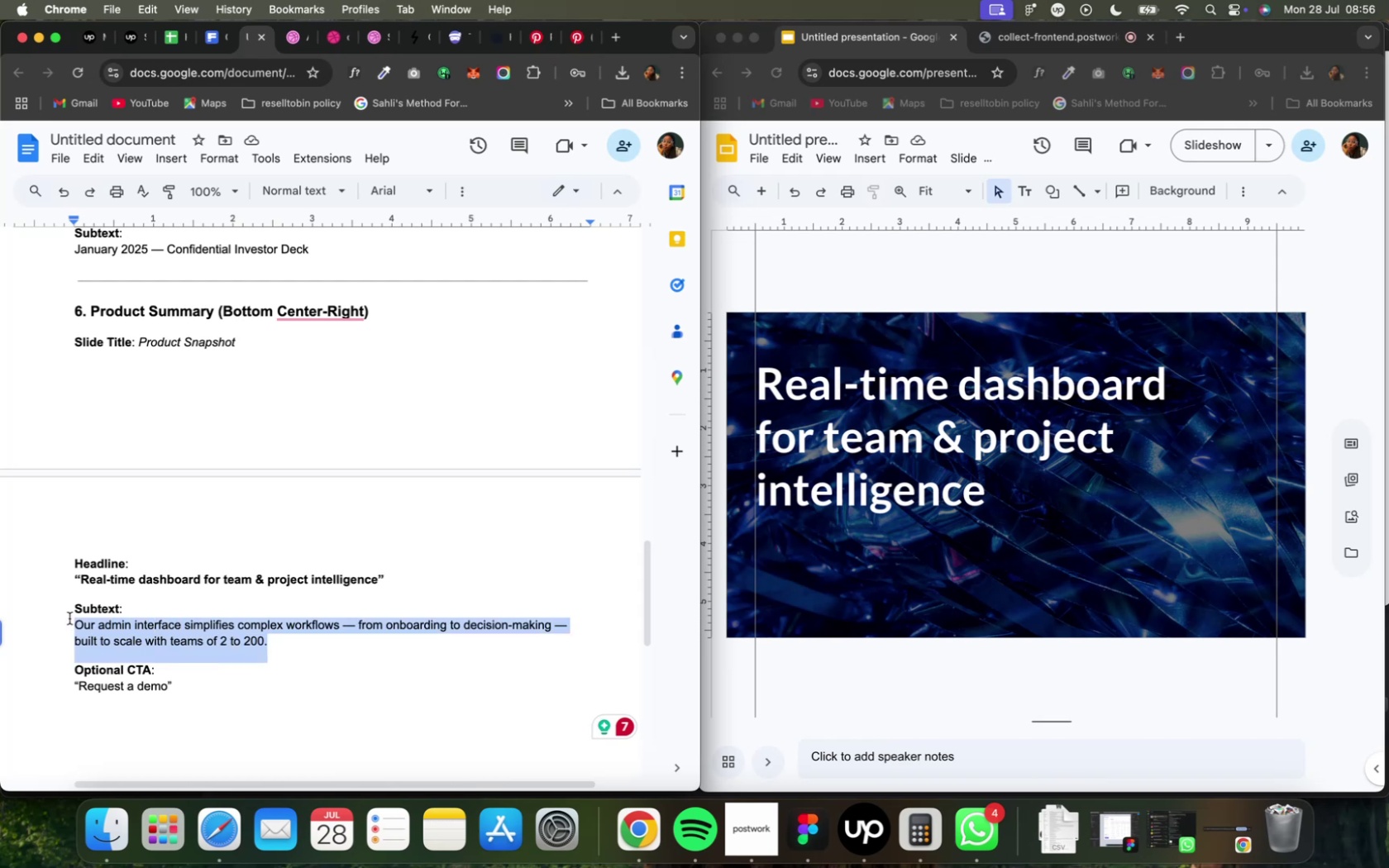 
key(Meta+C)
 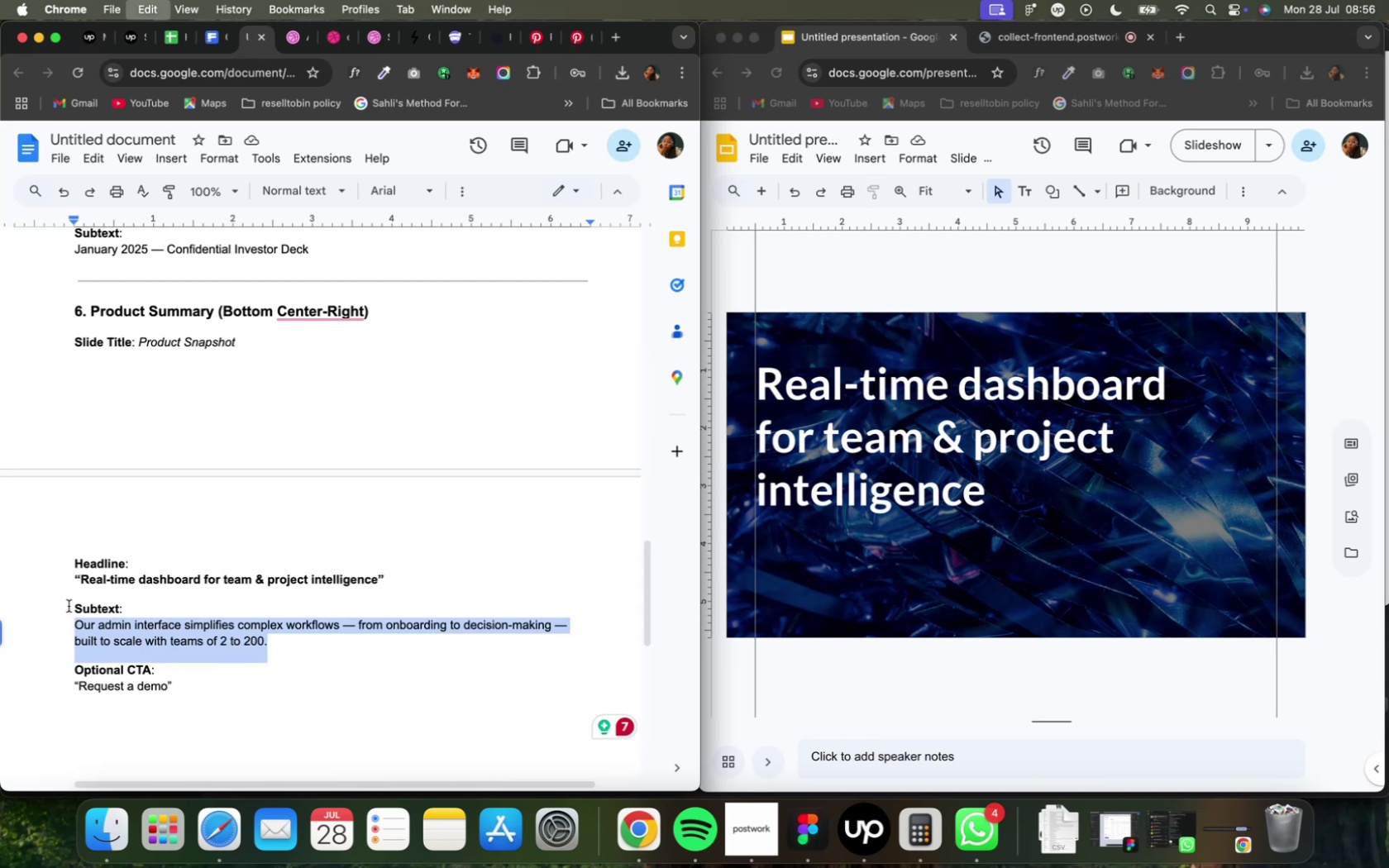 
key(Meta+C)
 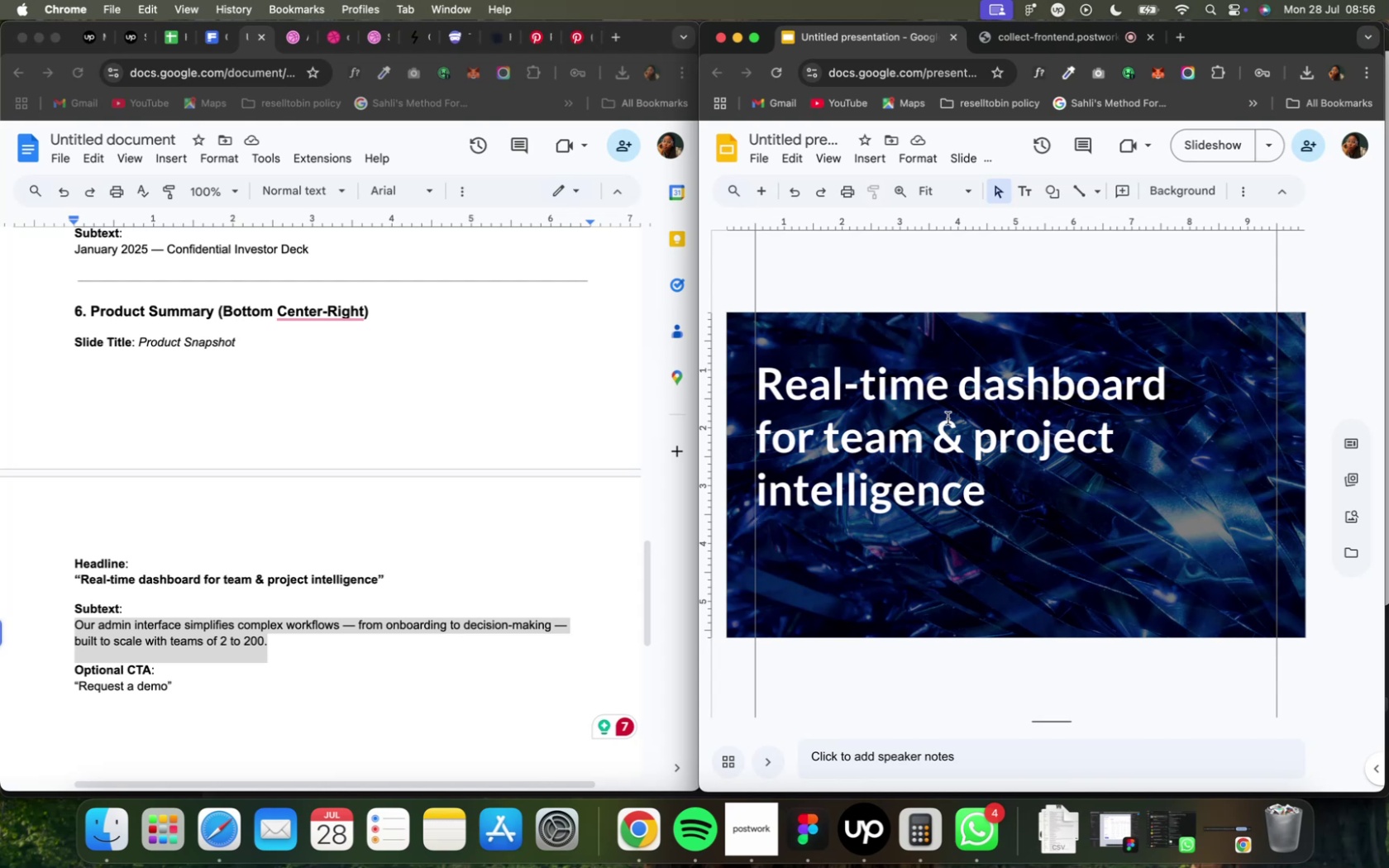 
wait(16.02)
 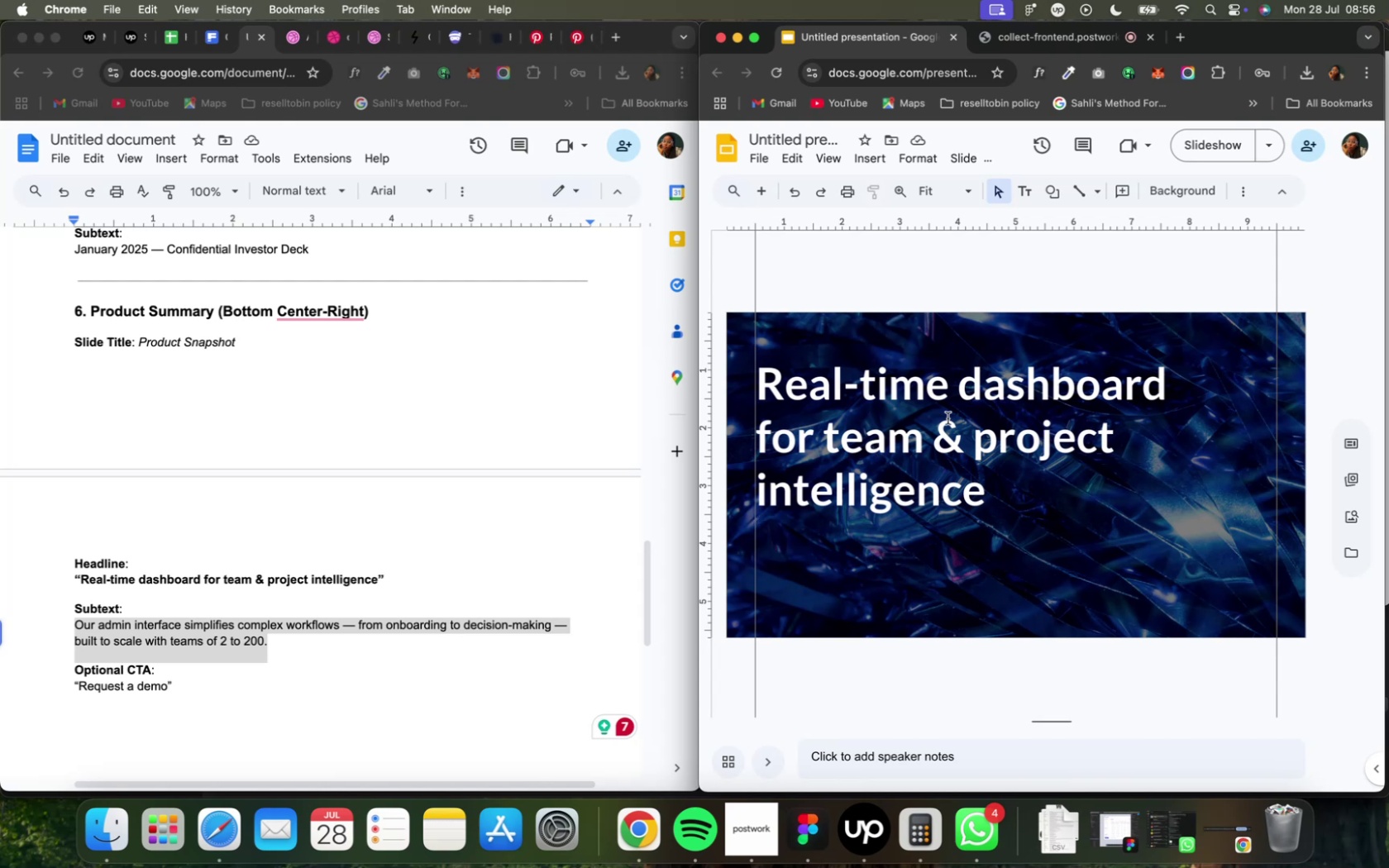 
left_click_drag(start_coordinate=[749, 513], to_coordinate=[1158, 572])
 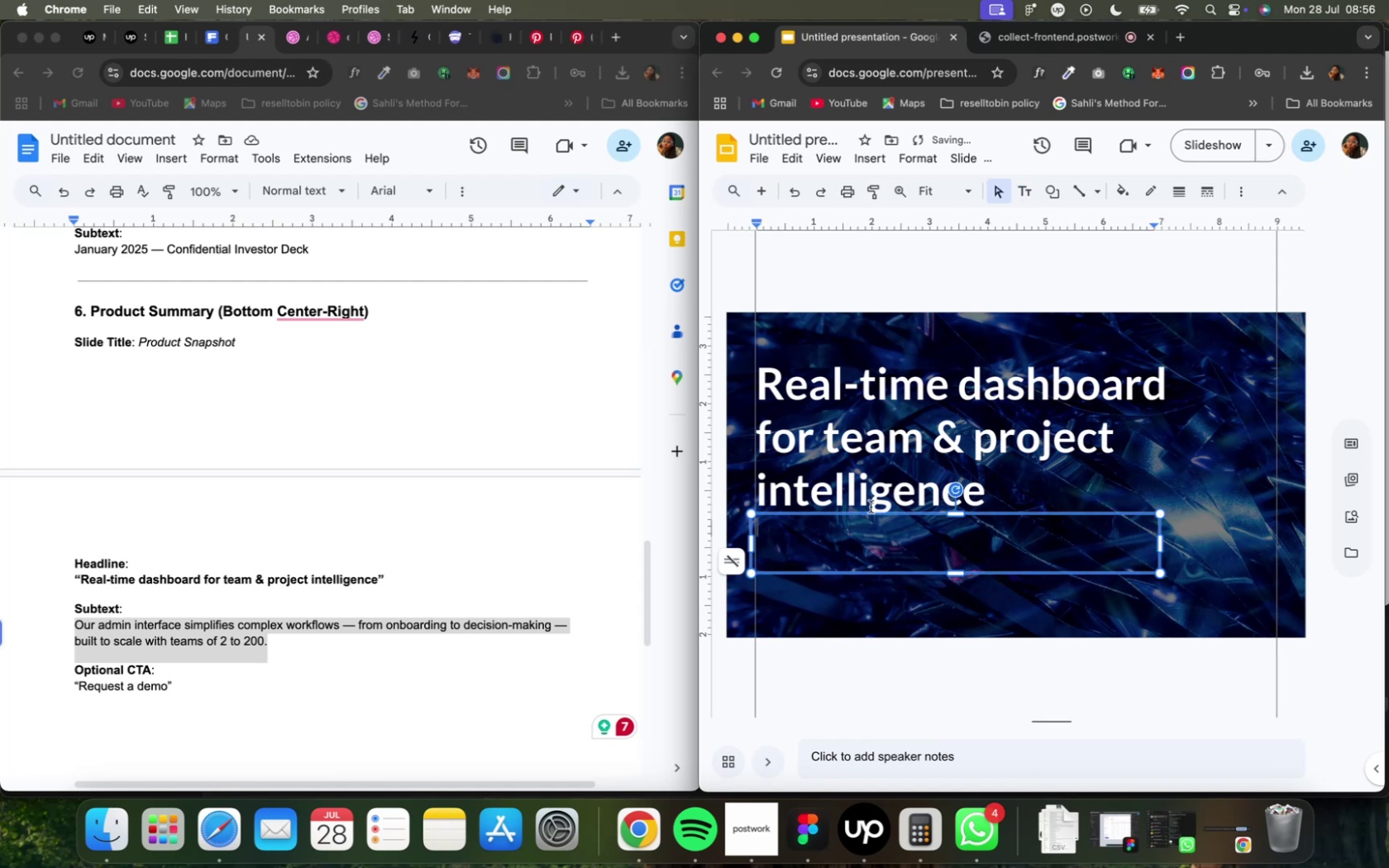 
key(Meta+V)
 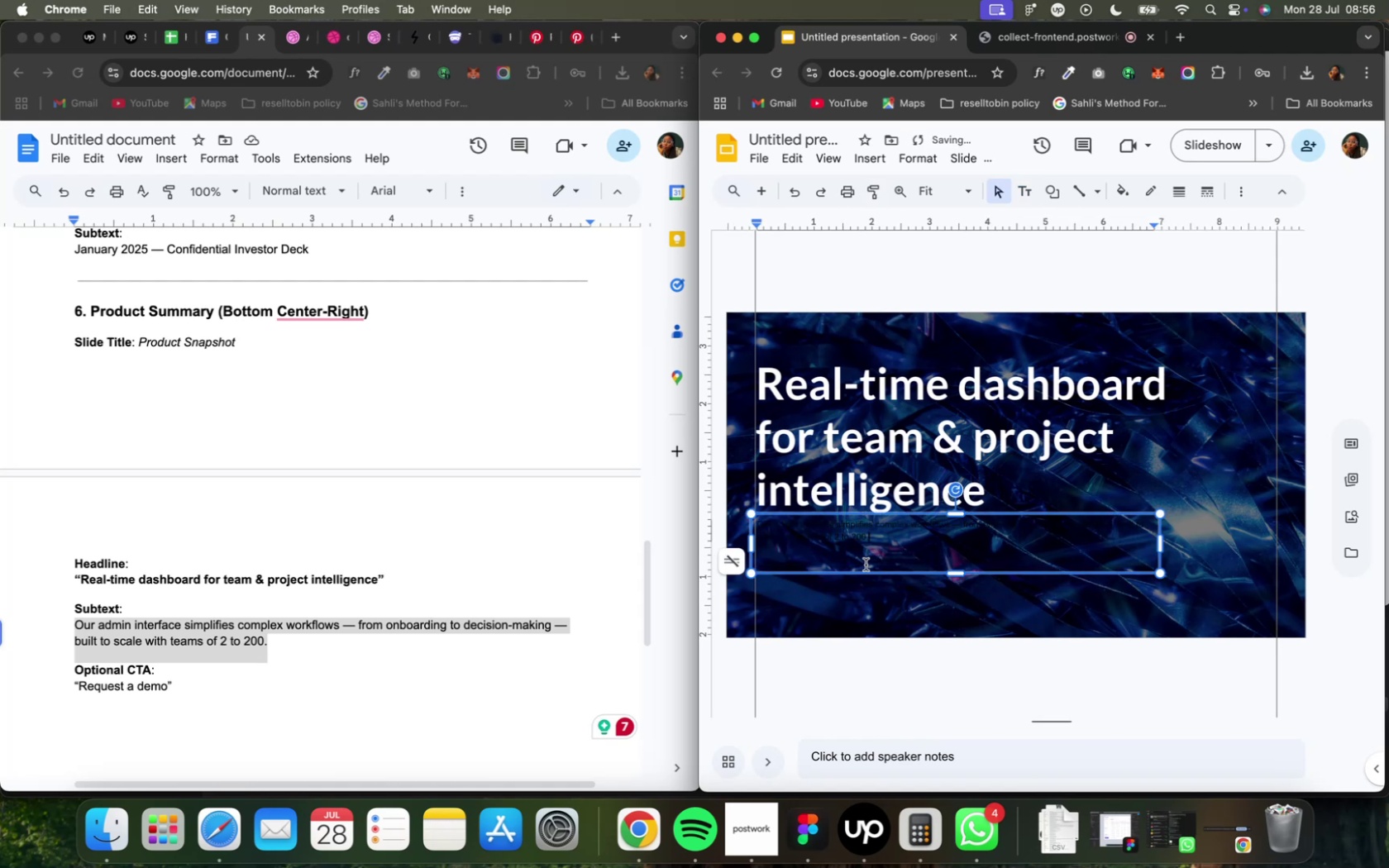 
key(Meta+A)
 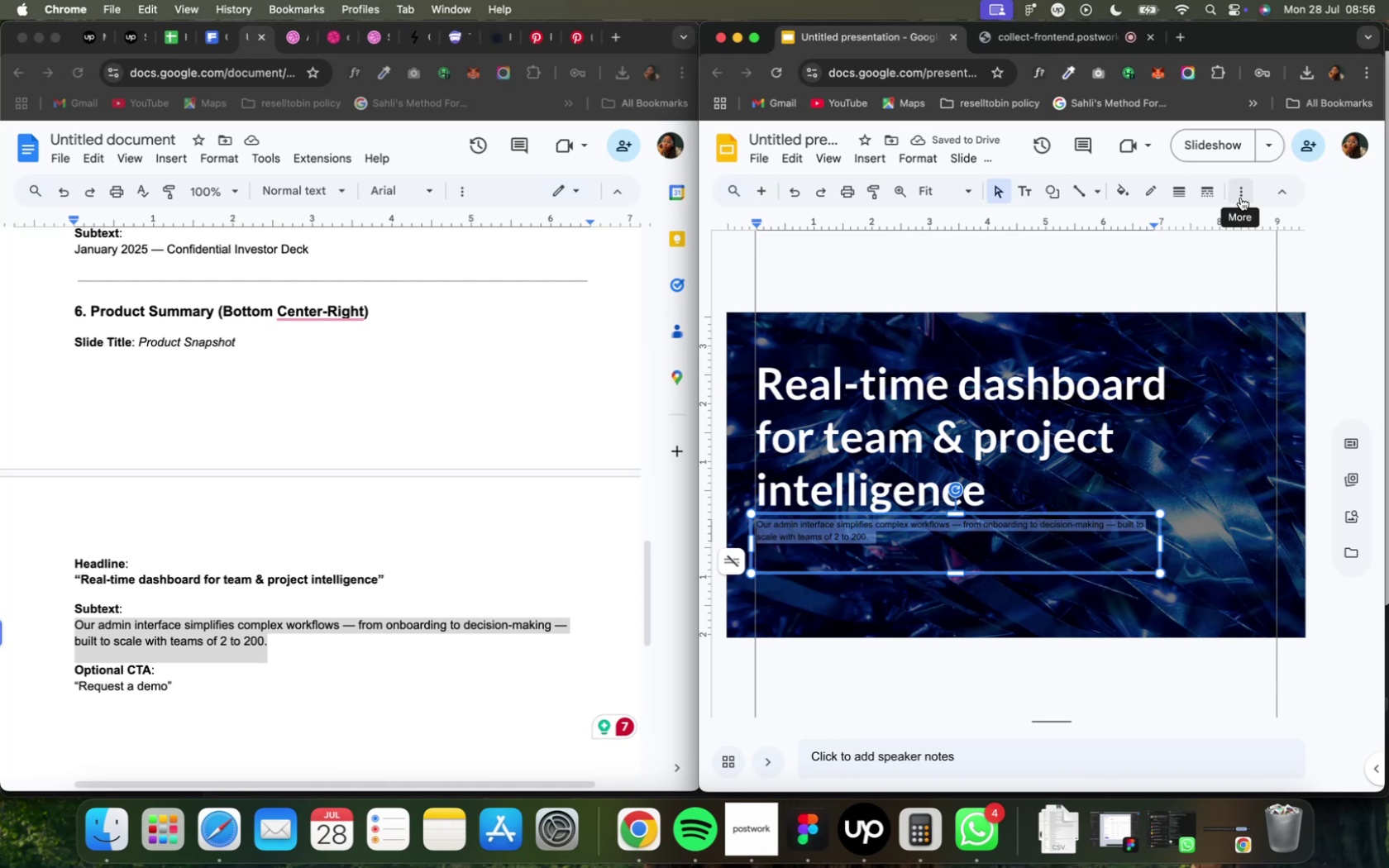 
wait(8.21)
 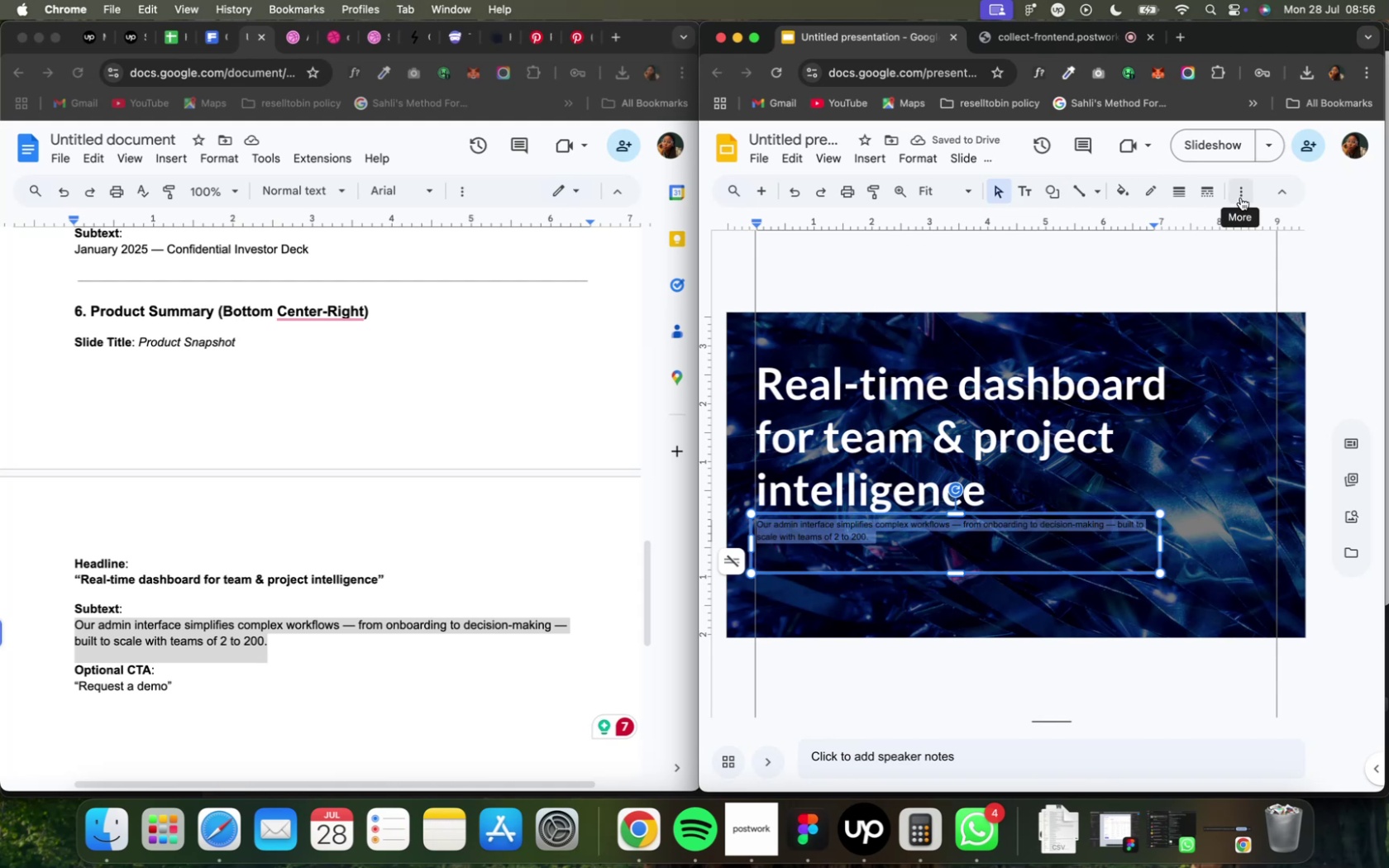 
left_click([938, 442])
 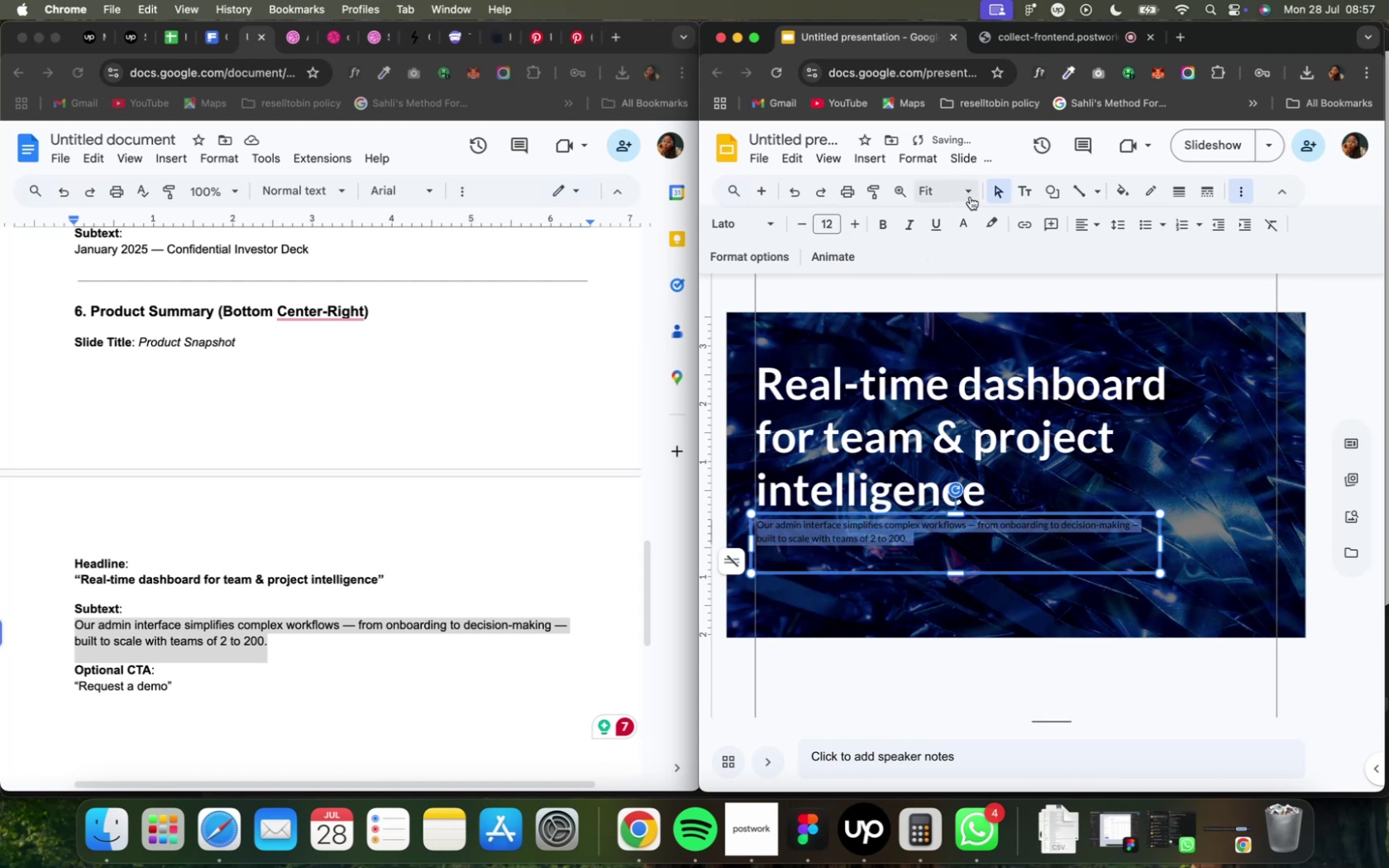 
wait(7.14)
 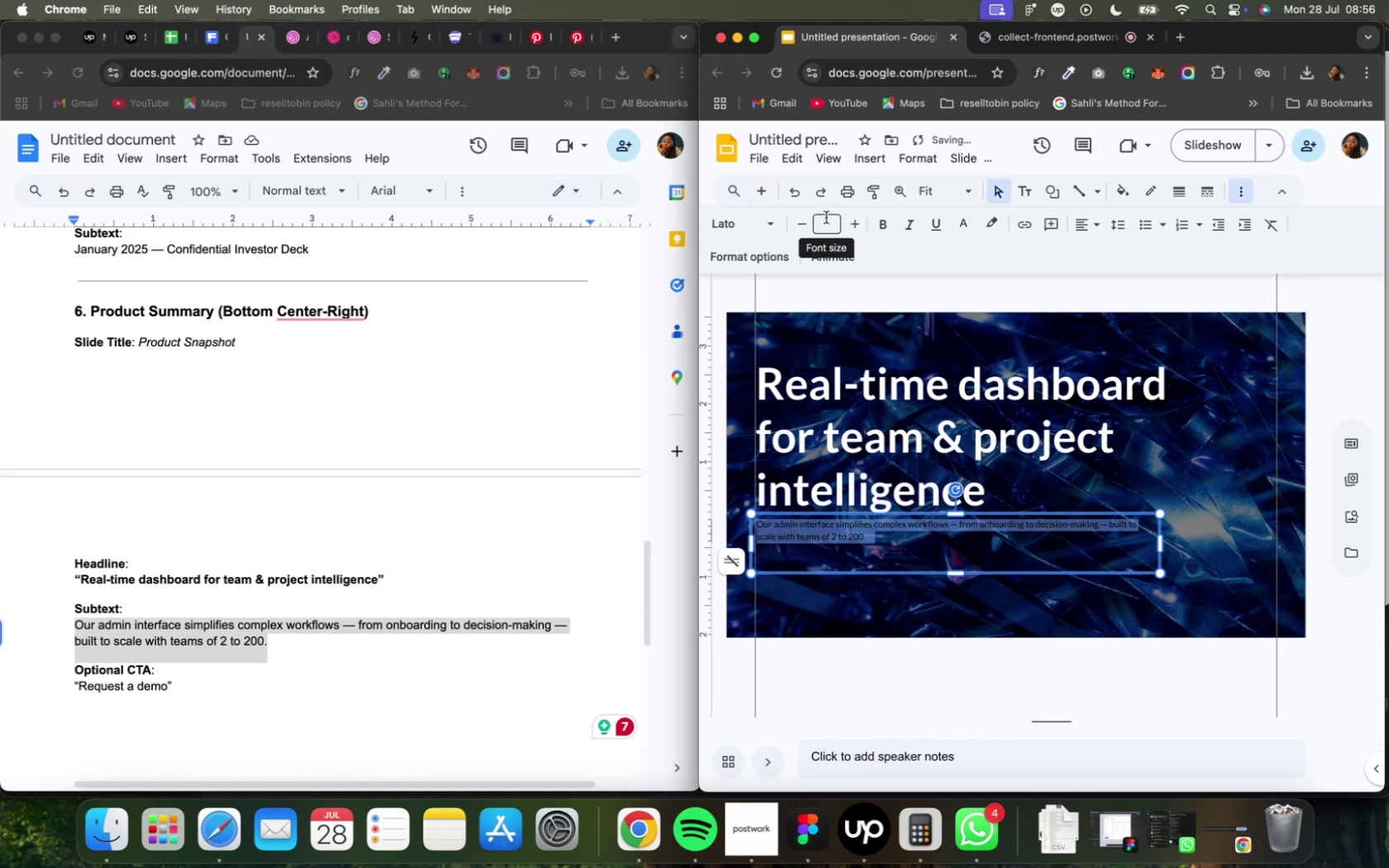 
left_click([965, 222])
 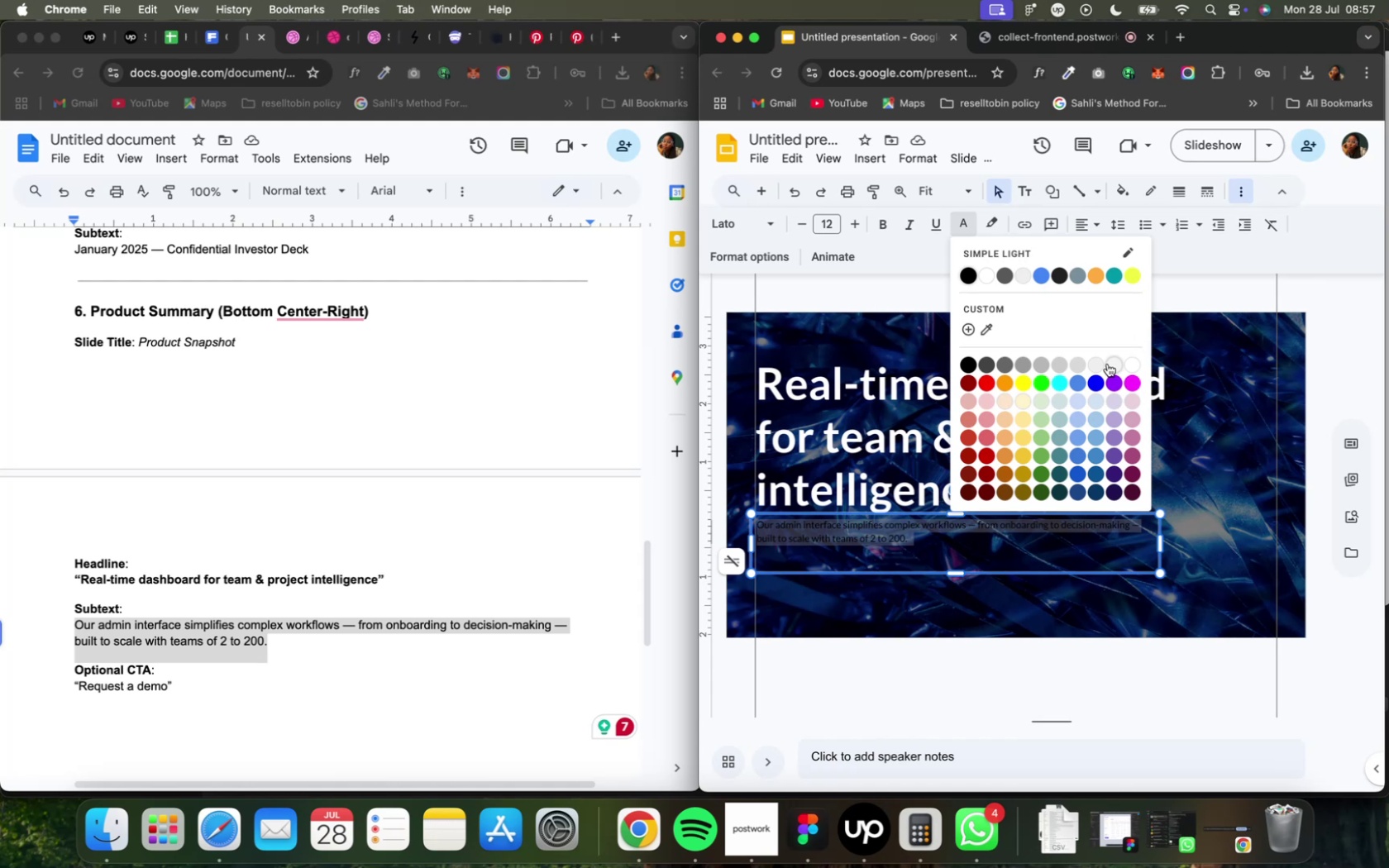 
wait(9.9)
 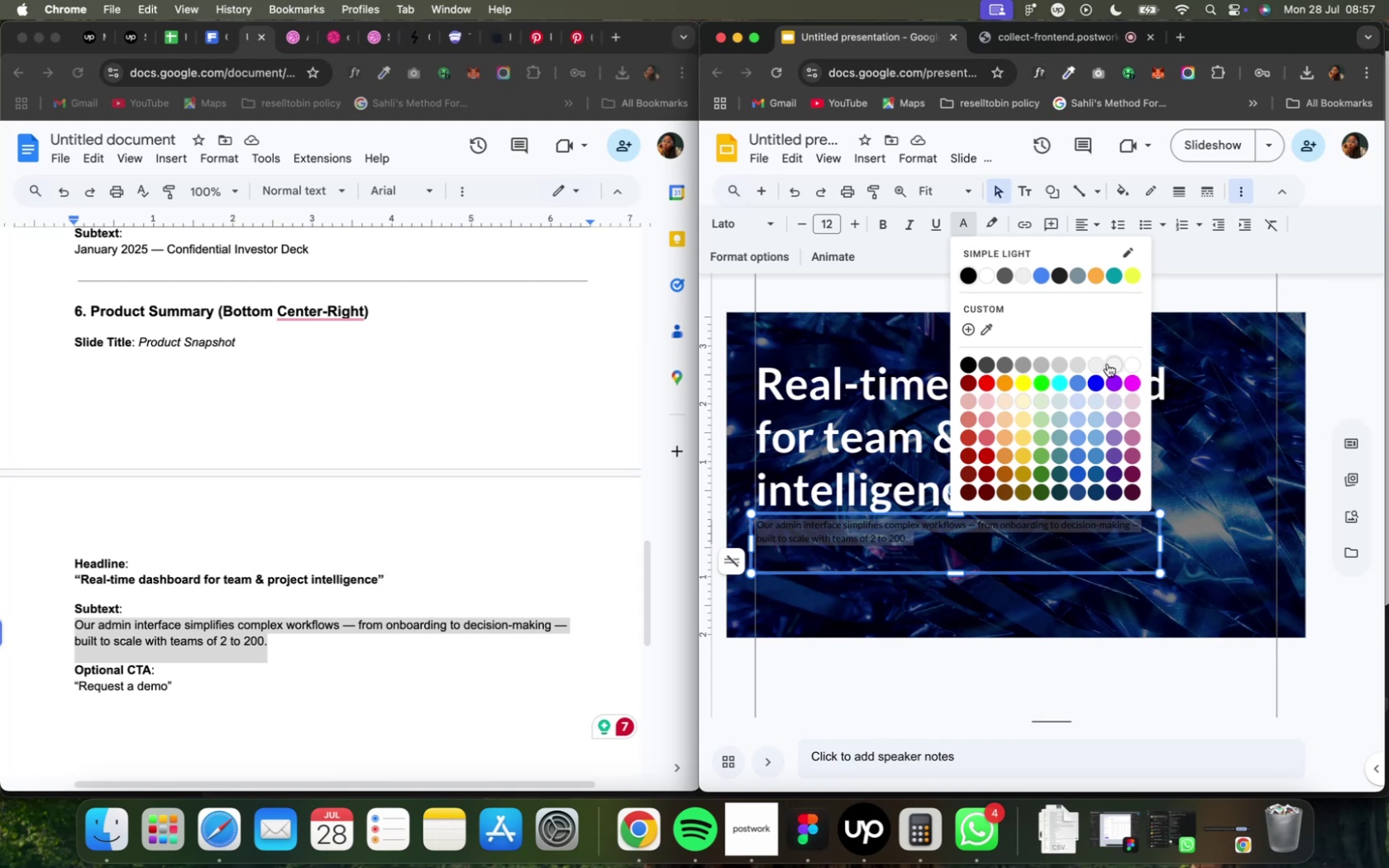 
left_click([1095, 365])
 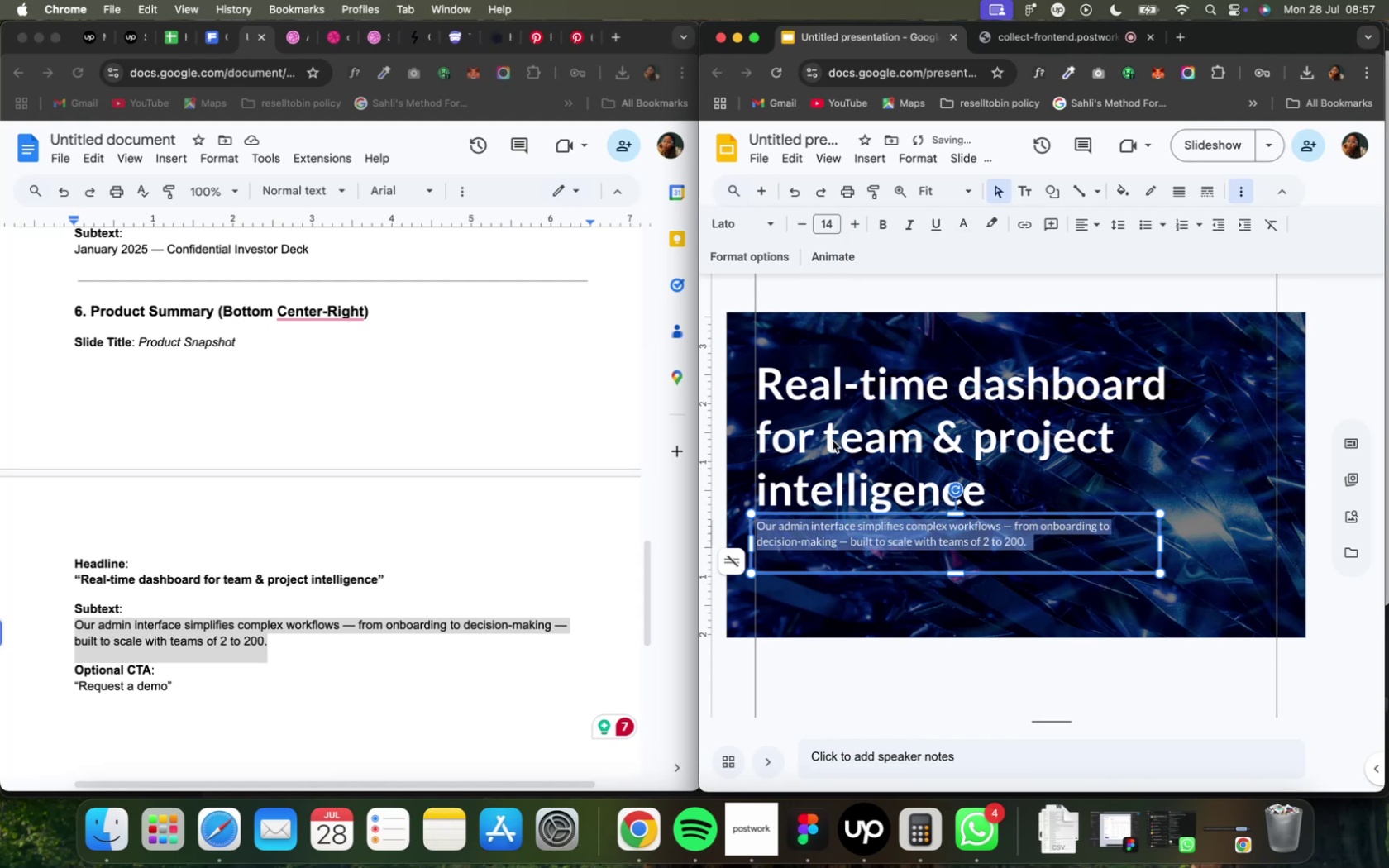 
wait(12.29)
 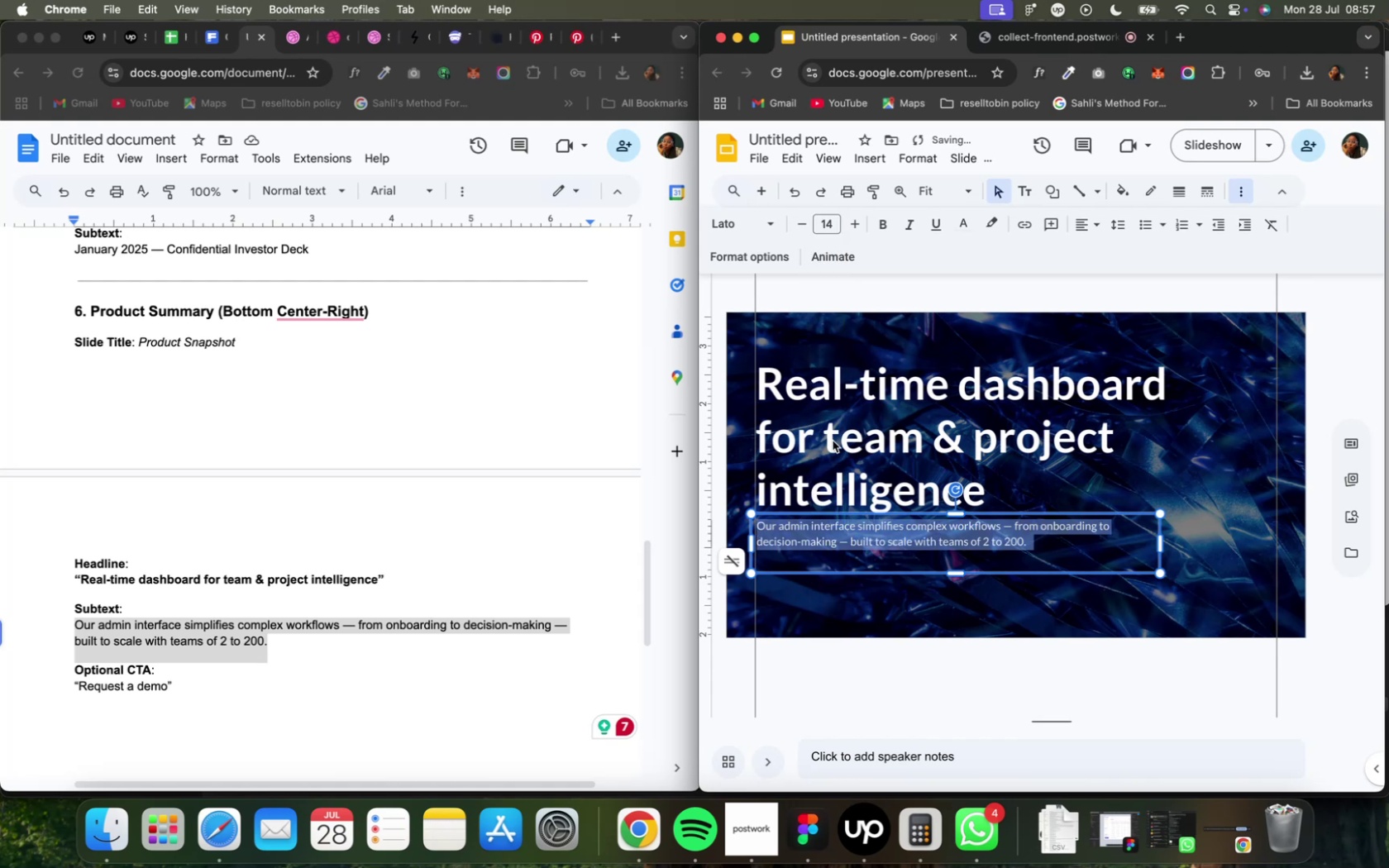 
mouse_move([1148, 227])
 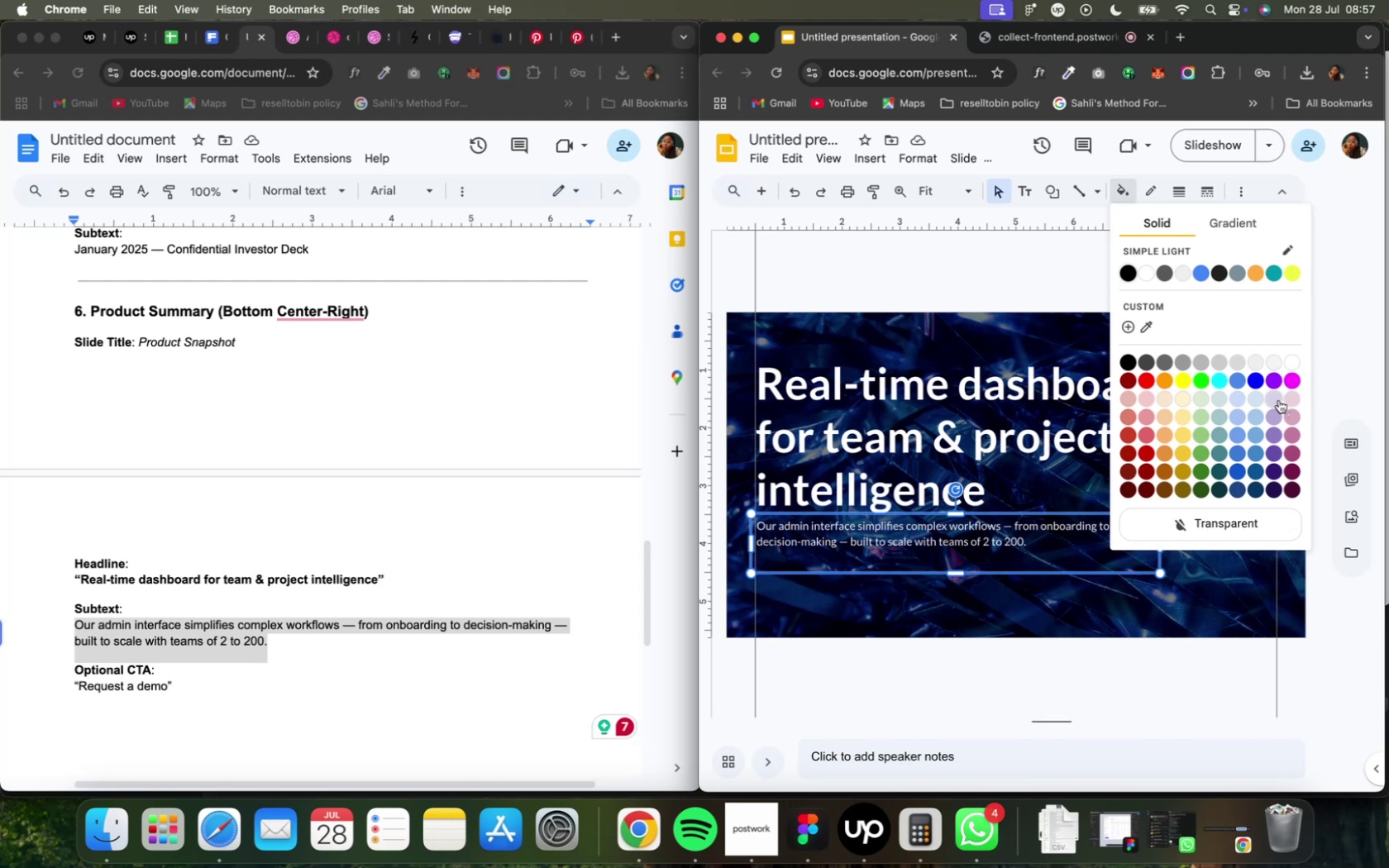 
left_click([1277, 400])
 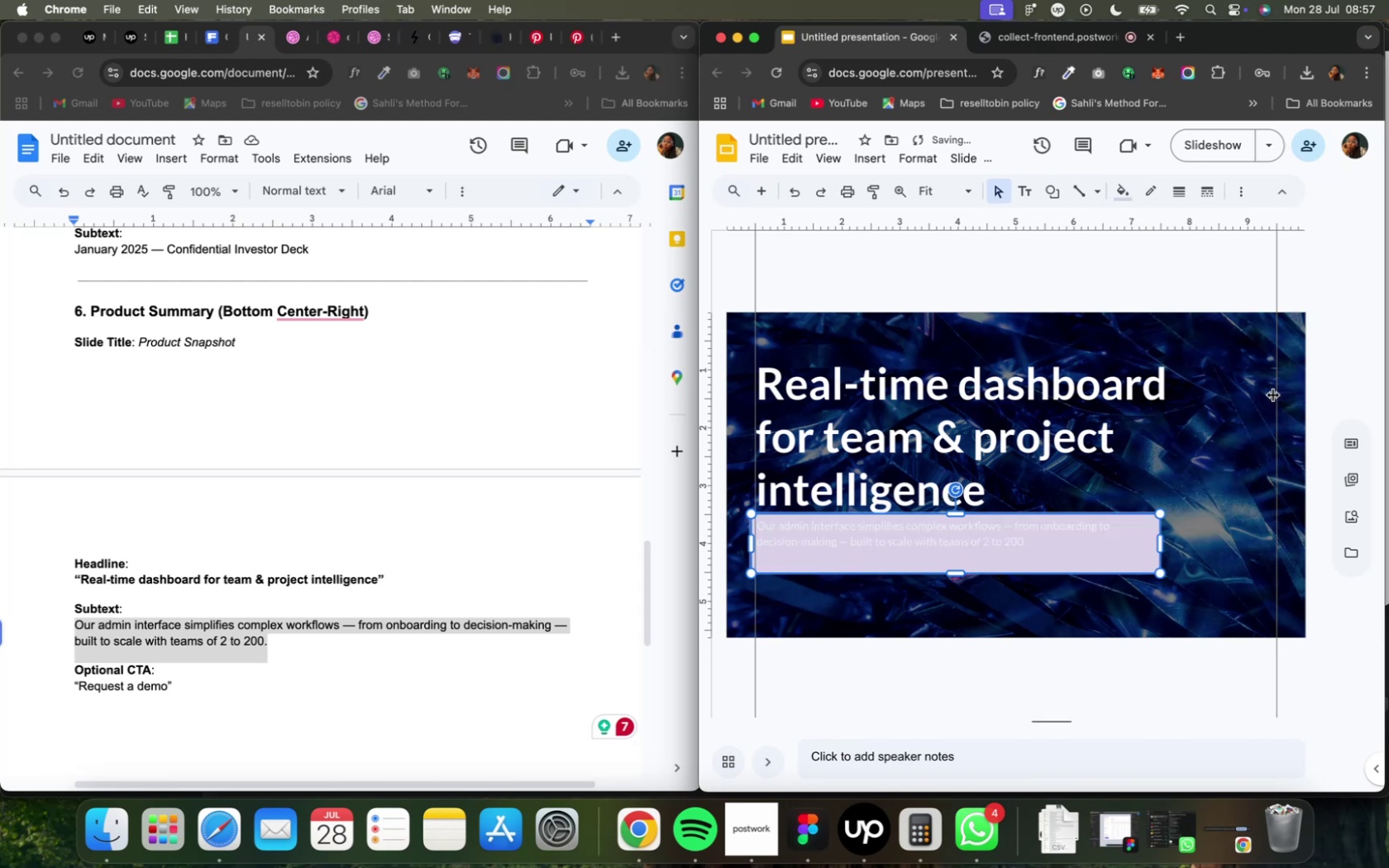 
key(Meta+CommandLeft)
 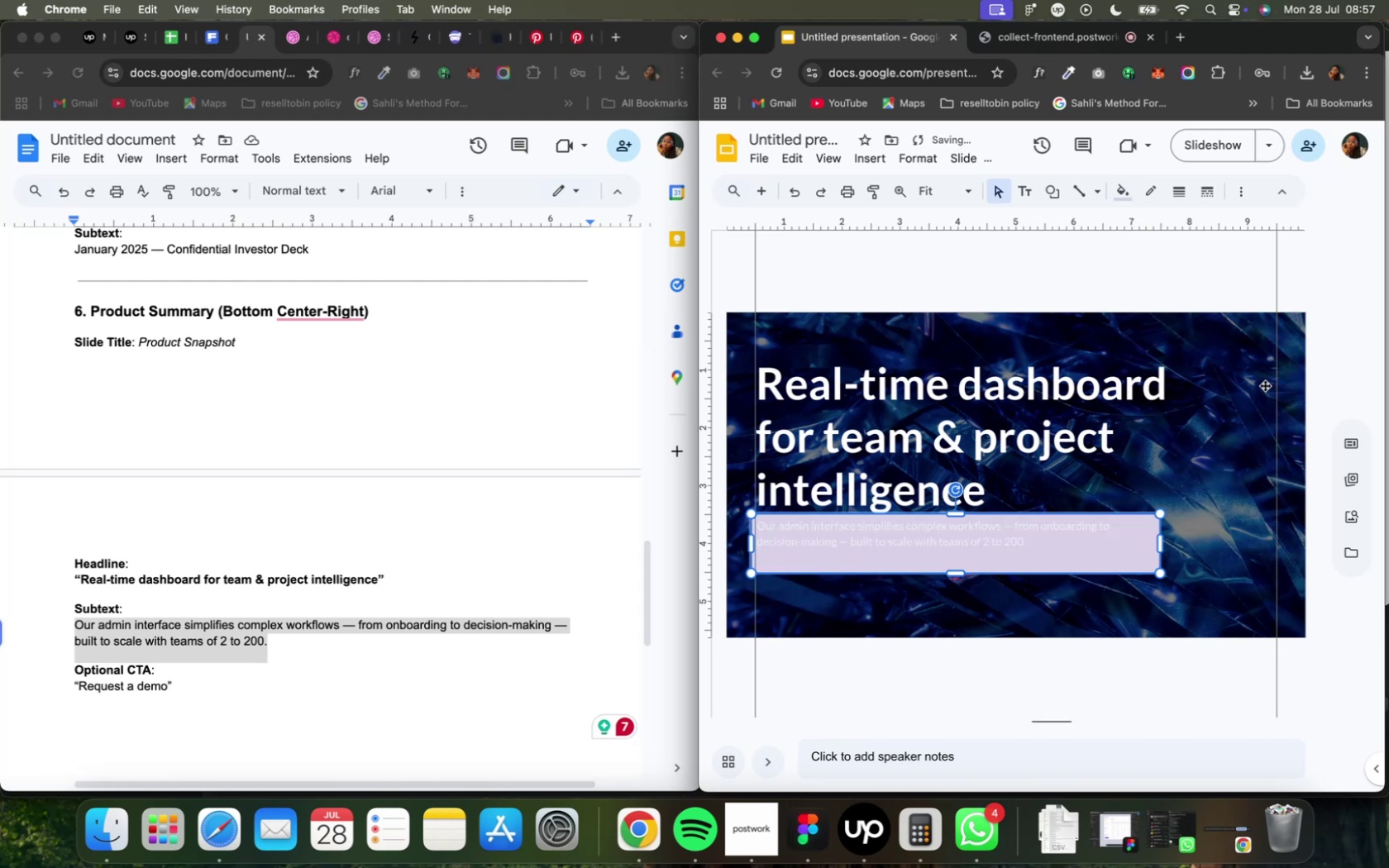 
key(Meta+Z)
 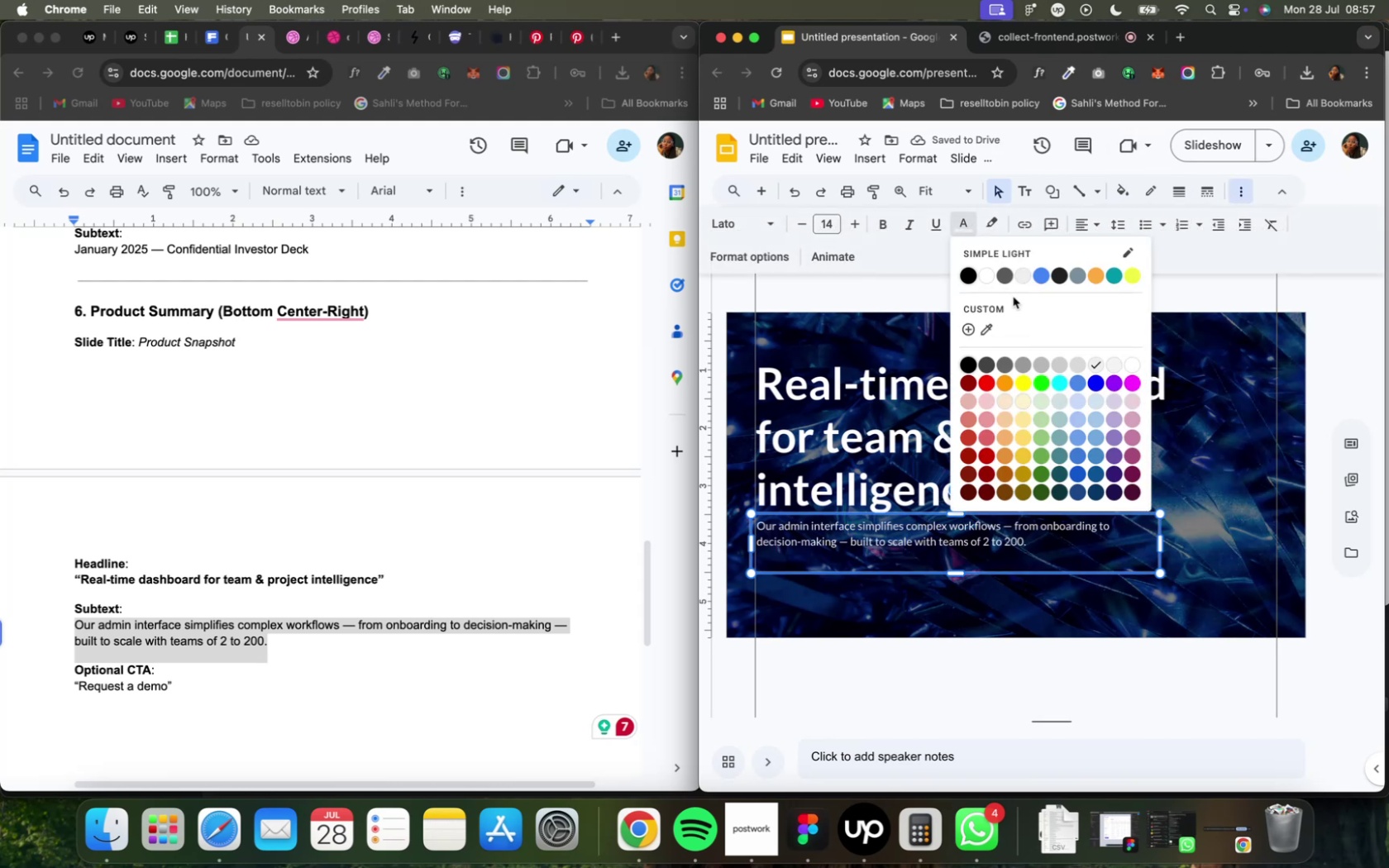 
wait(8.45)
 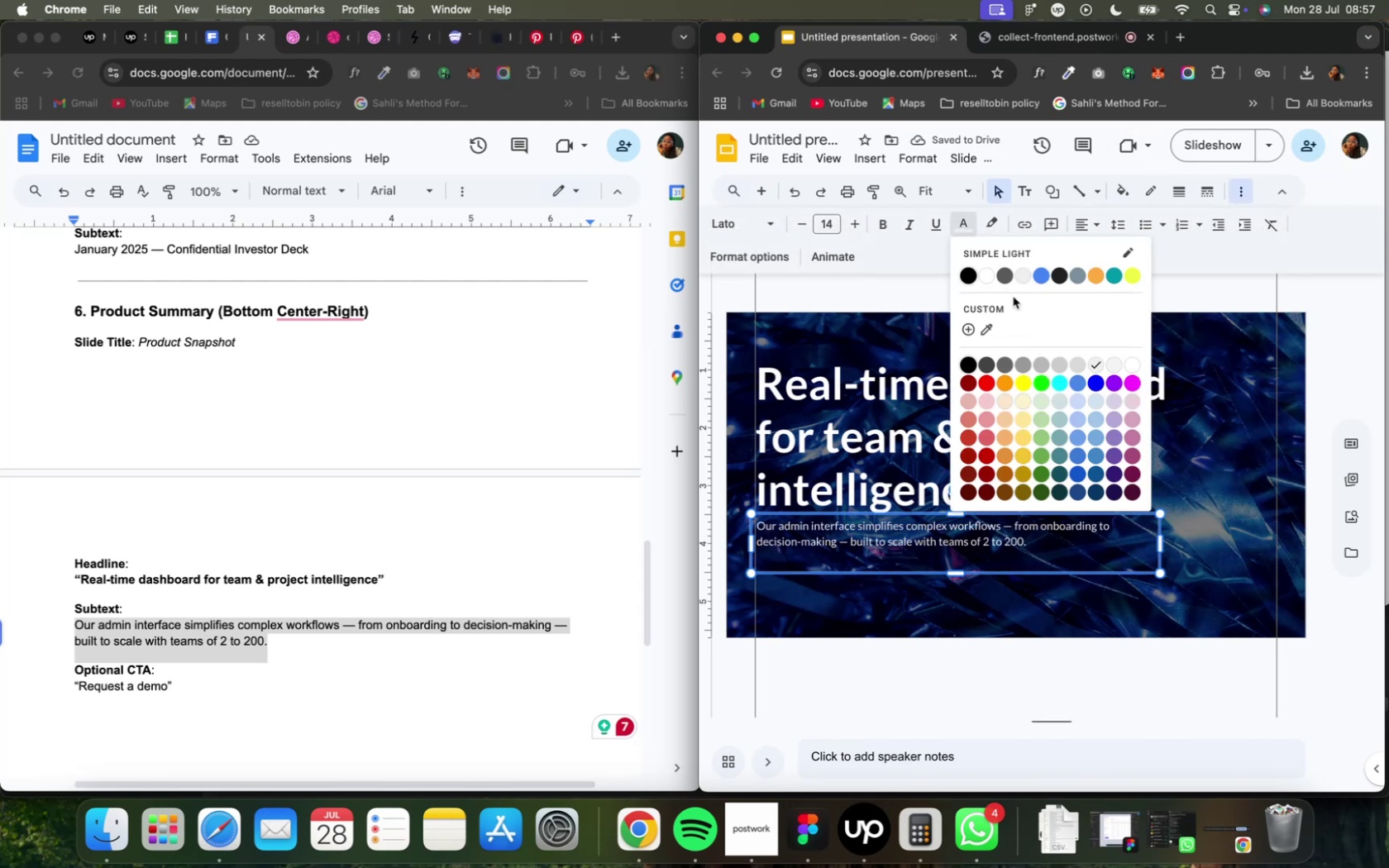 
mouse_move([833, 233])
 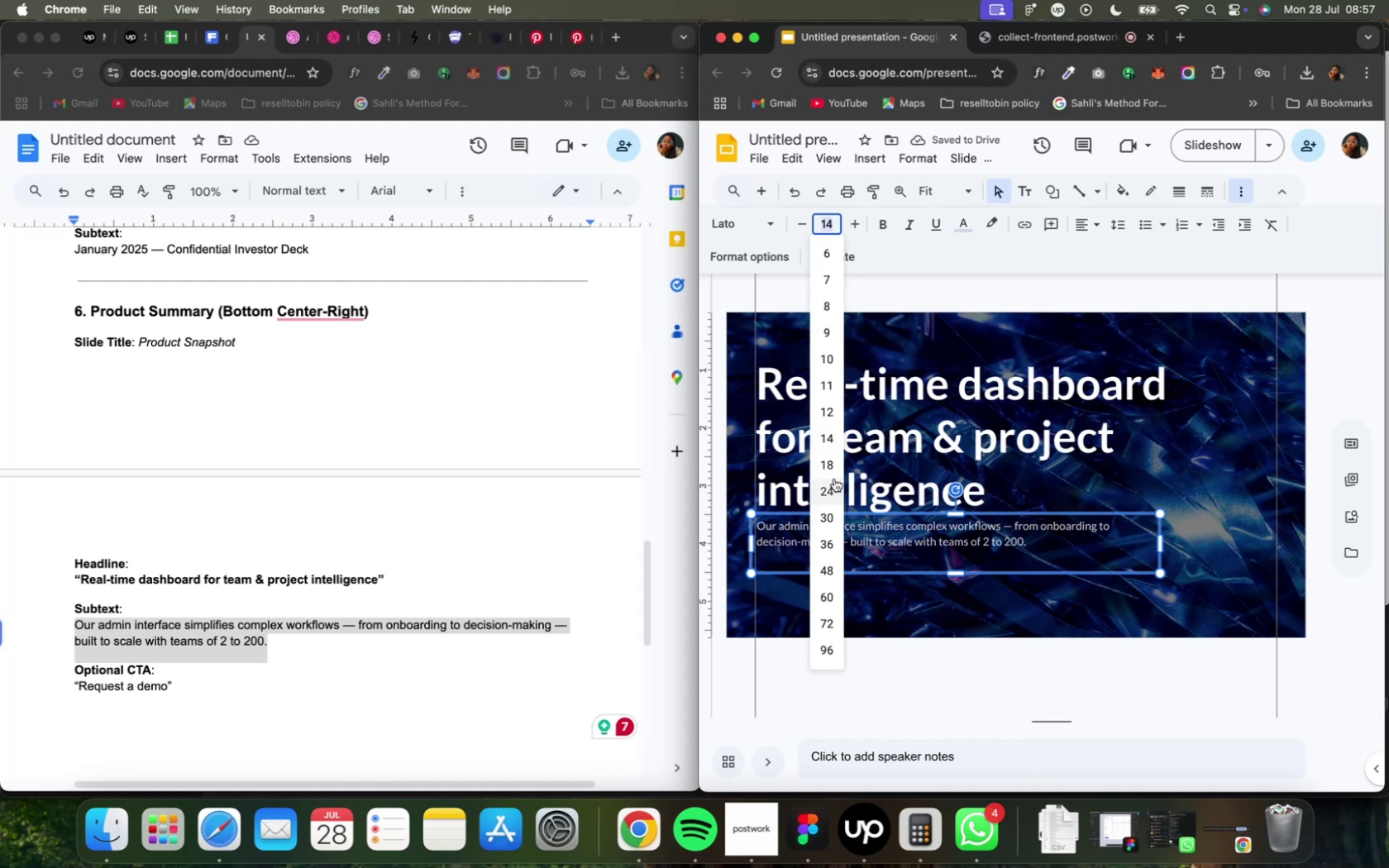 
left_click([825, 463])
 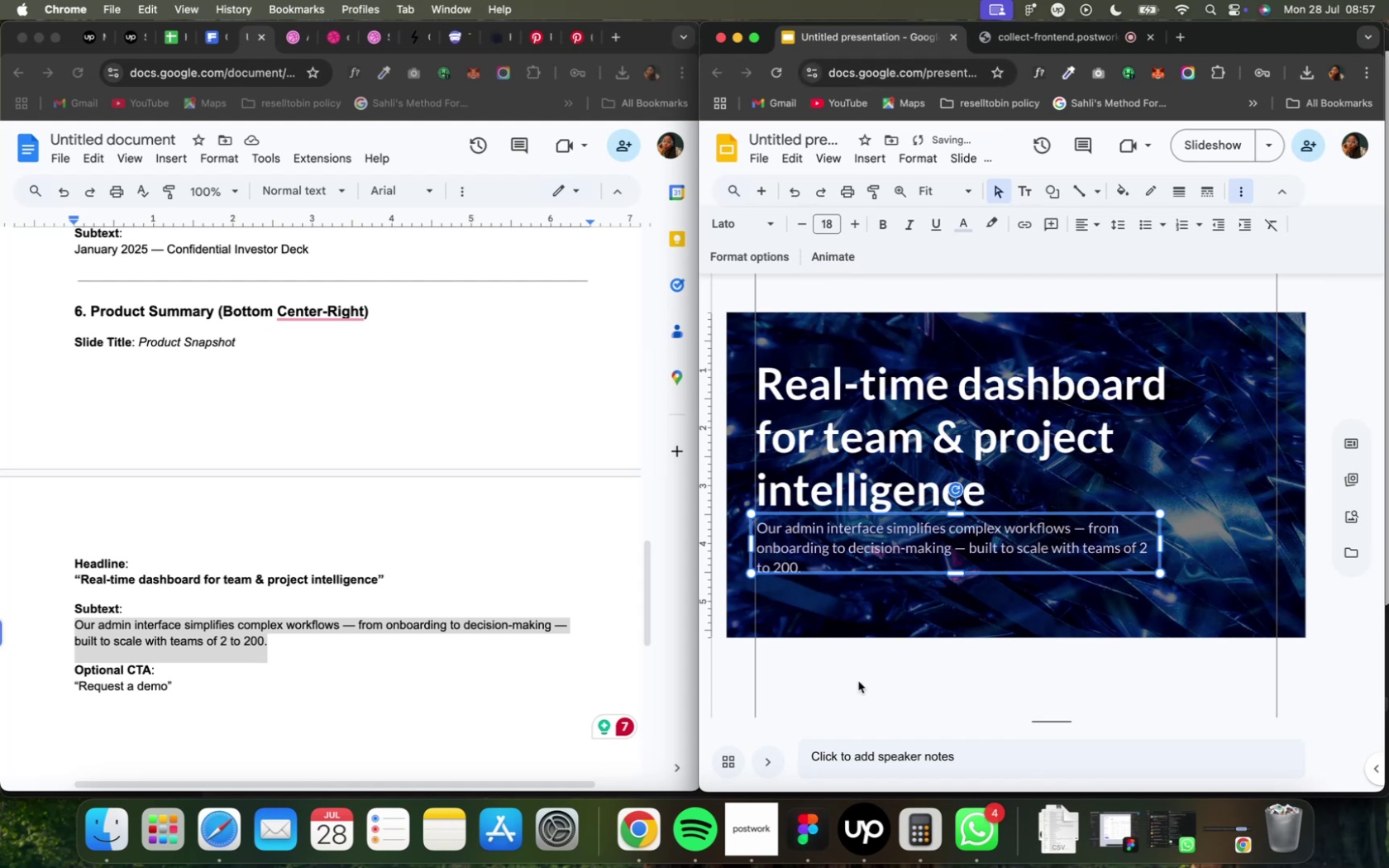 
left_click([849, 670])
 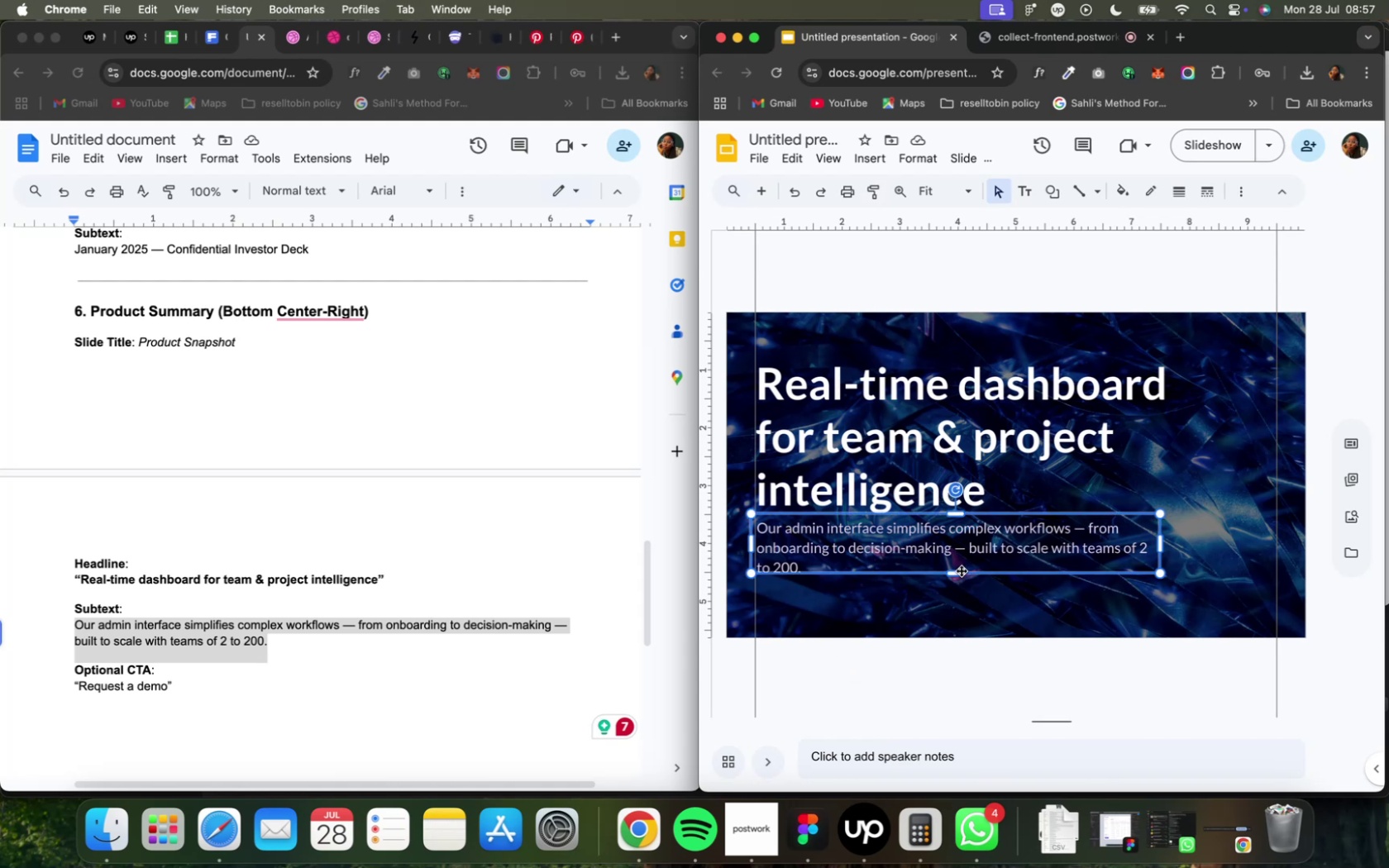 
wait(6.7)
 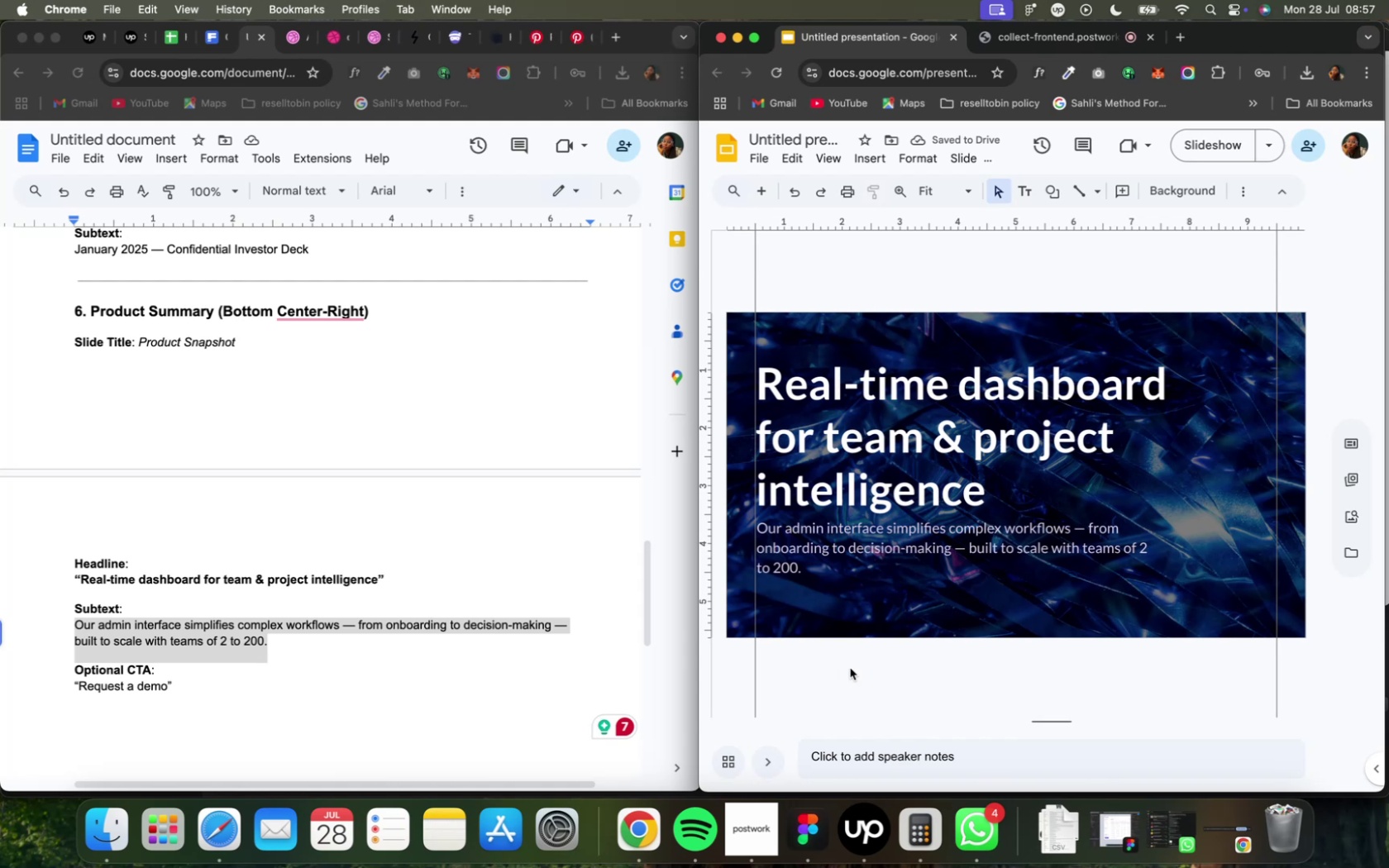 
left_click_drag(start_coordinate=[1160, 545], to_coordinate=[1168, 540])
 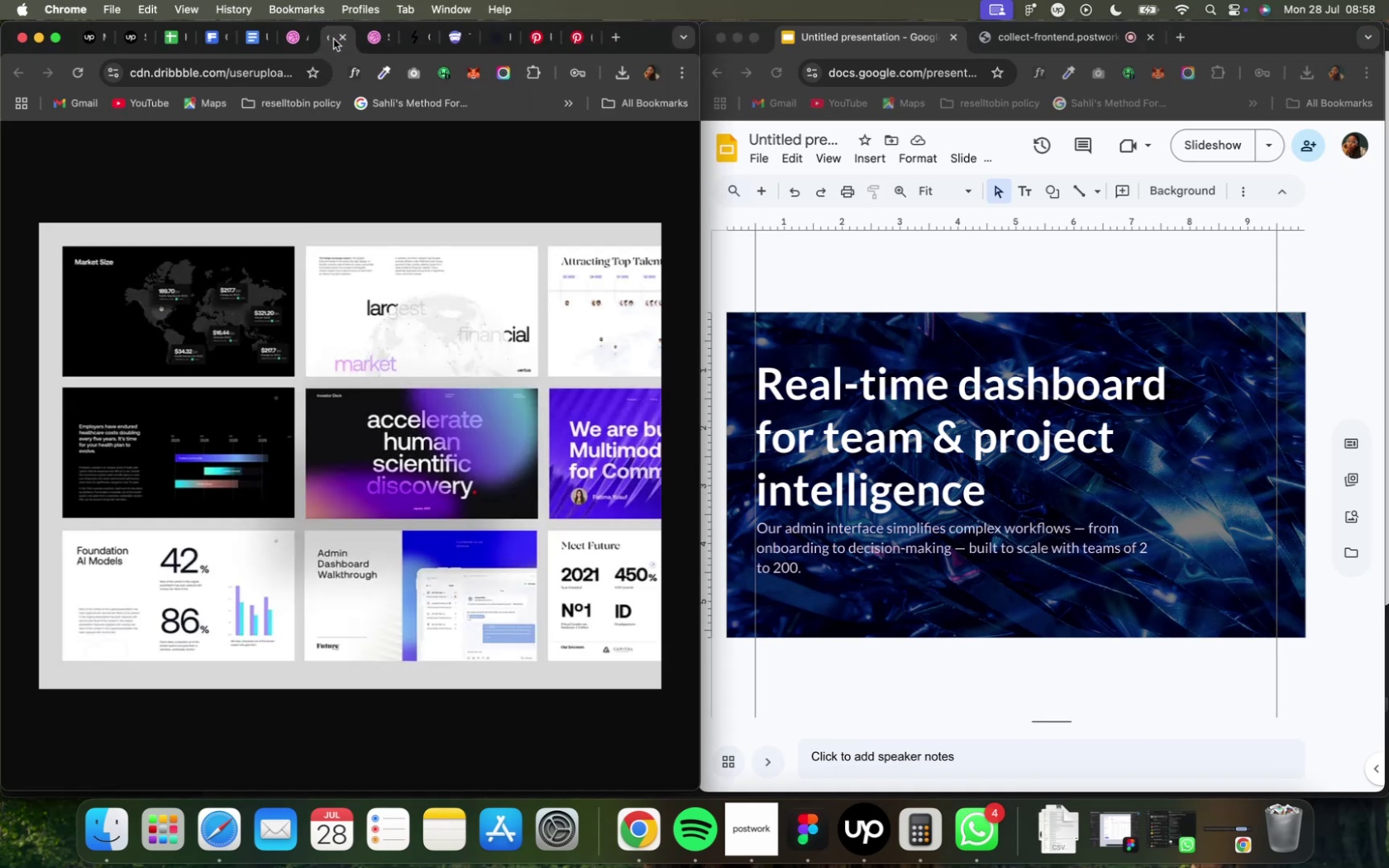 
wait(27.21)
 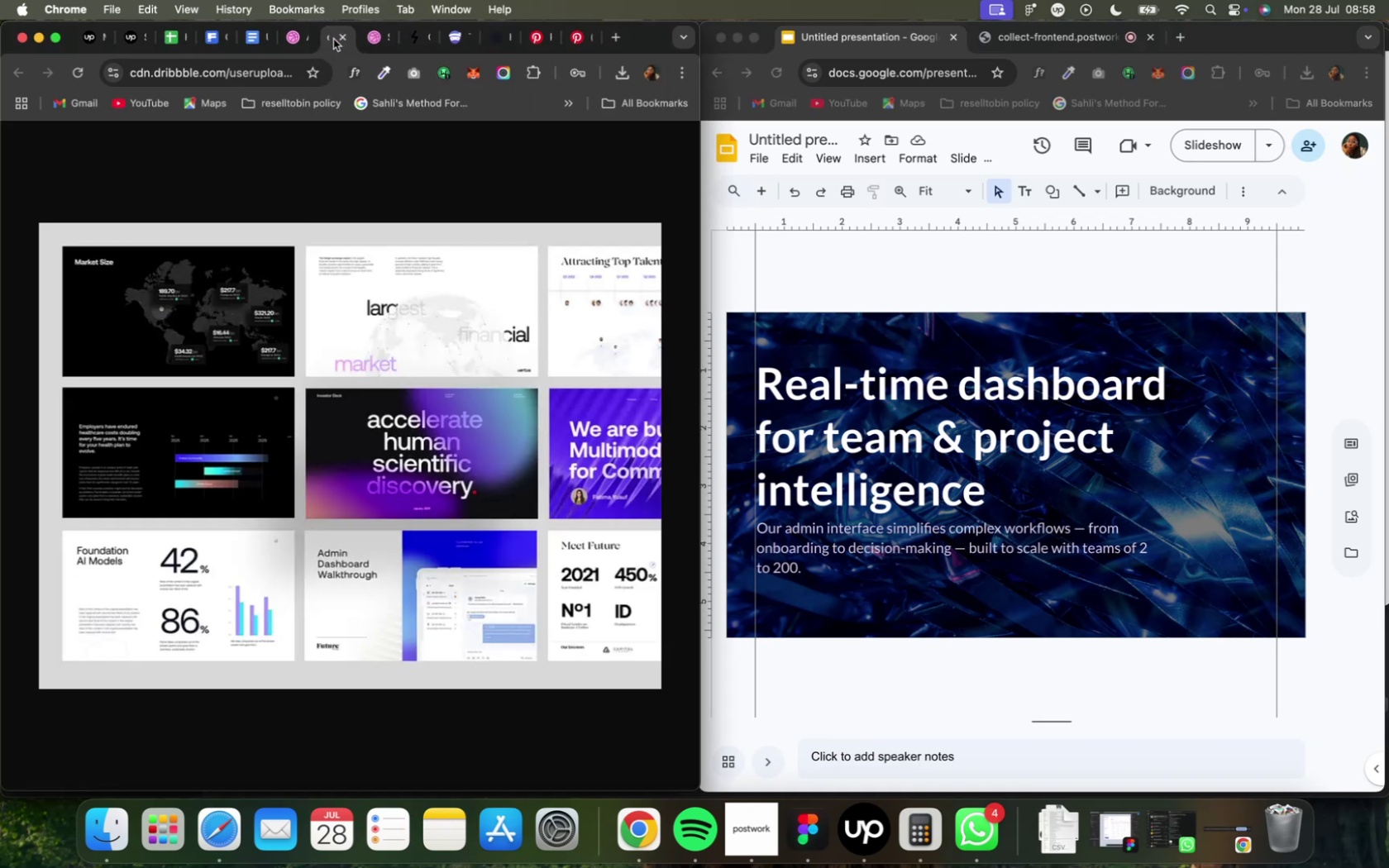 
left_click([249, 44])
 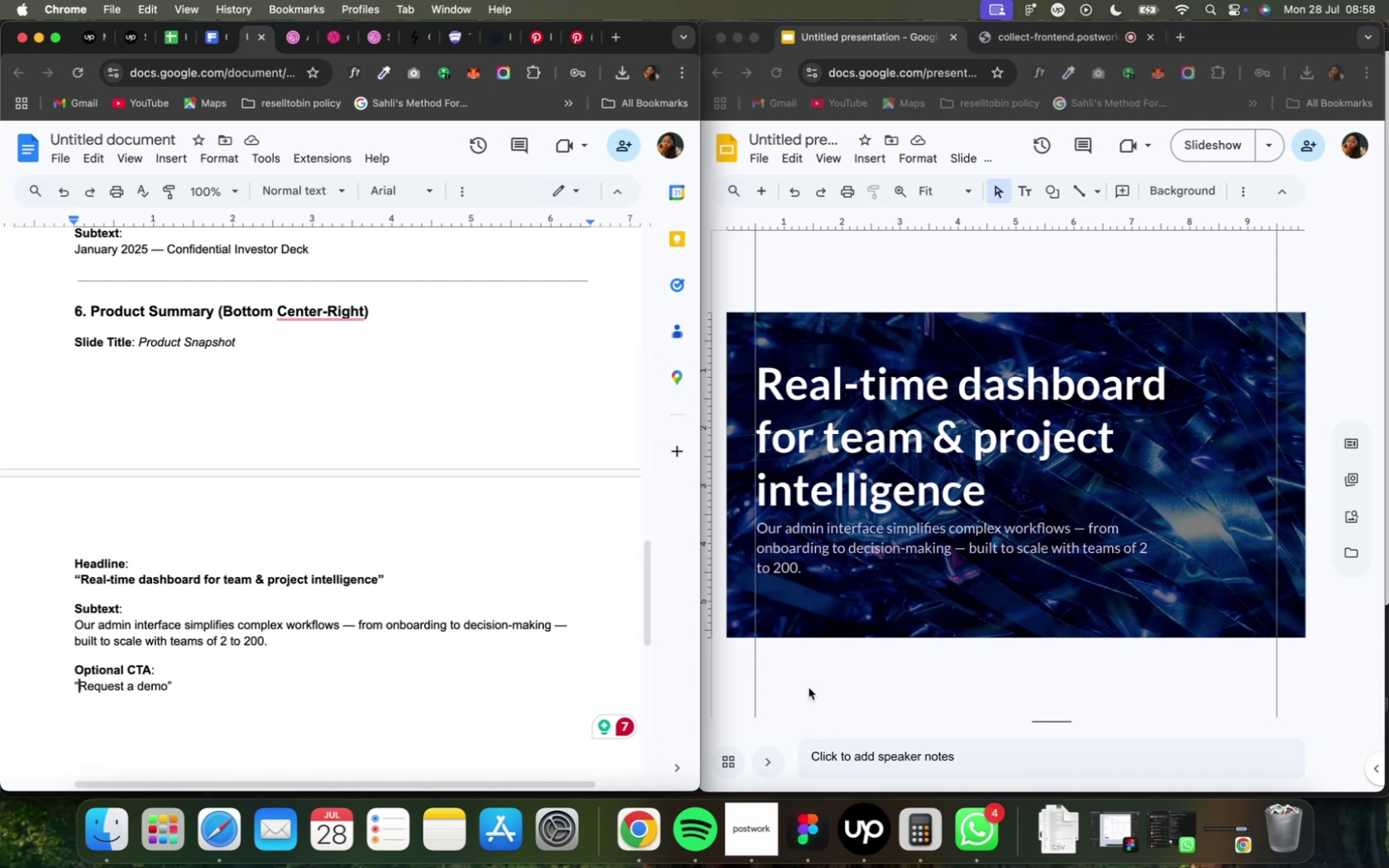 
wait(20.05)
 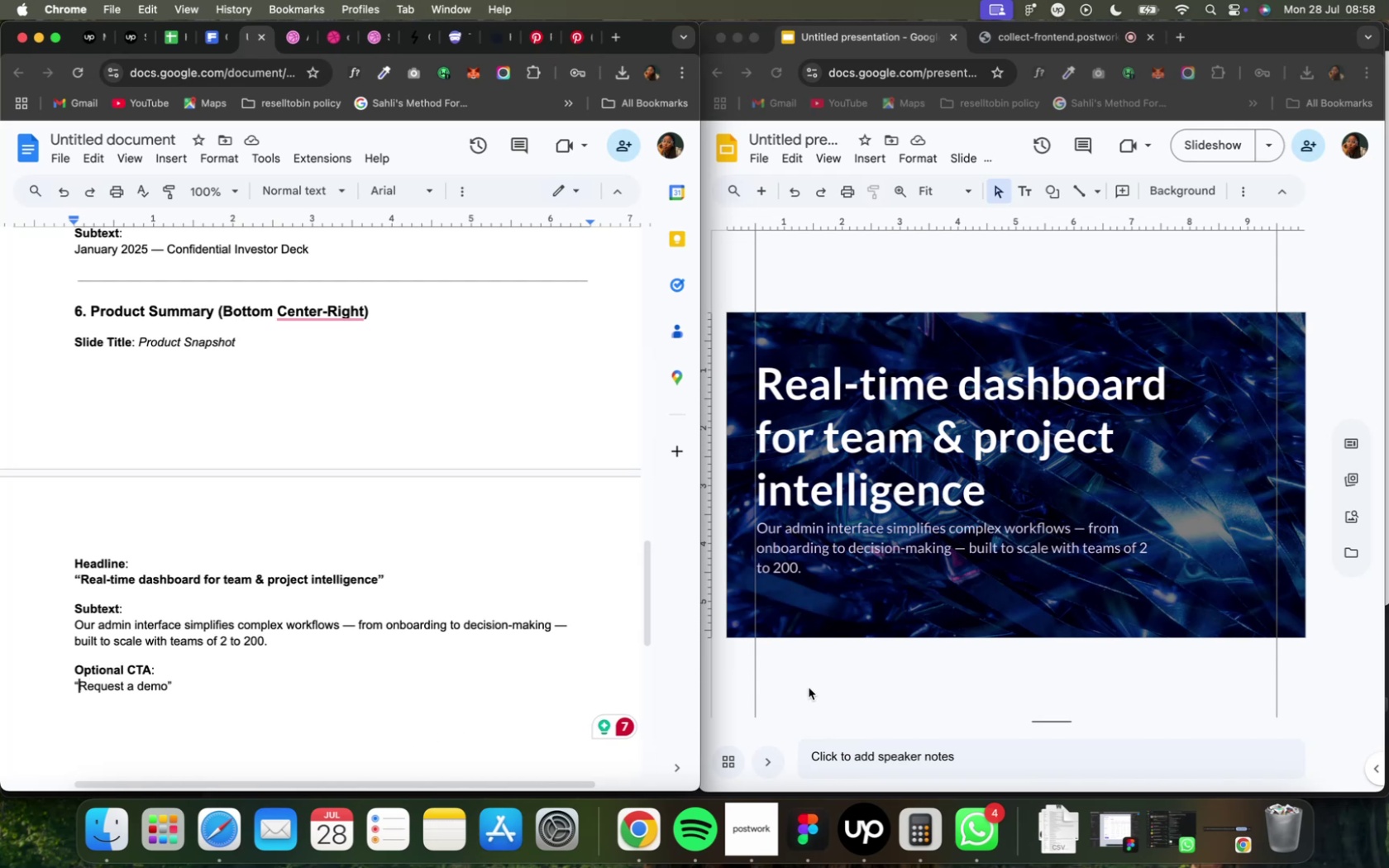 
left_click([1217, 198])
 